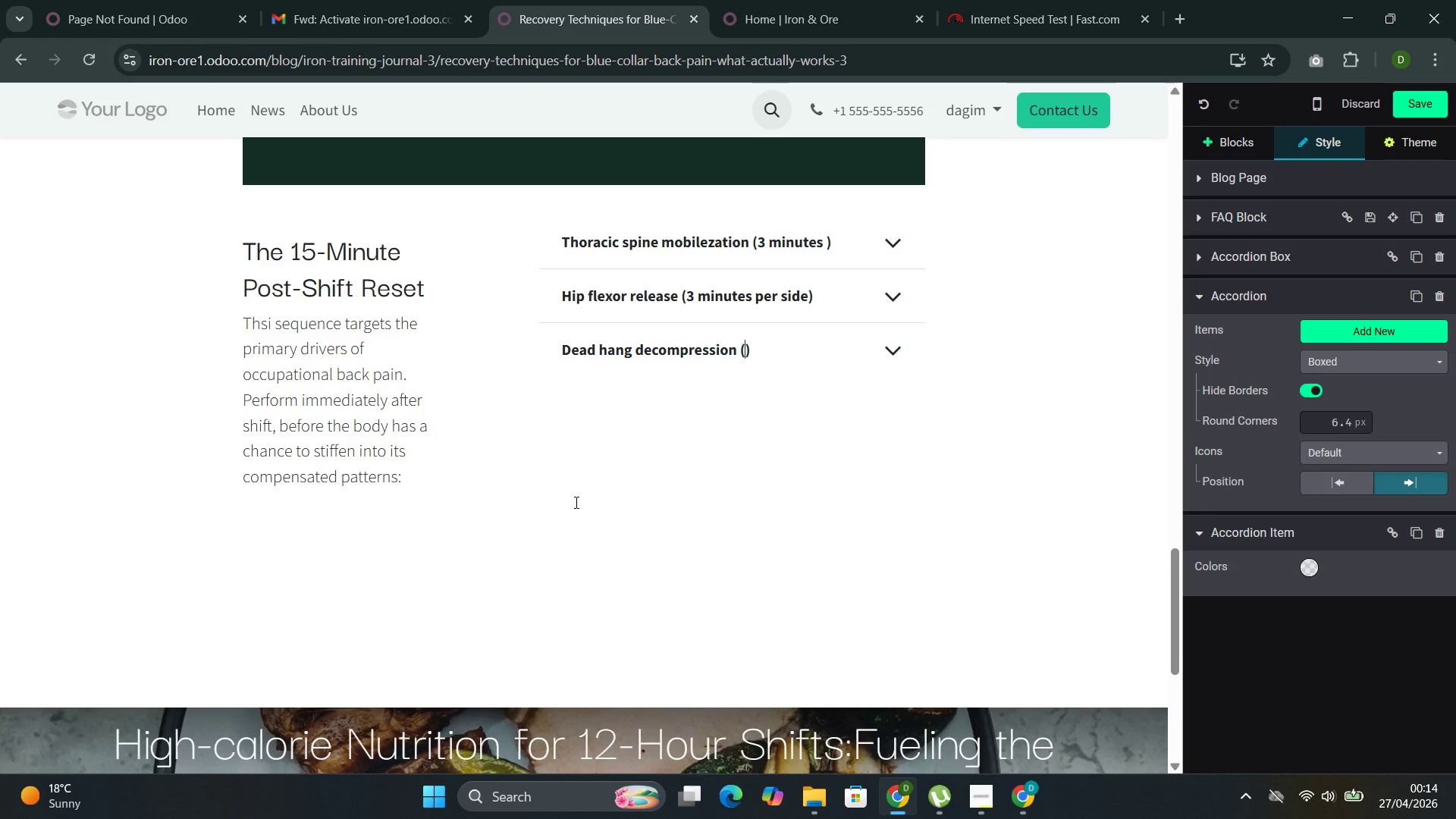 
type(2 minutes toy)
key(Backspace)
type(tal)
 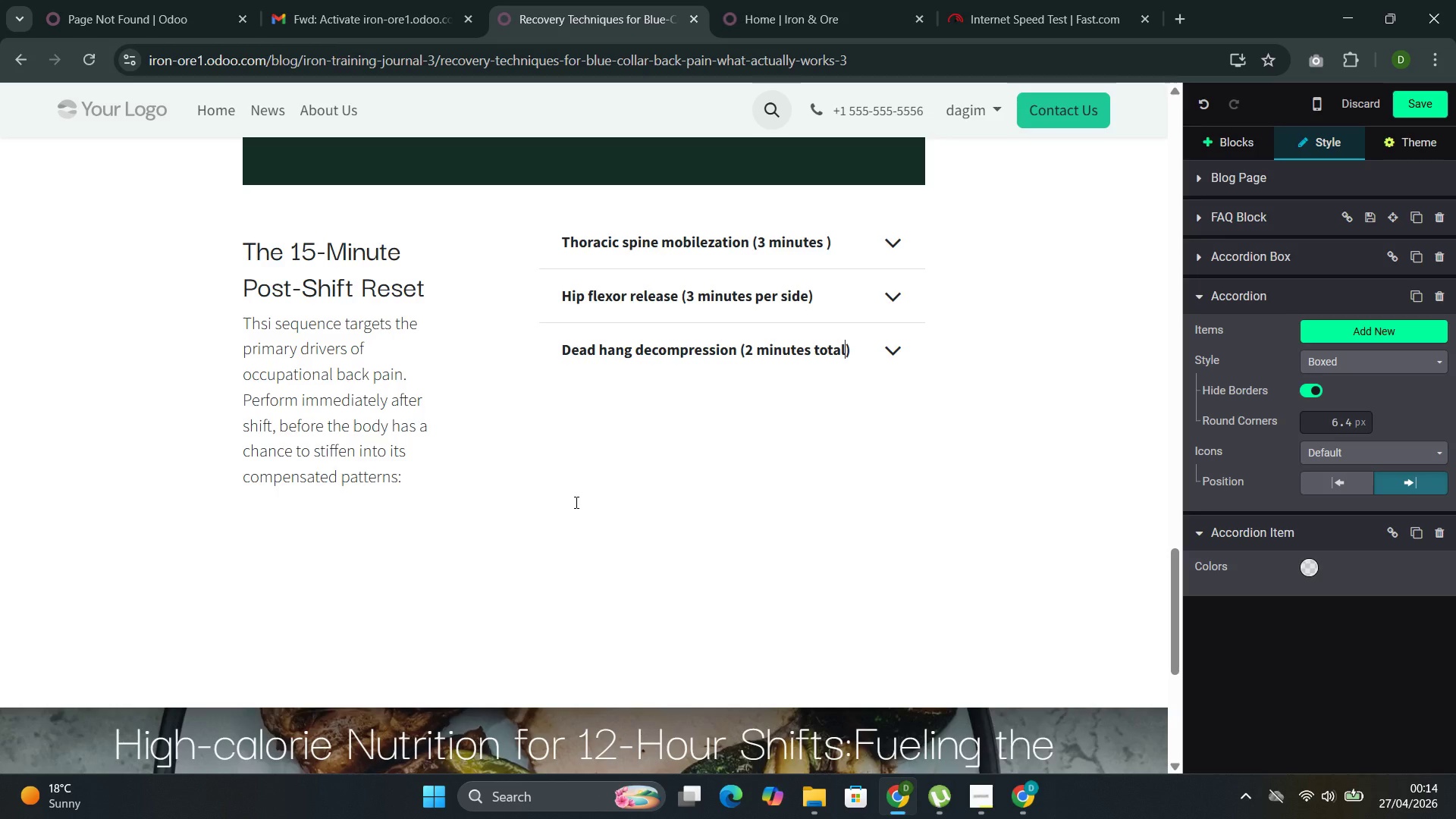 
key(Enter)
 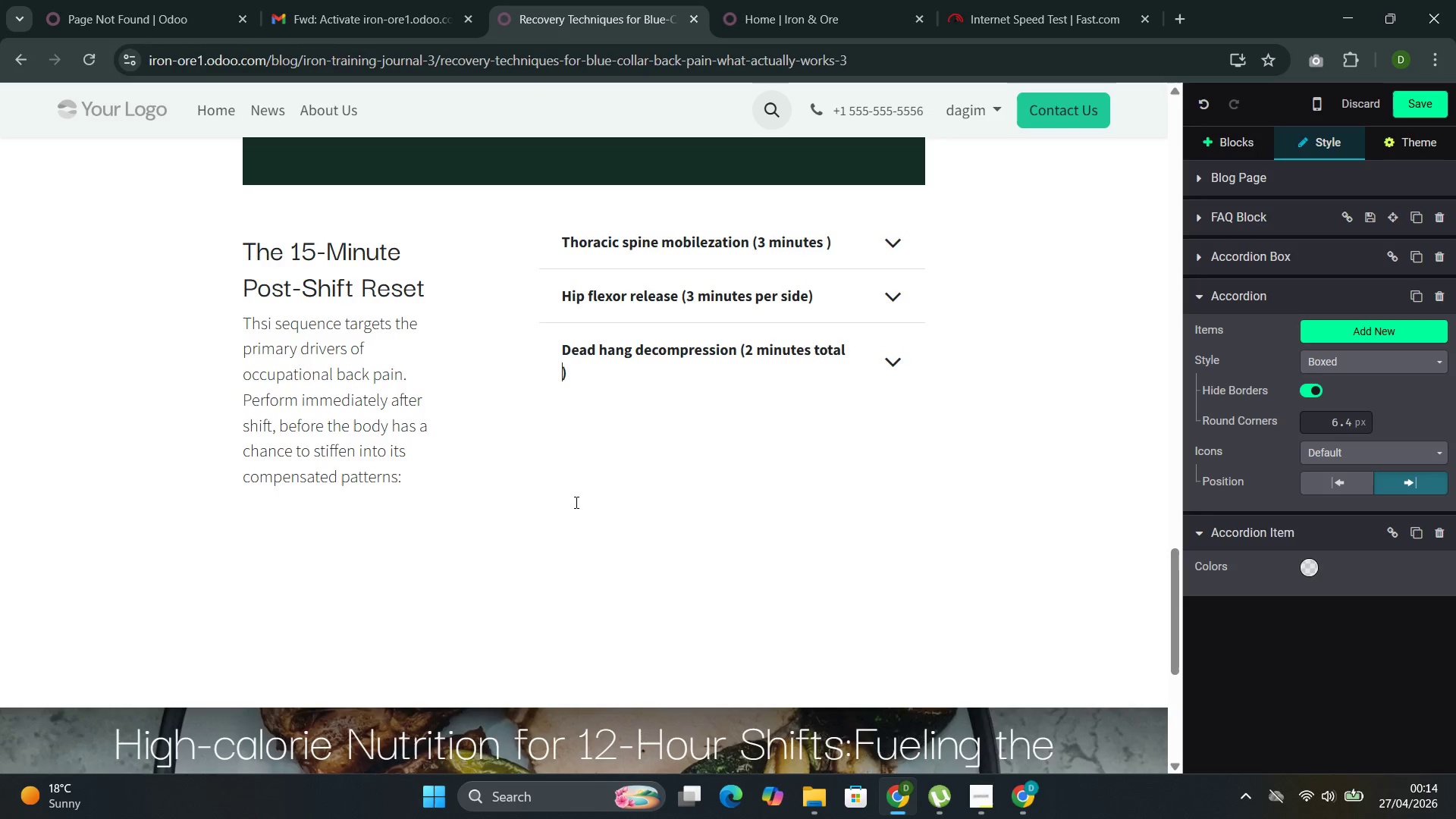 
key(Backspace)
 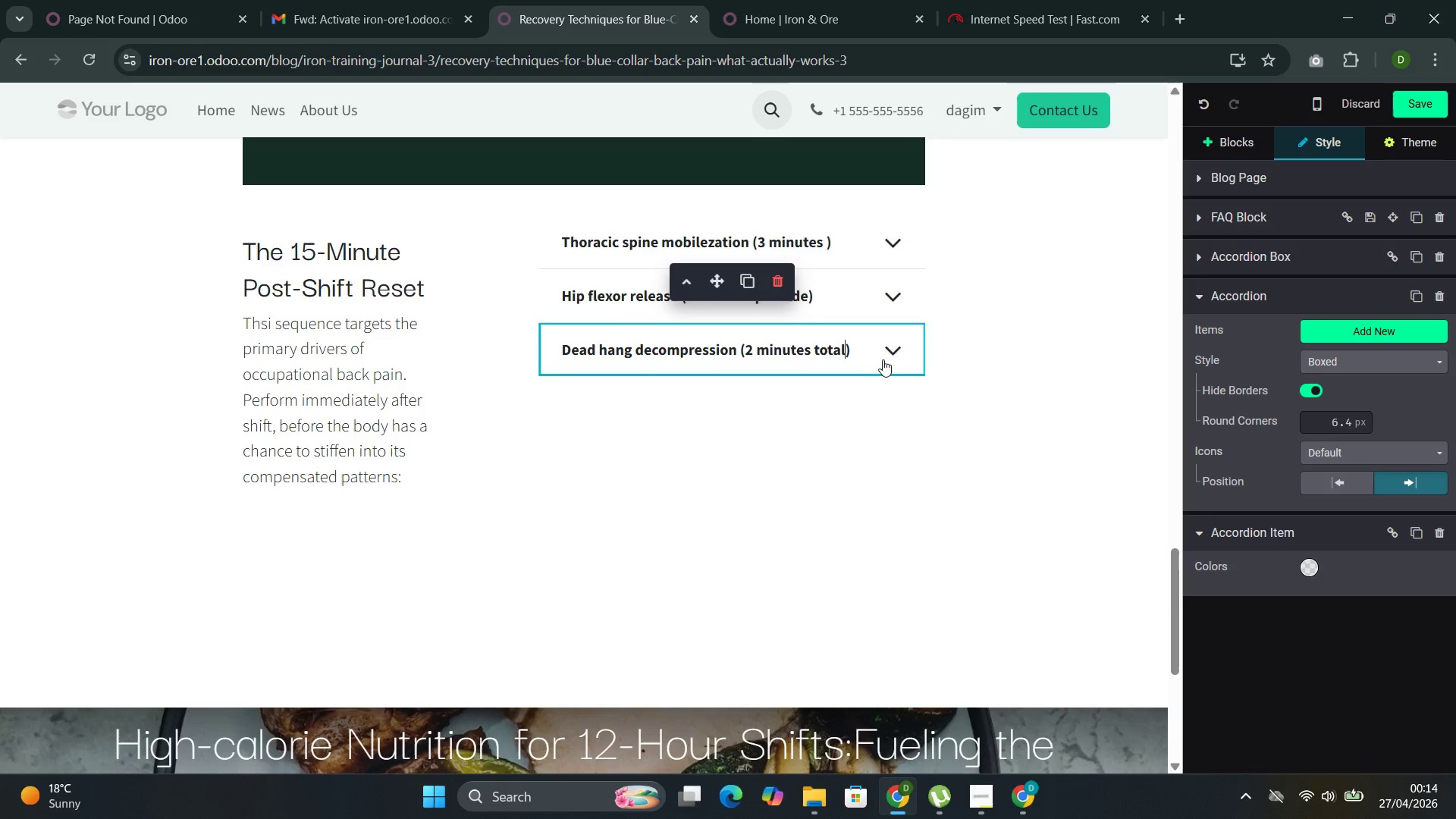 
left_click([891, 351])
 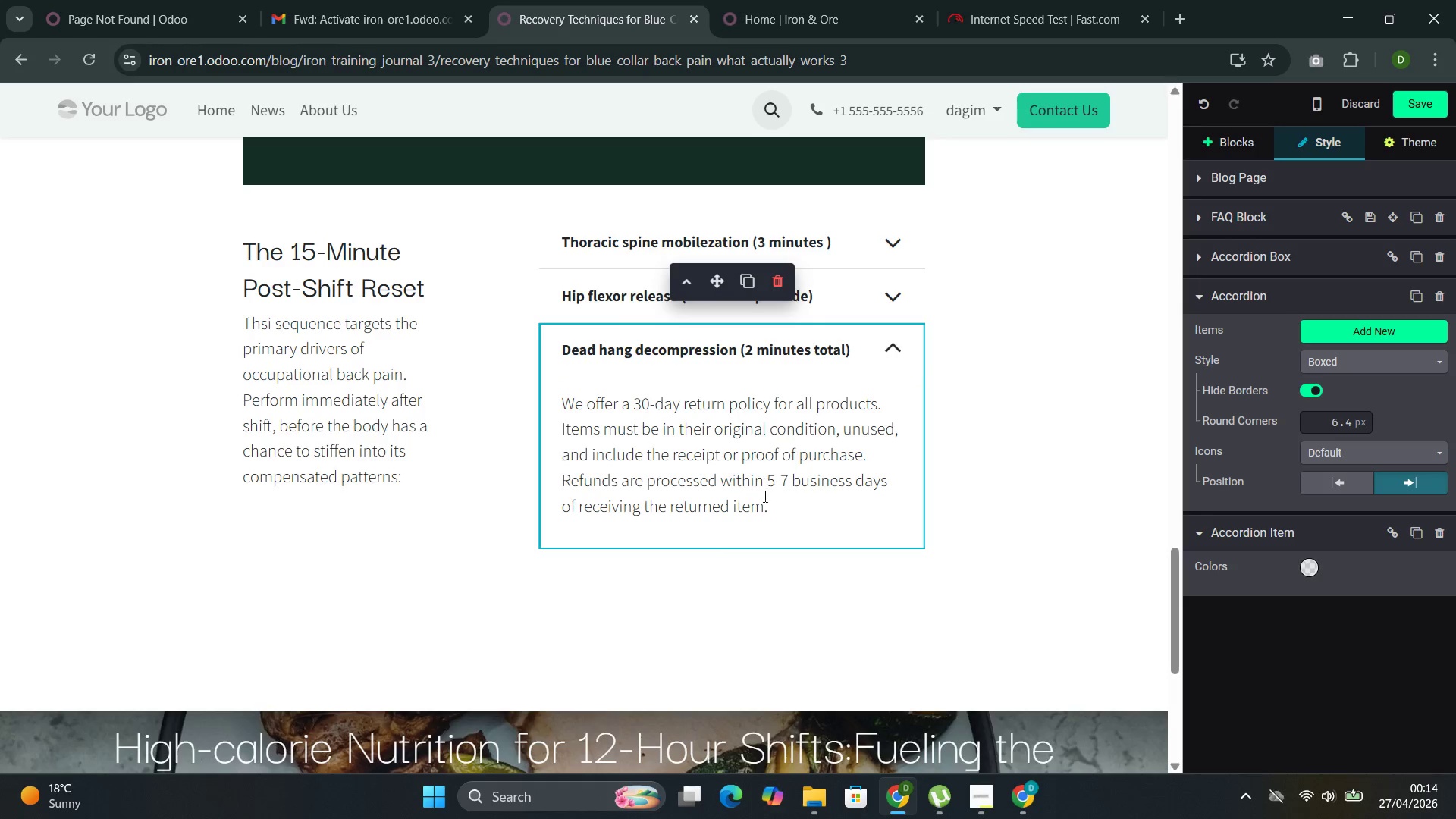 
left_click_drag(start_coordinate=[780, 510], to_coordinate=[557, 404])
 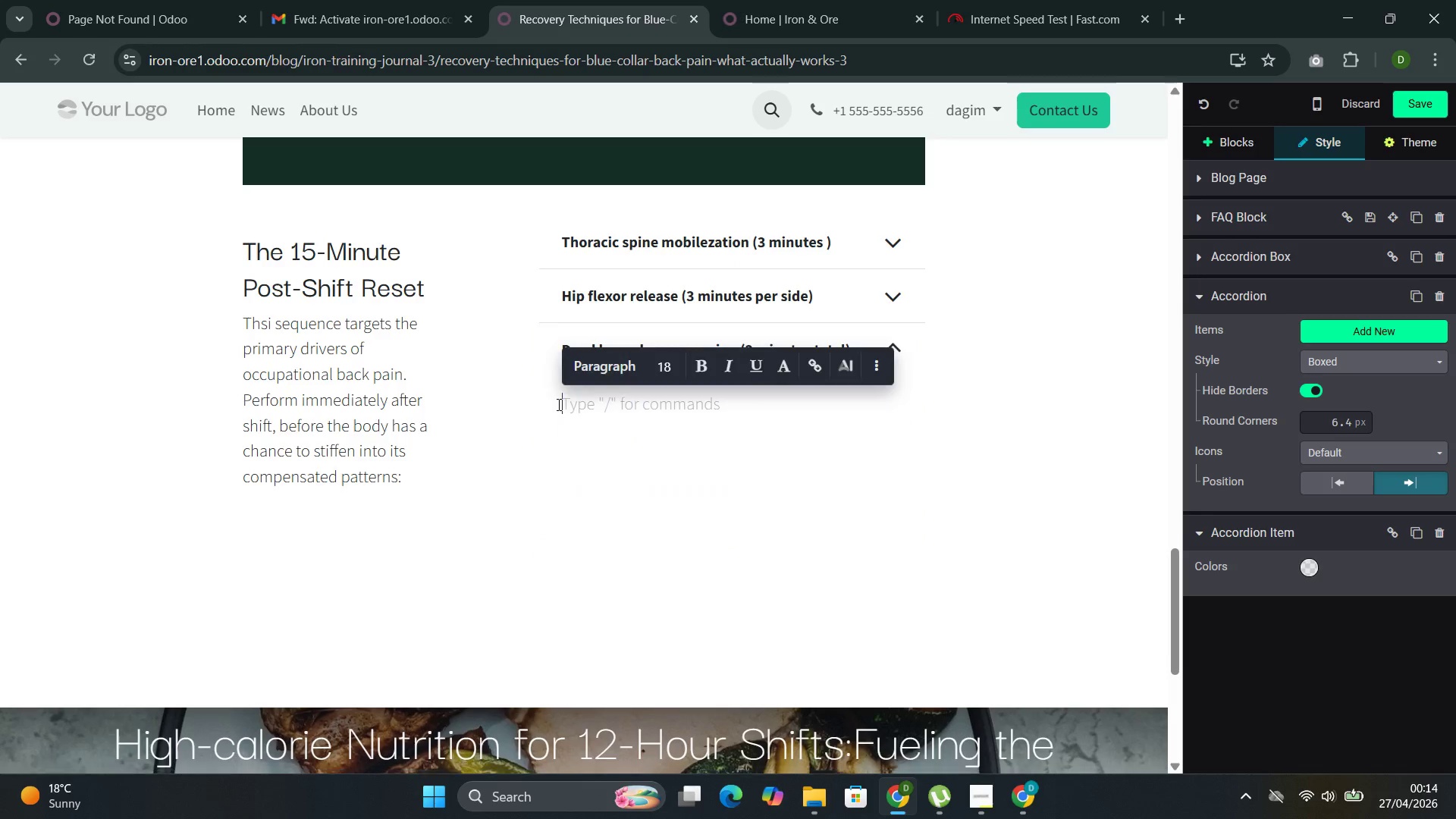 
key(Backspace)
type(Hang form )
 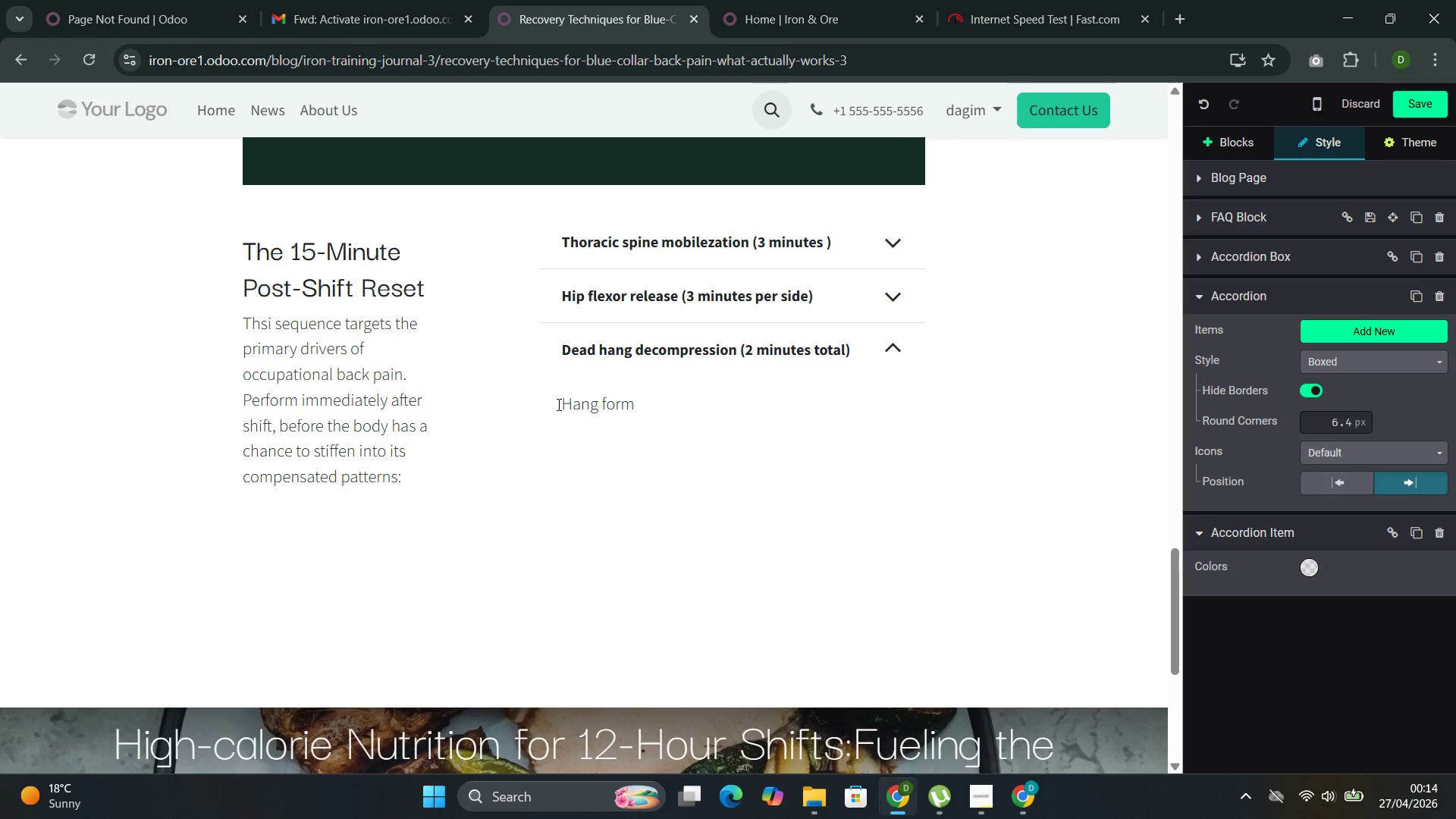 
wait(6.62)
 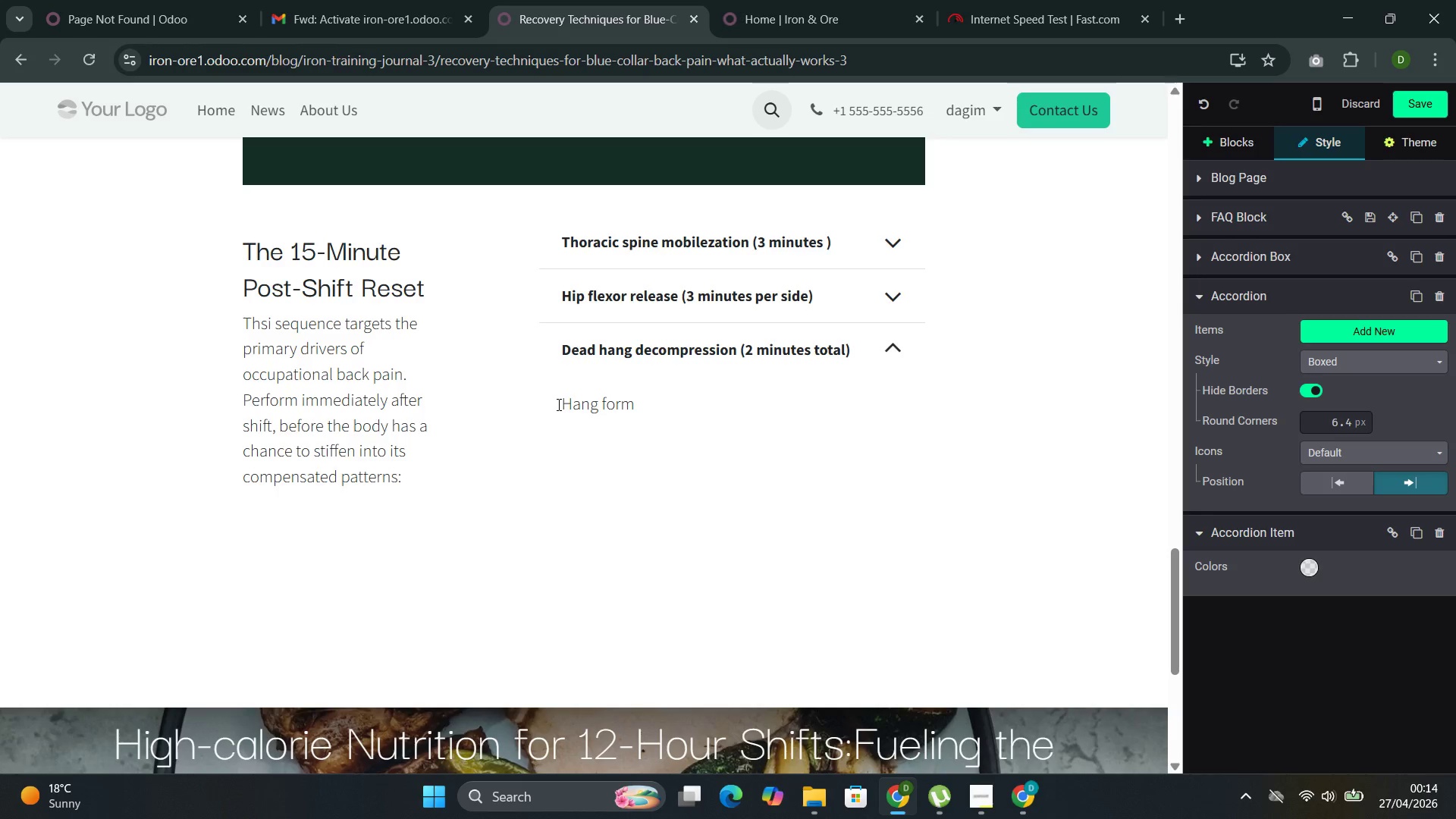 
type(s)
key(Backspace)
type(a pull-up bar with shoulders relaxed and feet off ground. This creates traction through the entire spine, decompressing disc)
 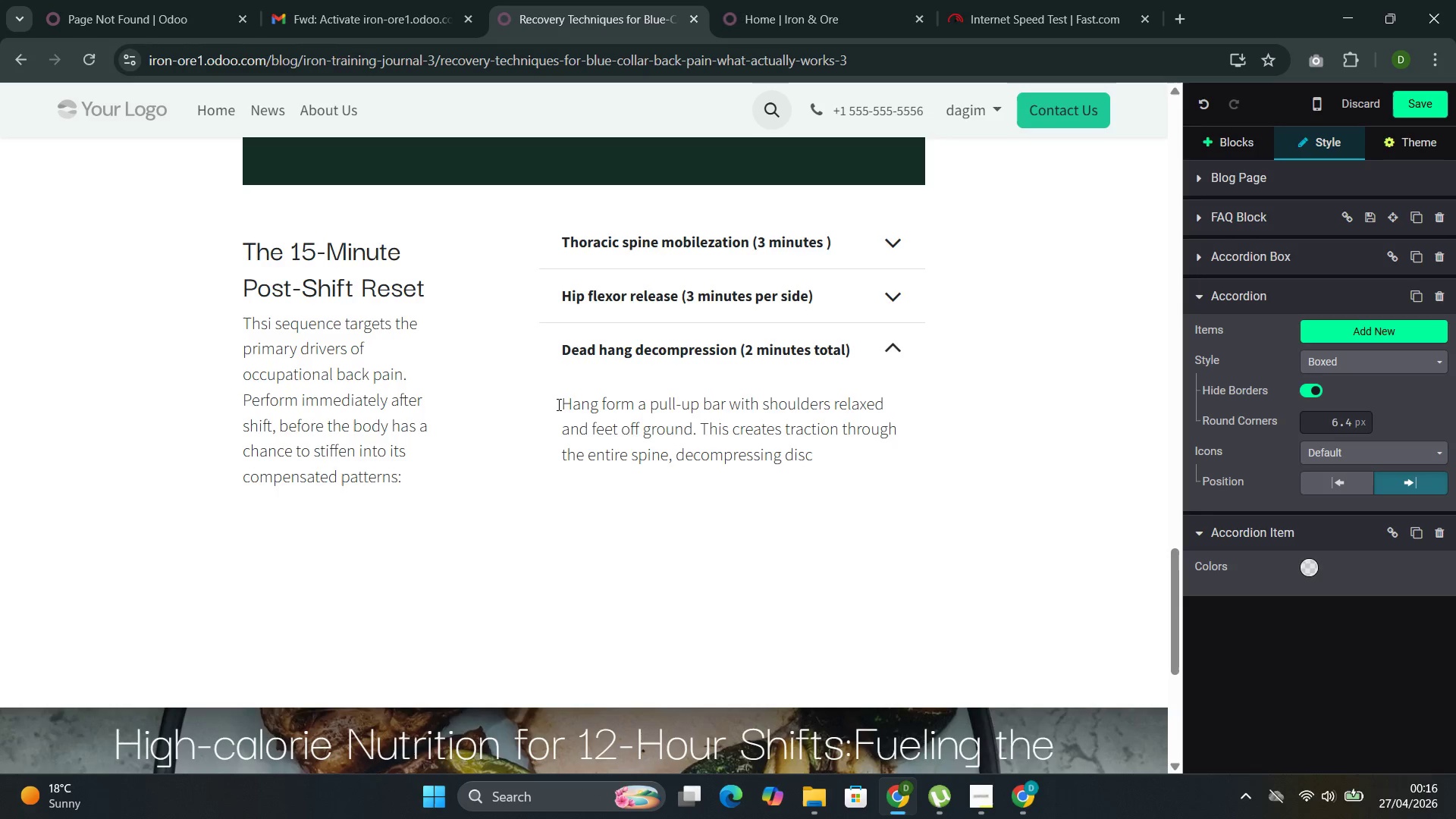 
key(ArrowLeft)
 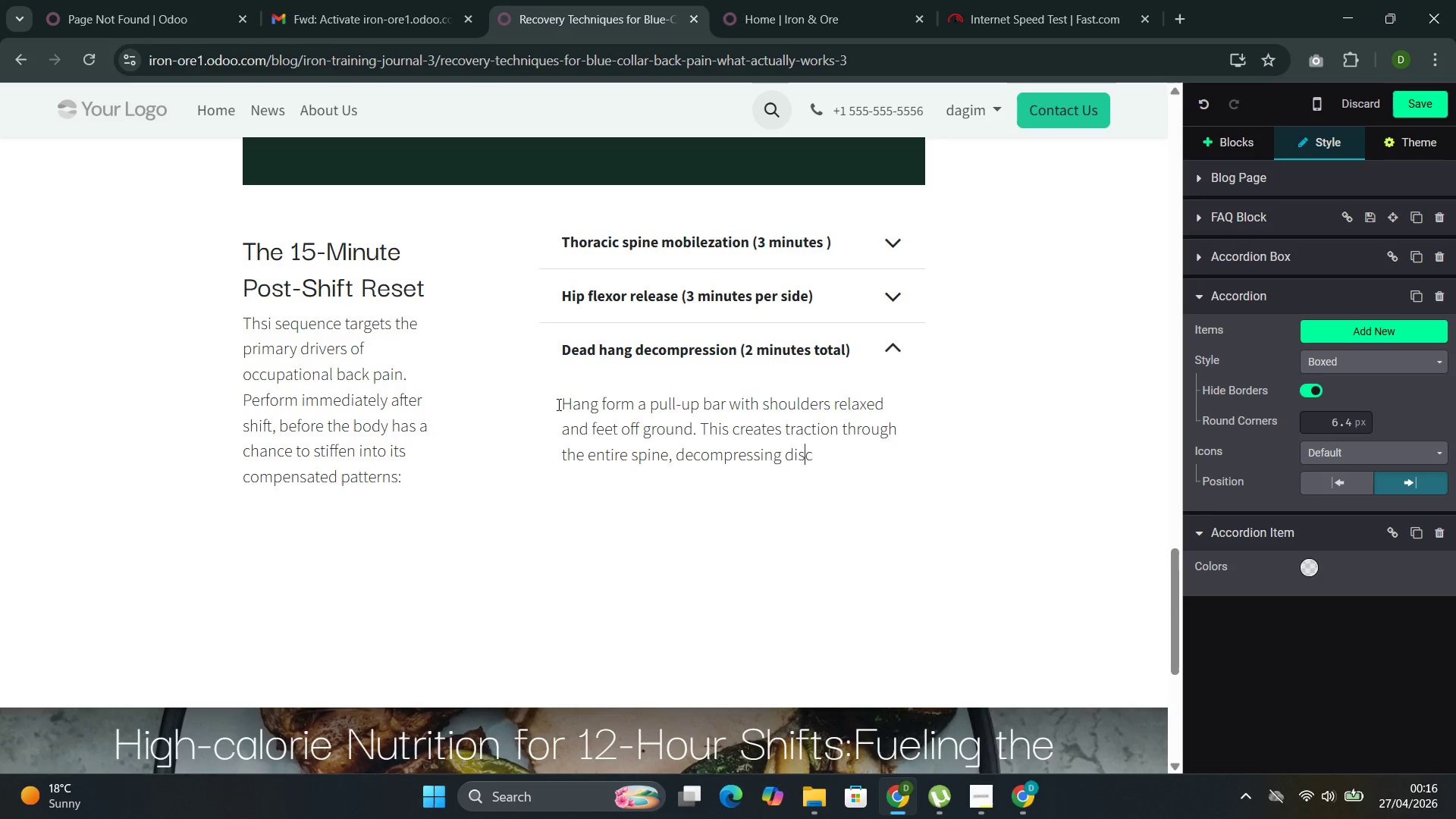 
key(ArrowLeft)
 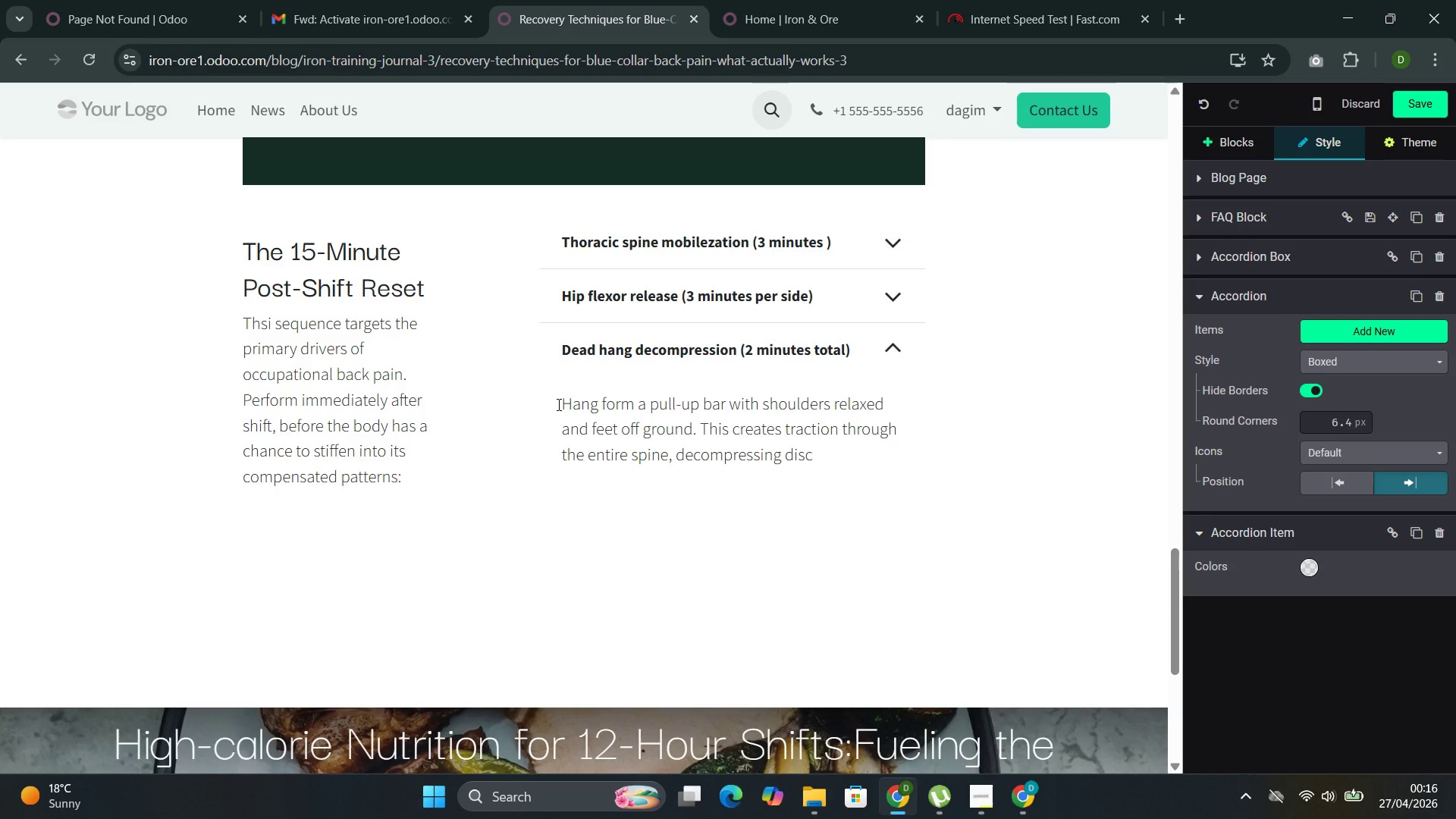 
key(ArrowRight)
 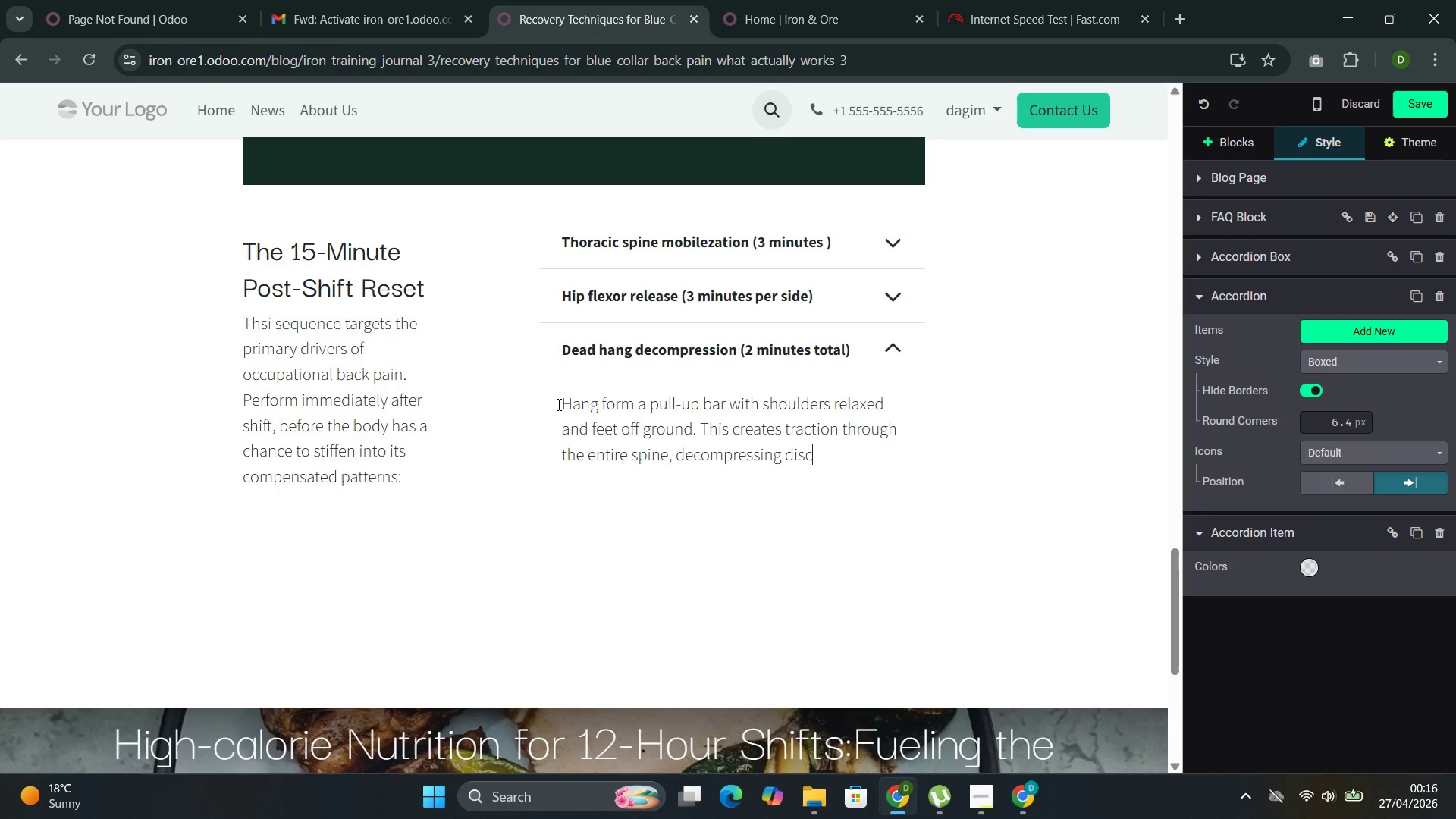 
key(ArrowRight)
 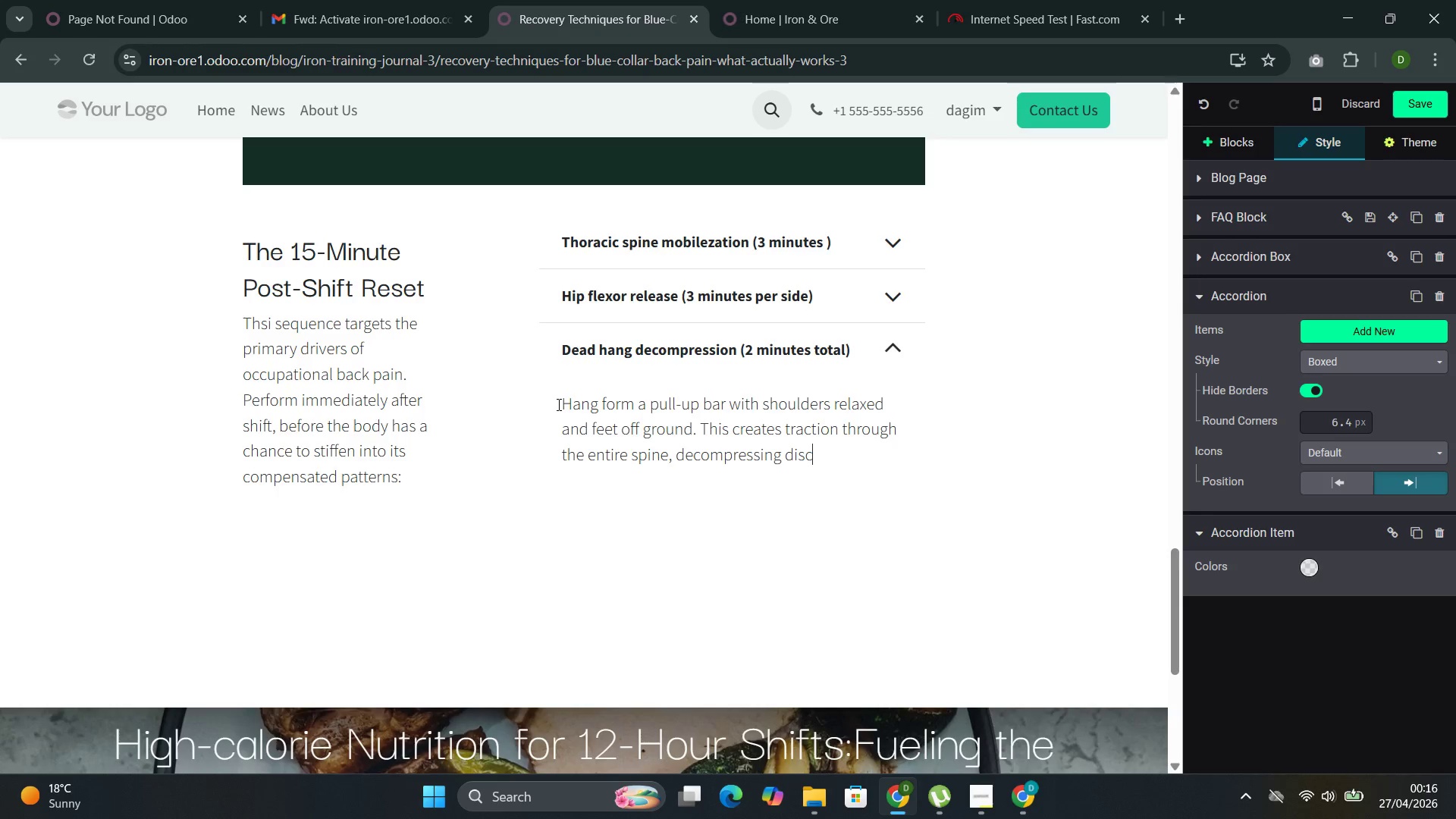 
type(s that )
key(Backspace)
type(.)
key(Backspace)
type( have been compresses throughout the shift )
key(Backspace)
type(. Even 30-second hold )
key(Backspace)
type(s accumulate benefit )
key(Backspace)
type(.)
 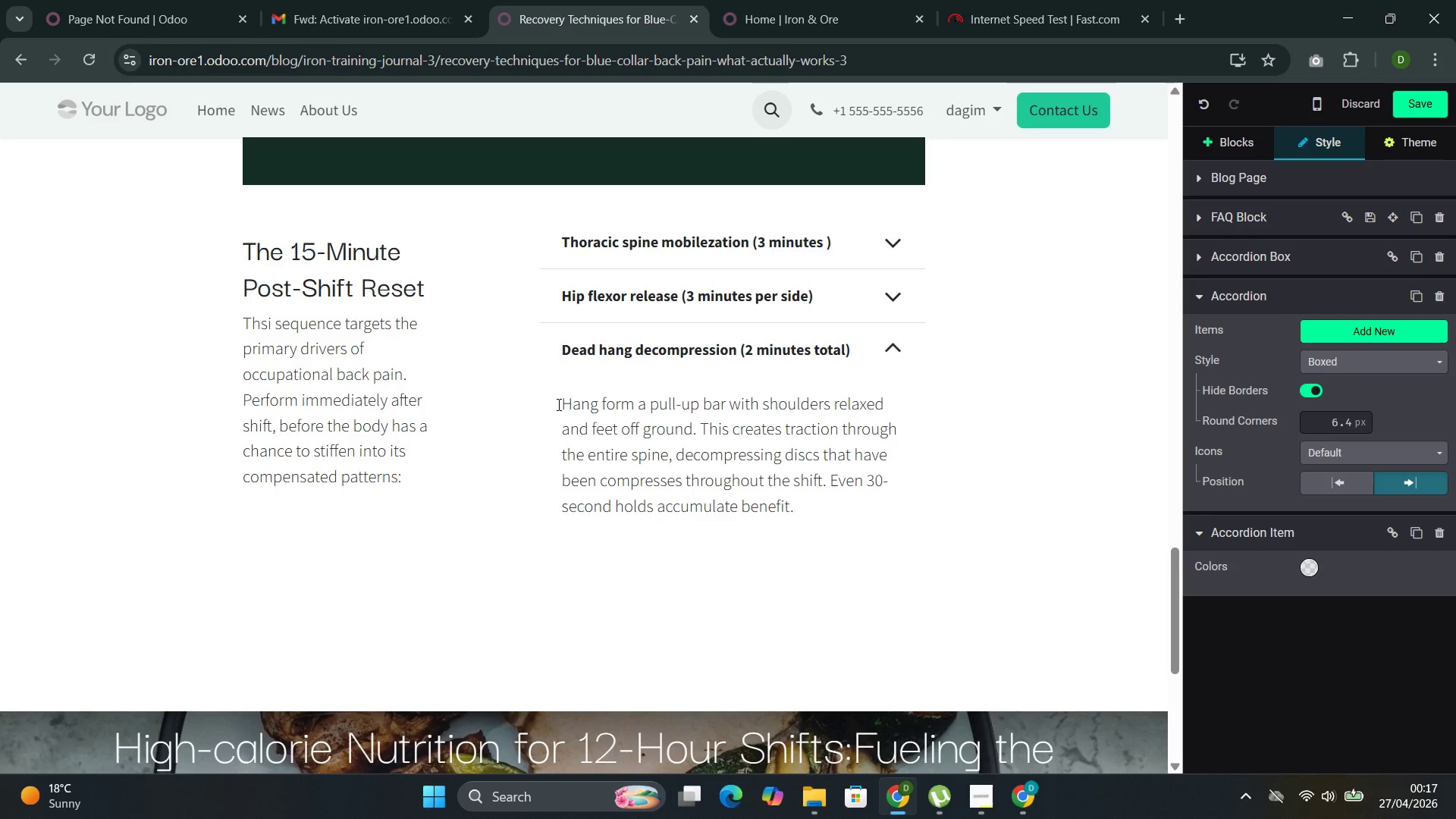 
left_click([887, 347])
 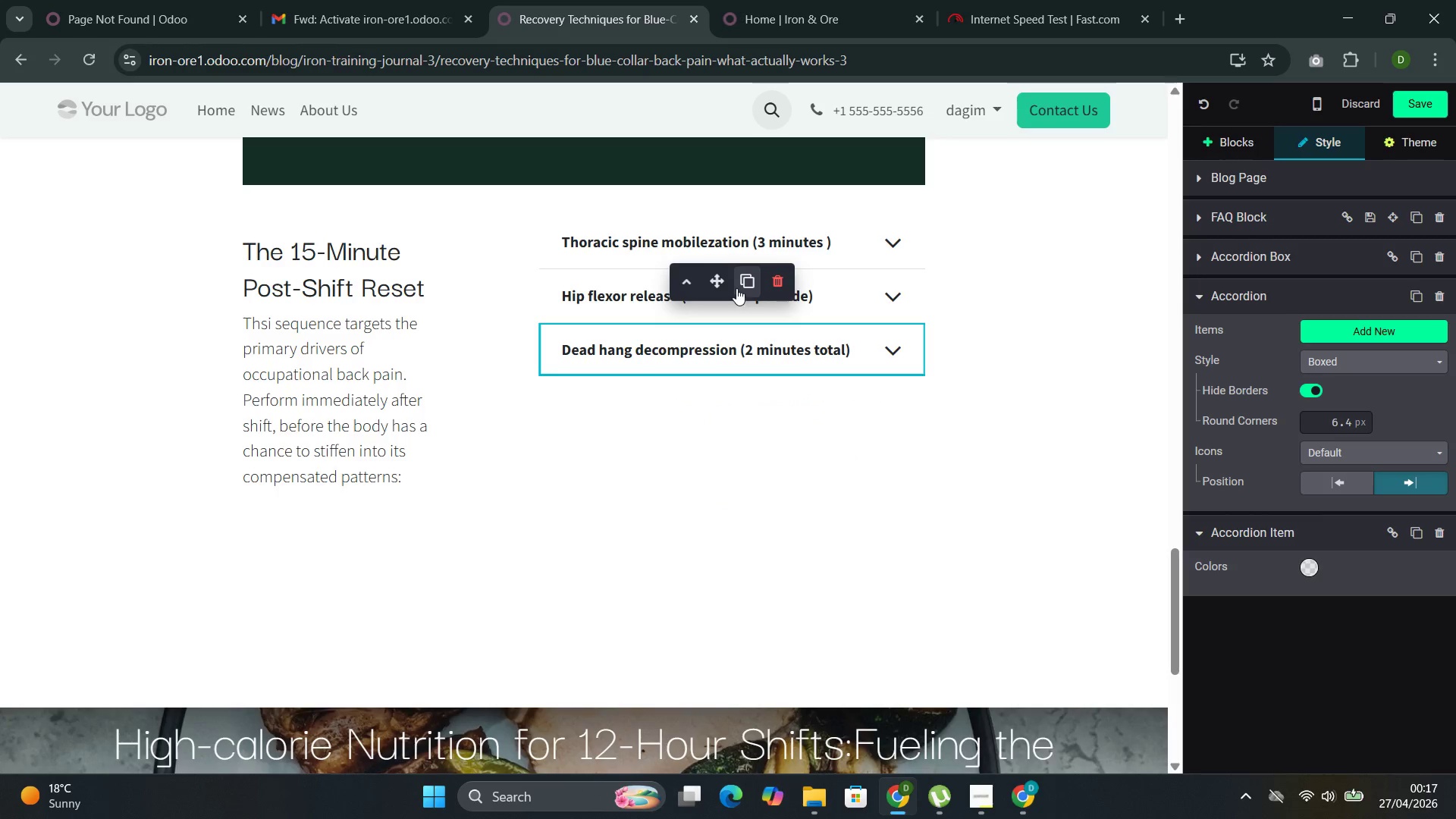 
left_click([739, 286])
 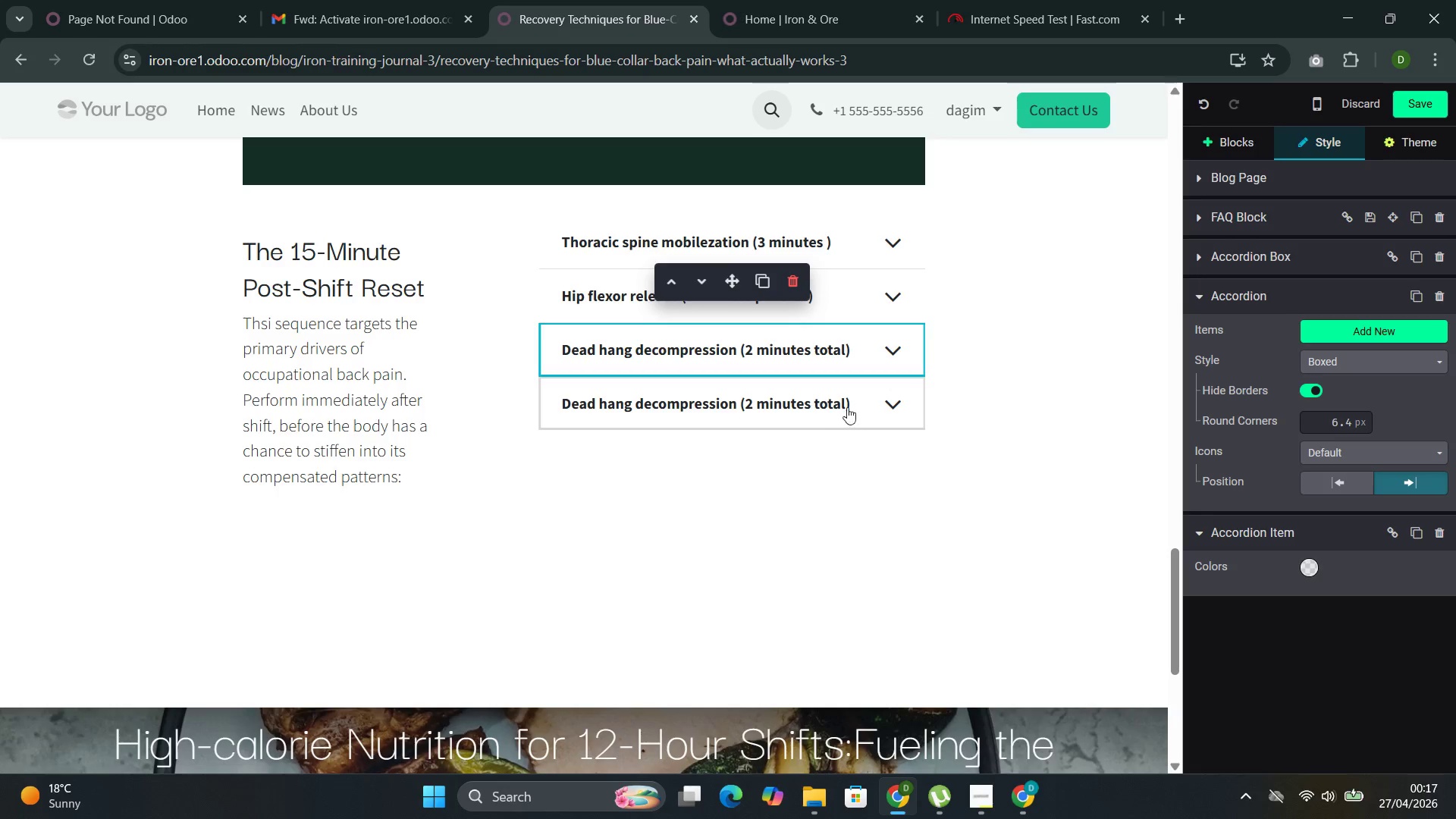 
left_click([854, 399])
 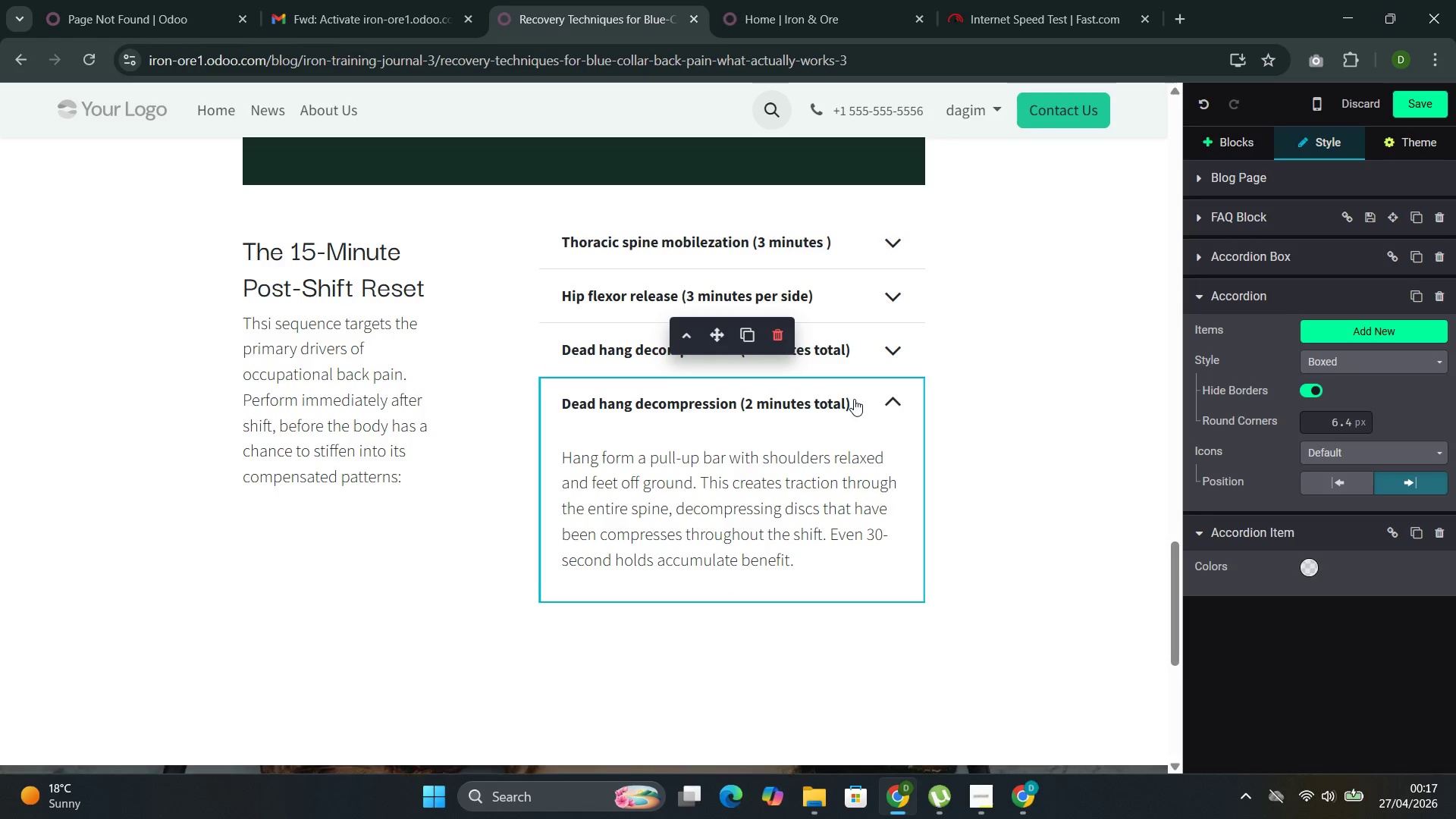 
left_click_drag(start_coordinate=[854, 399], to_coordinate=[570, 408])
 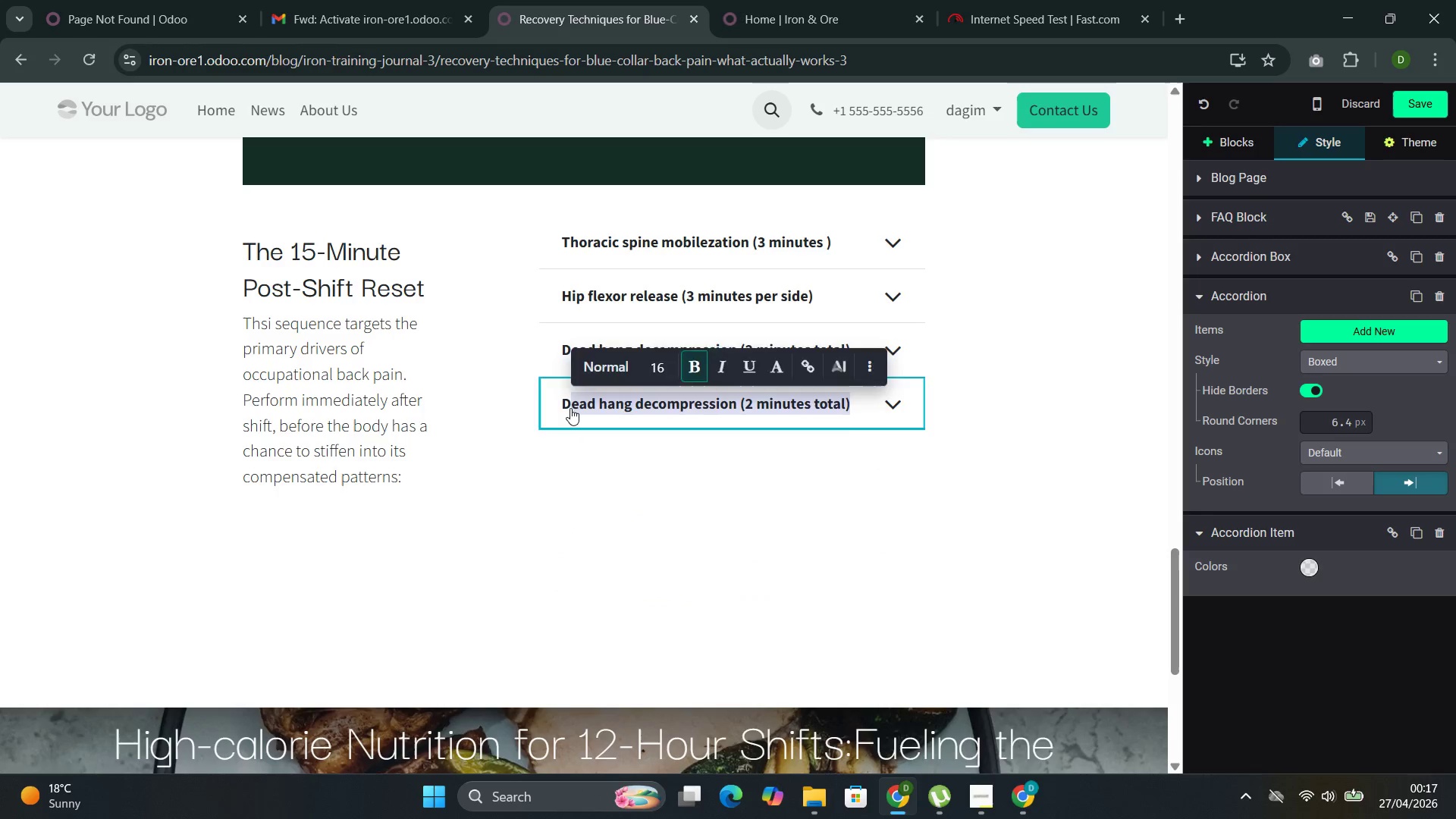 
key(Backspace)
key(Backspace)
type(Cat-Cow flow))
key(Backspace)
type(())
 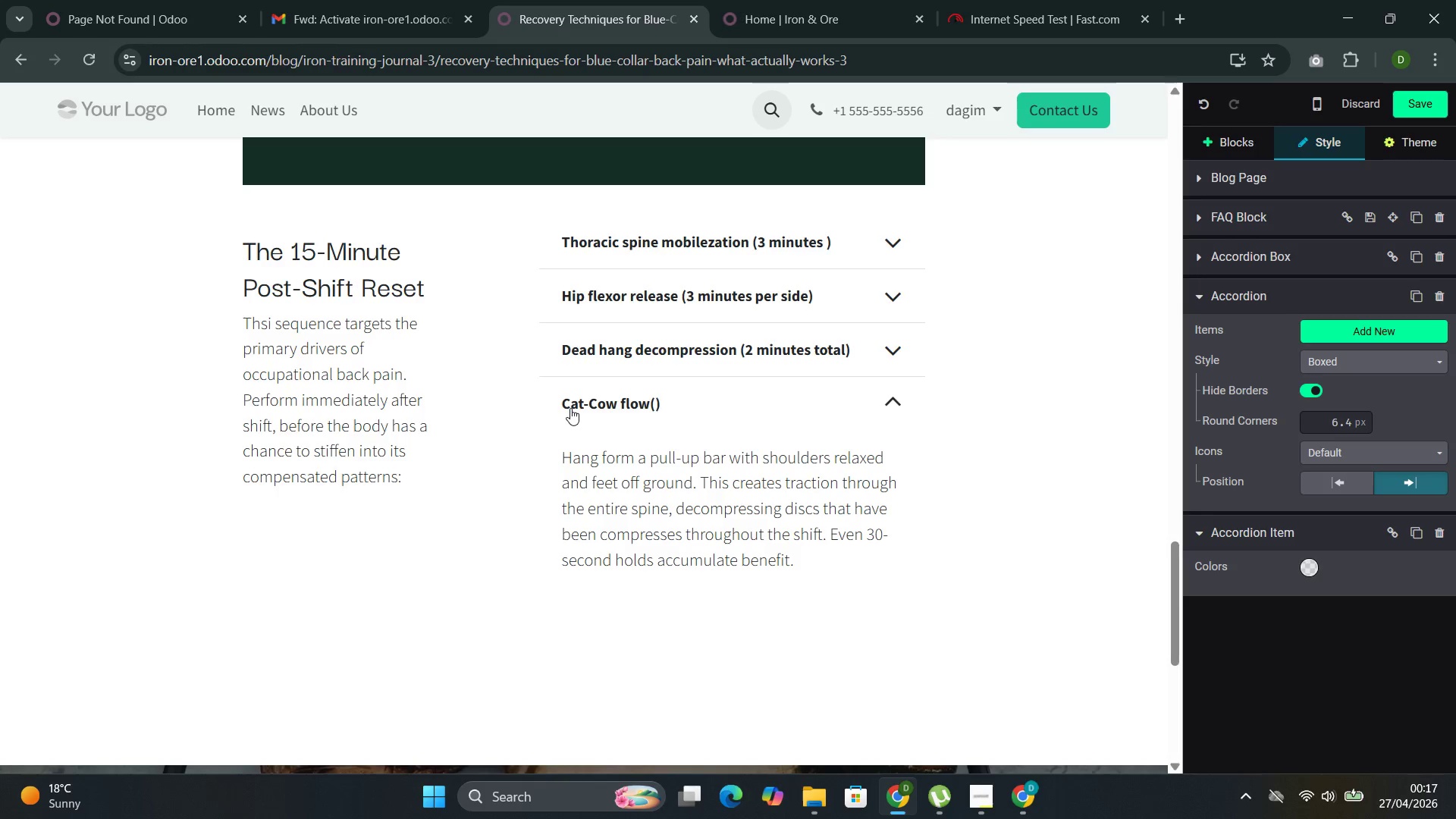 
key(ArrowLeft)
 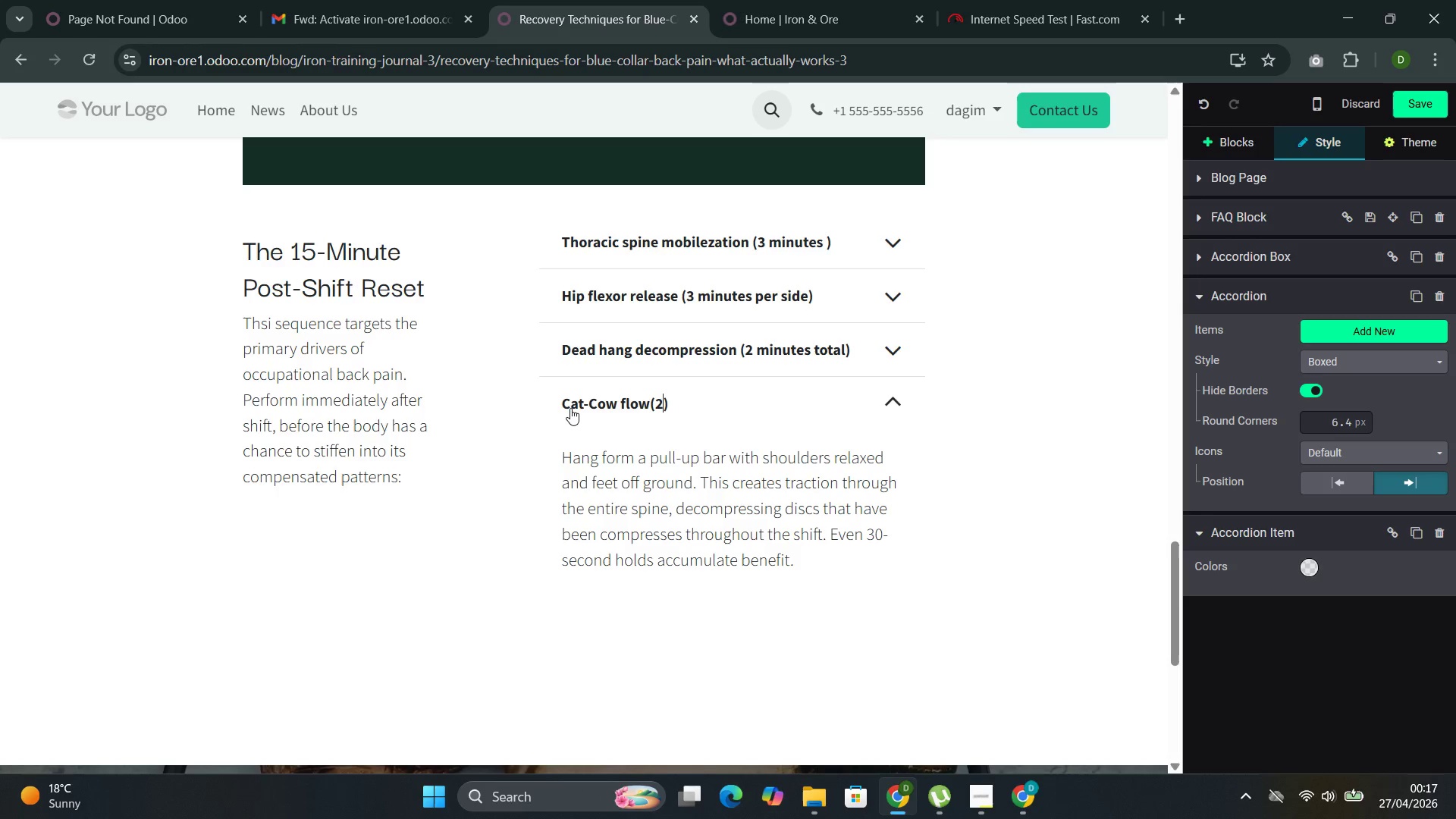 
type(2 minutes )
key(Backspace)
 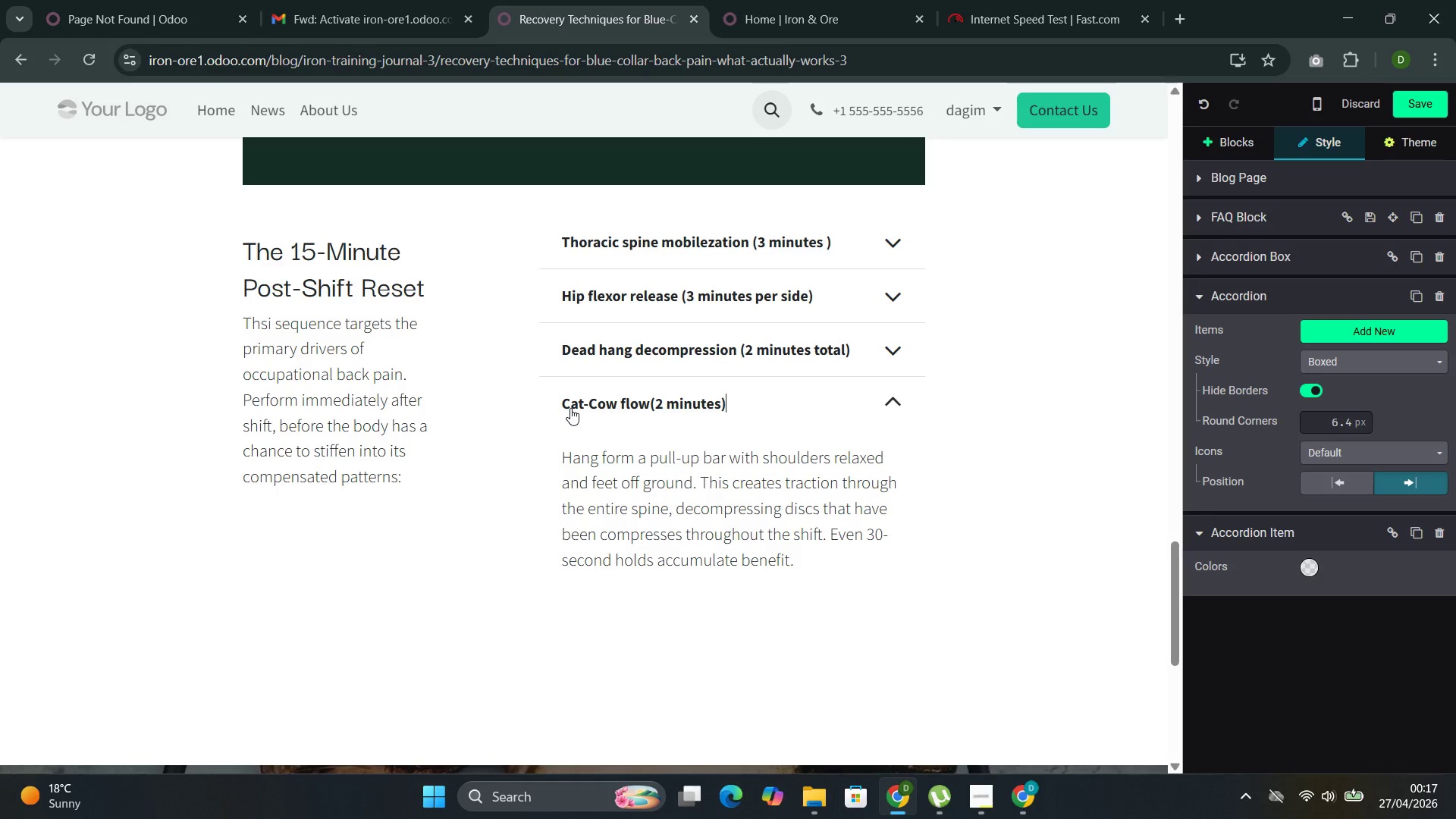 
key(ArrowRight)
 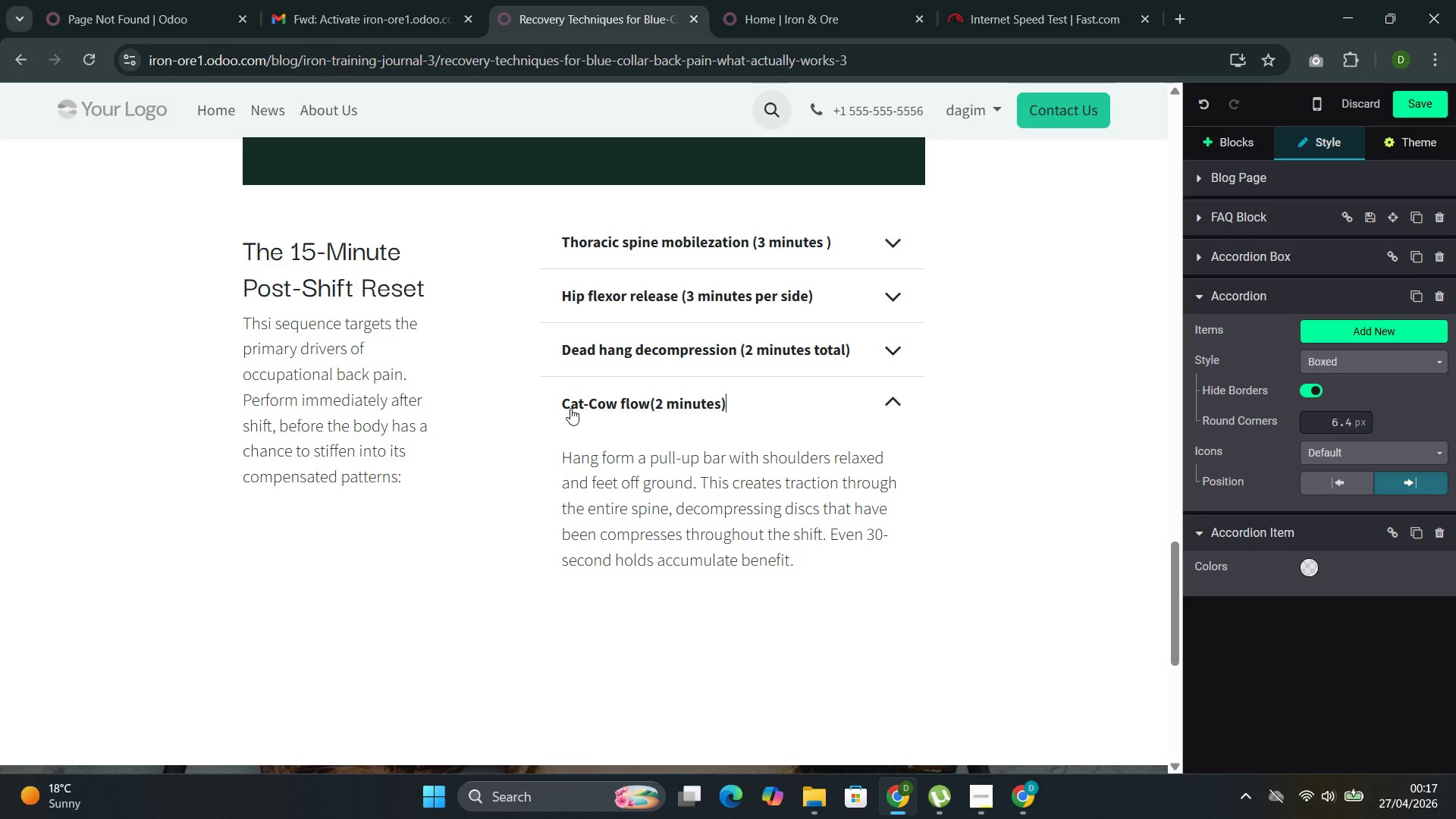 
key(Shift+Semicolon)
 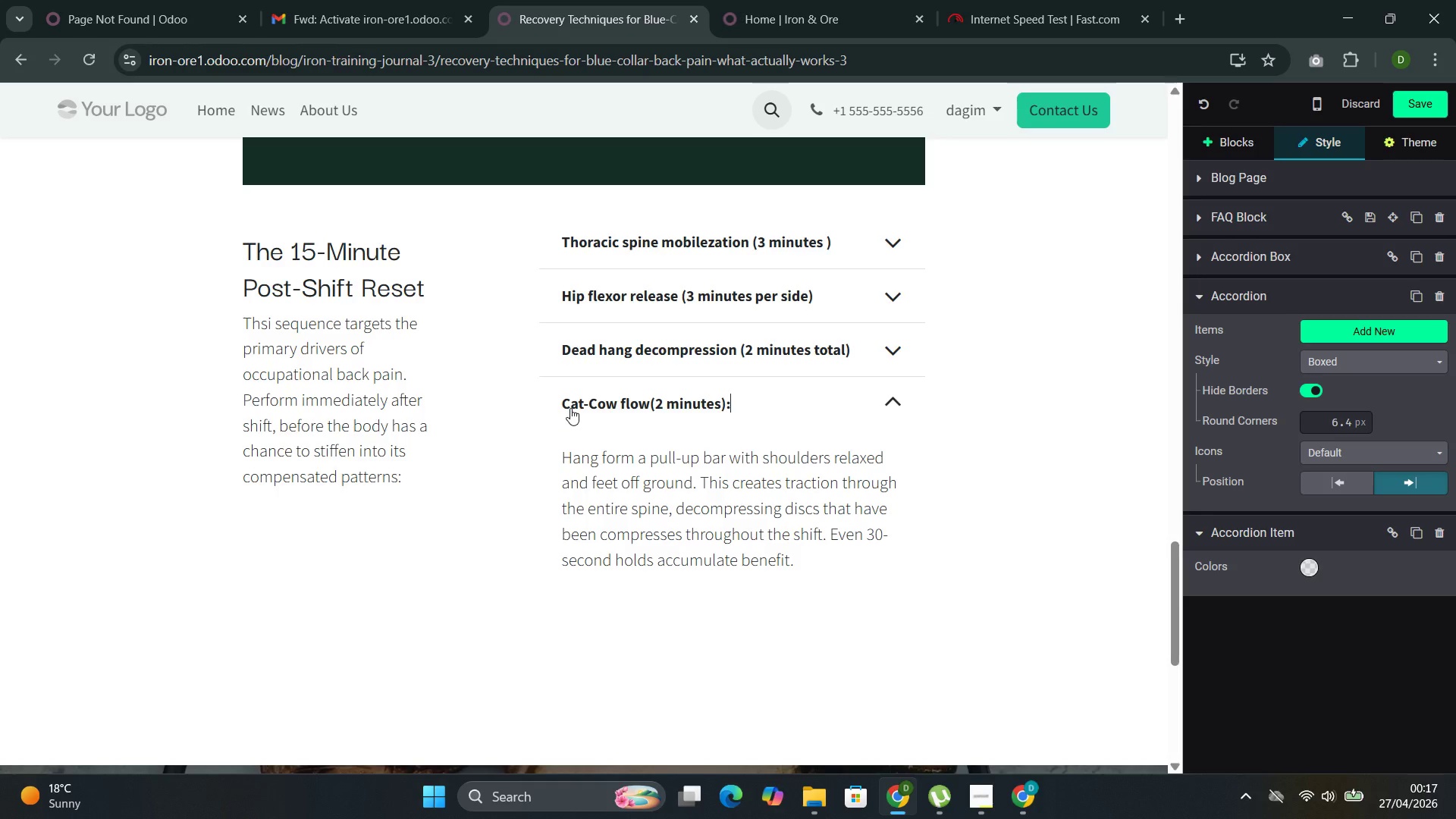 
key(ArrowRight)
 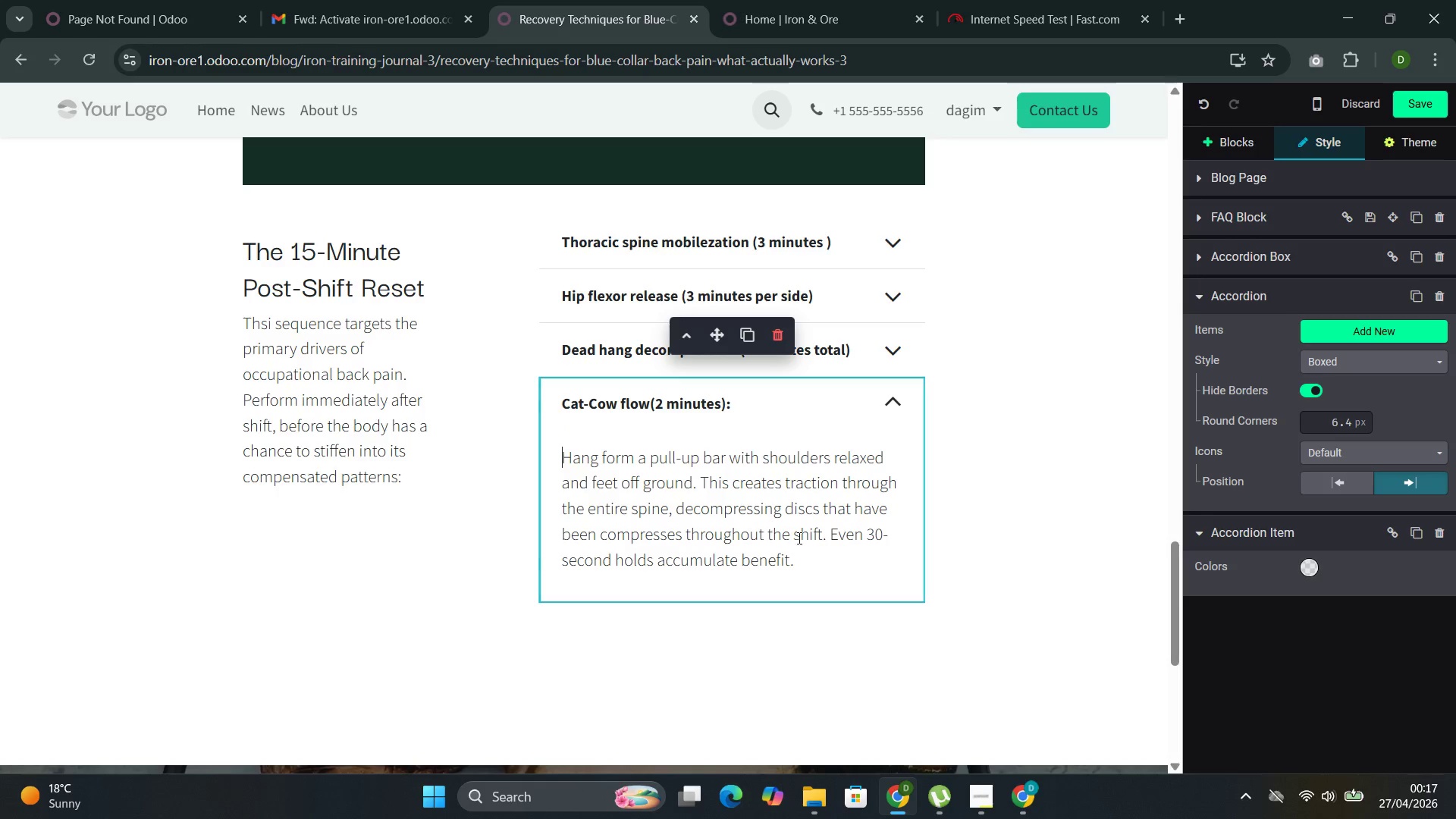 
left_click_drag(start_coordinate=[818, 572], to_coordinate=[584, 463])
 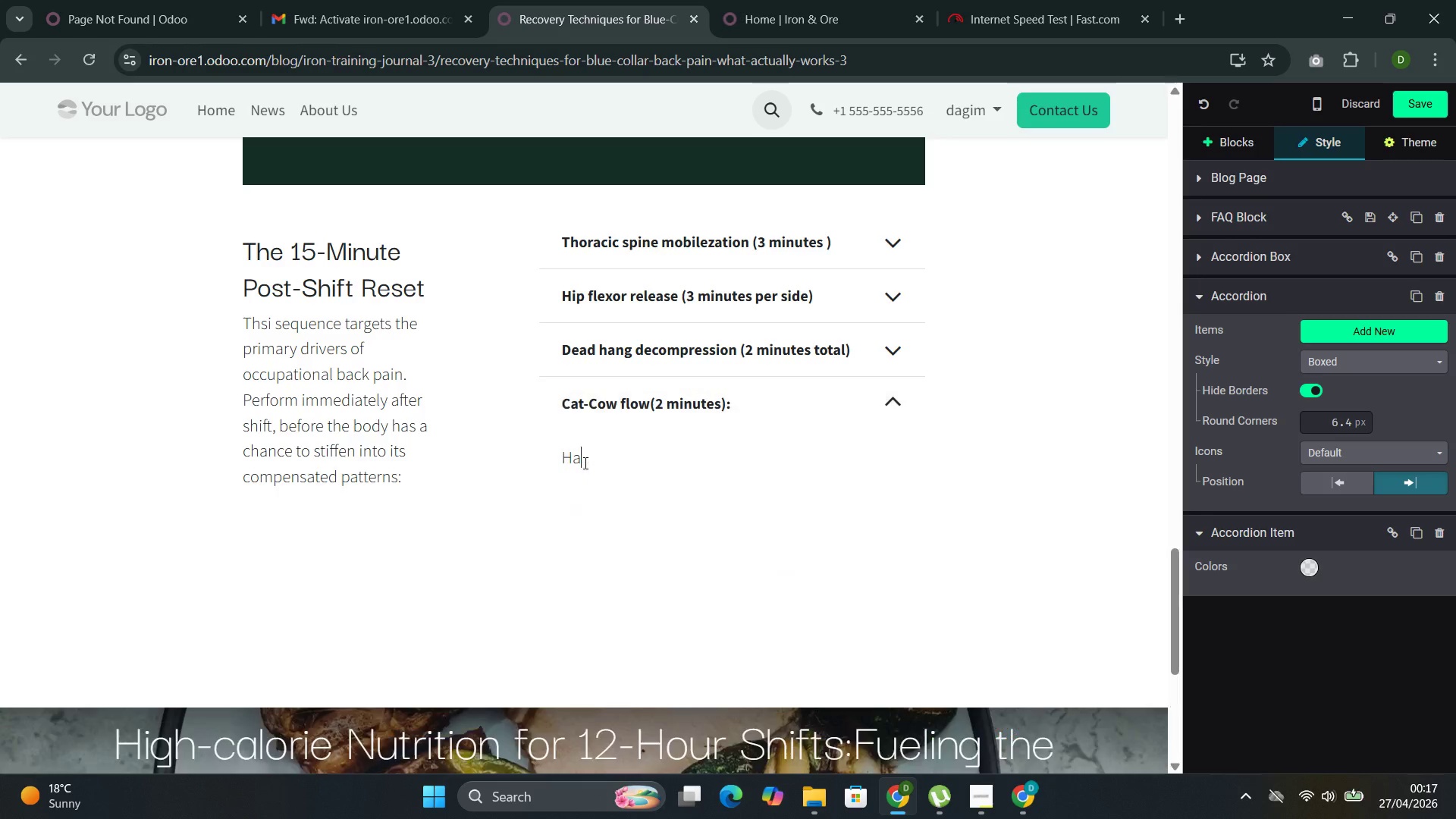 
key(Backspace)
key(Backspace)
key(Backspace)
type(On hands and knees )
key(Backspace)
type(, at)
key(Backspace)
type(lternate between spinal flexion and extension, moving with brath)
 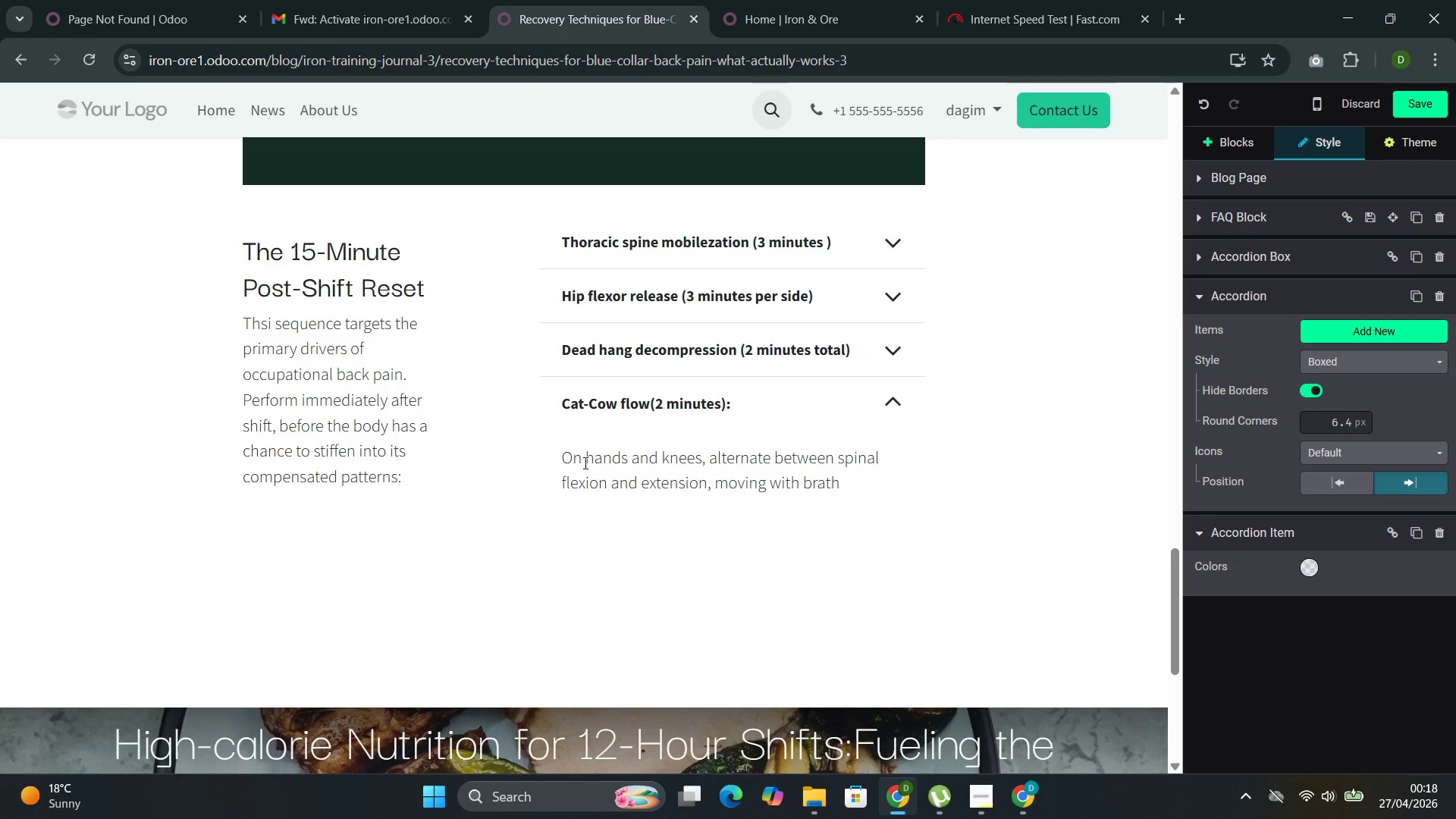 
key(ArrowLeft)
 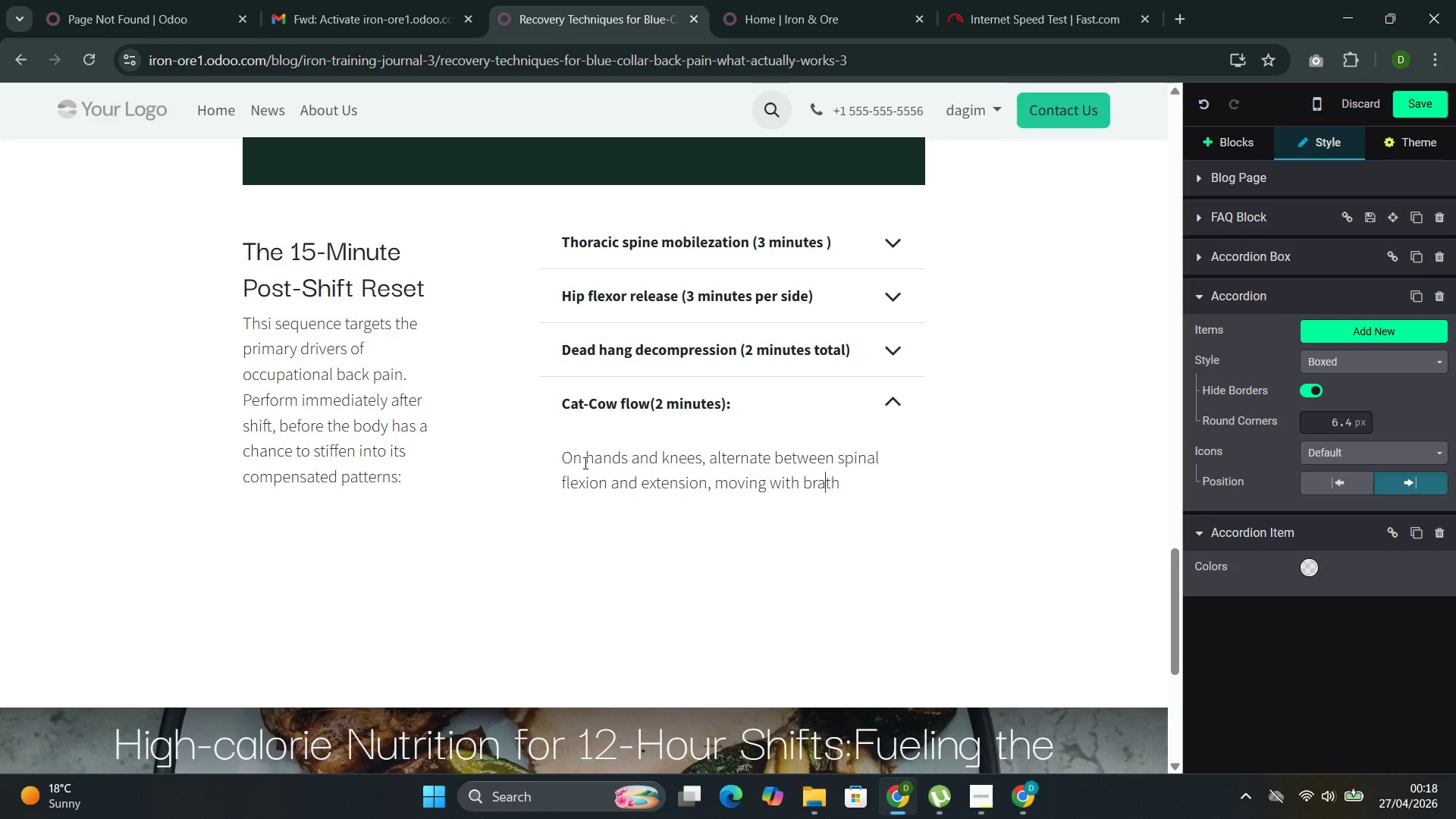 
key(ArrowLeft)
 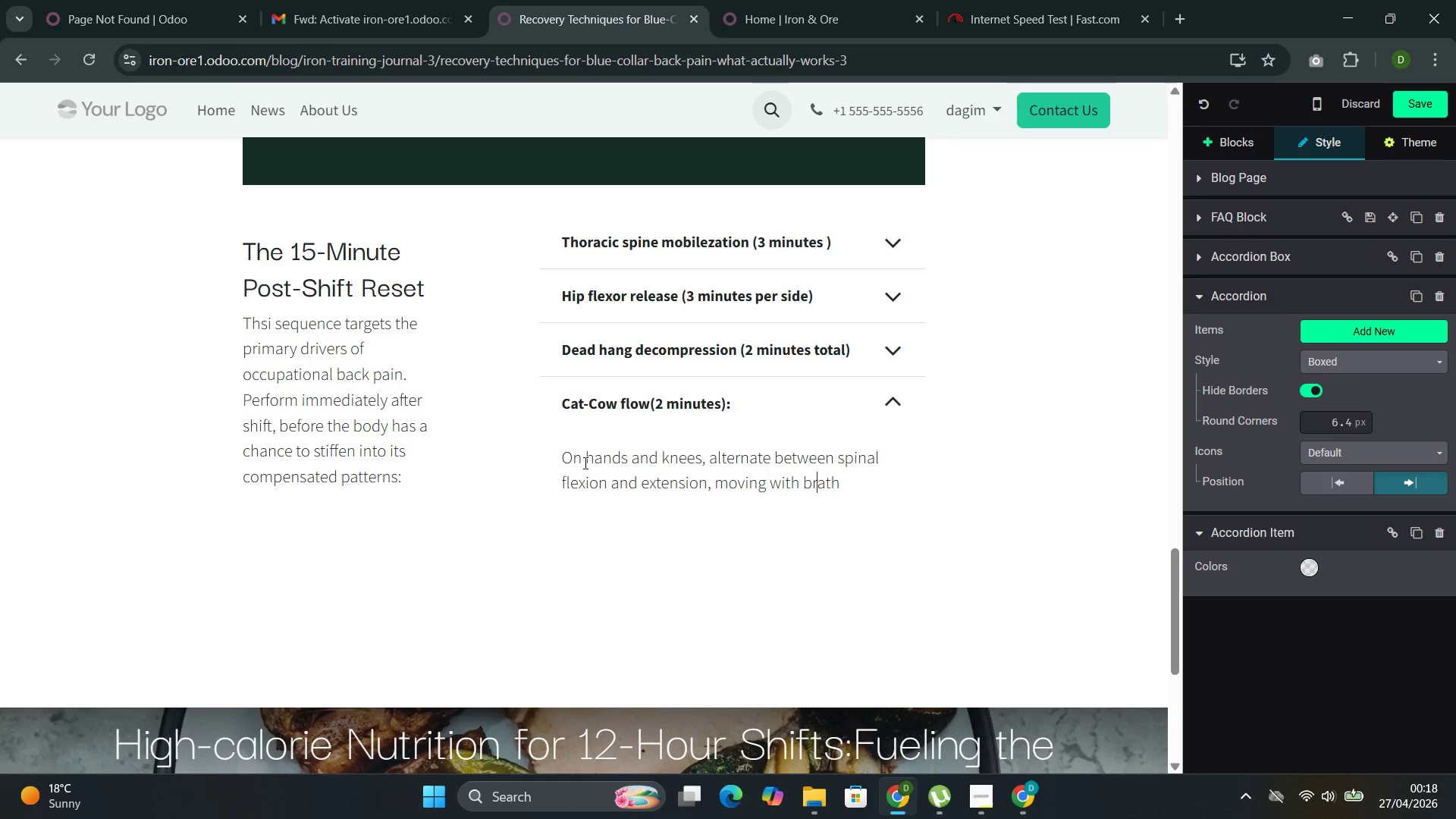 
key(ArrowLeft)
 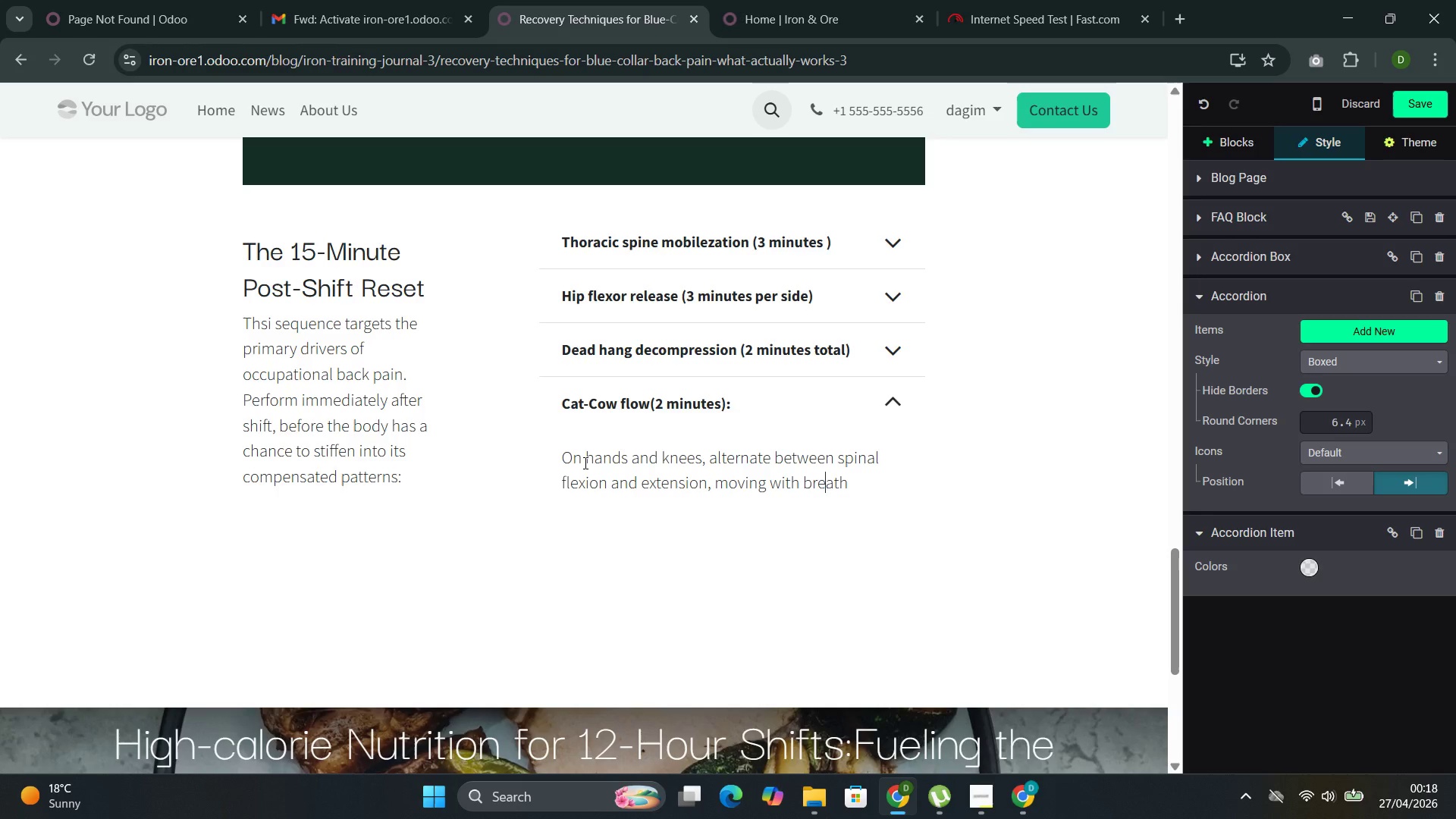 
key(E)
 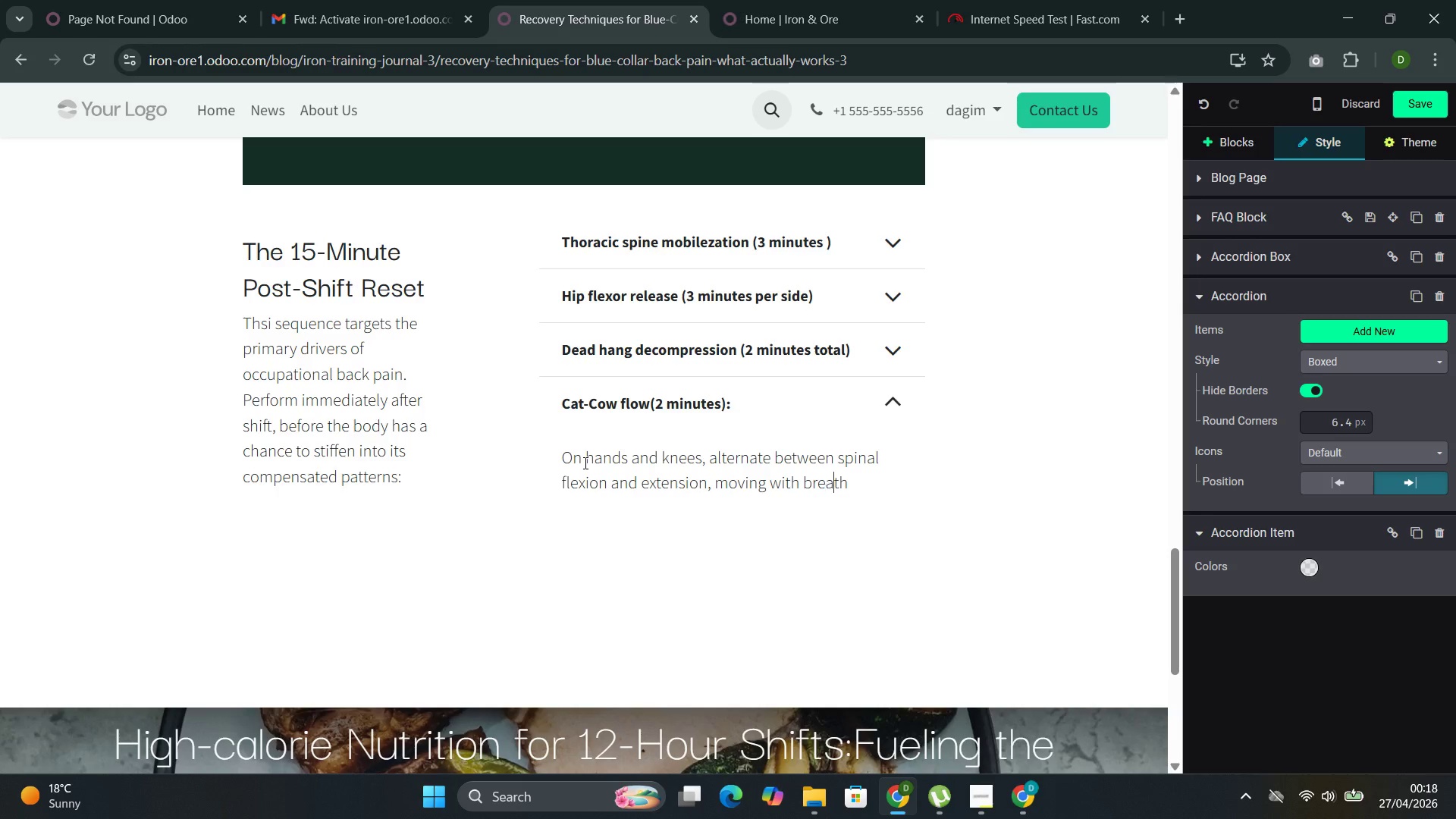 
key(ArrowRight)
 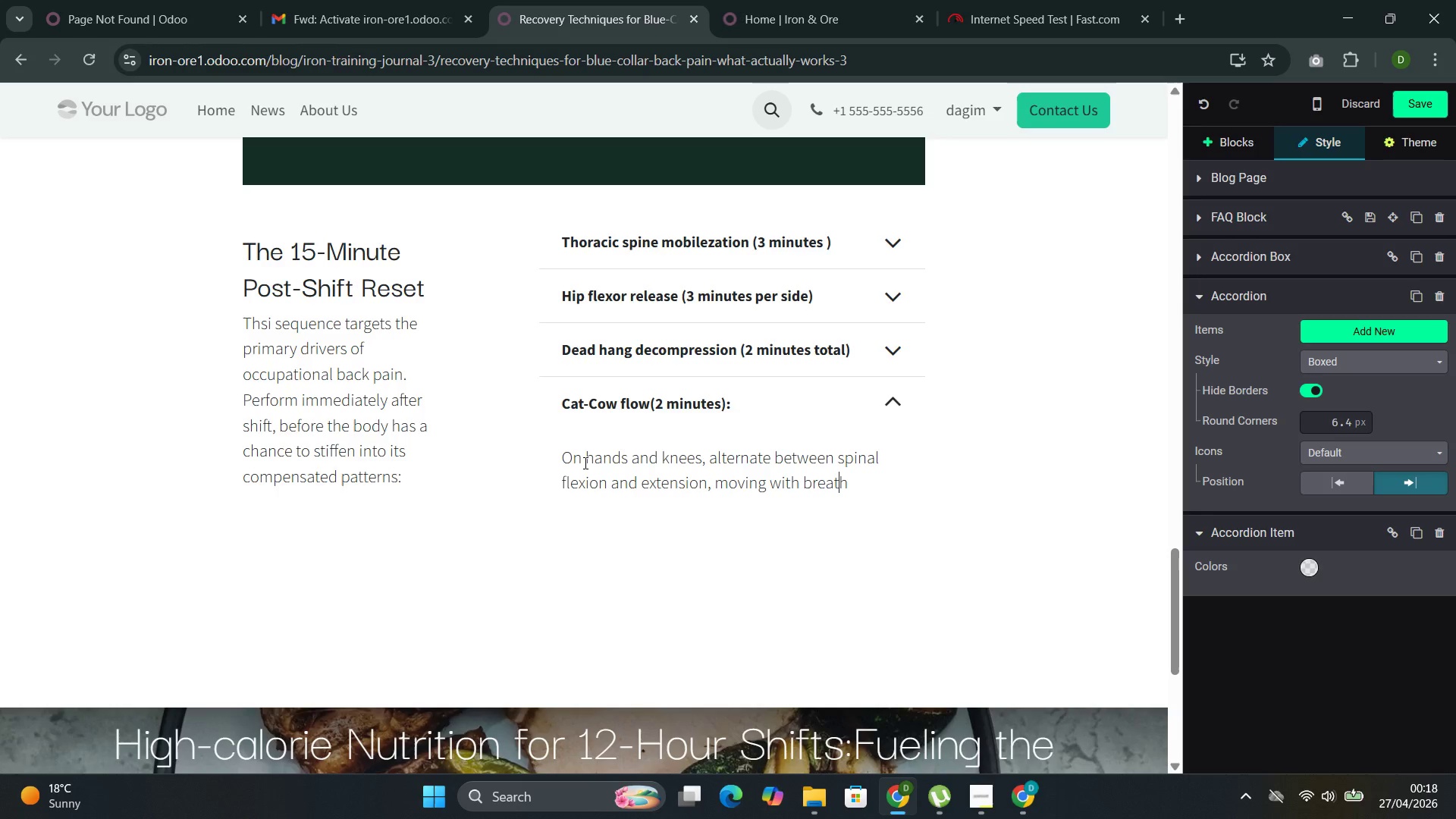 
key(ArrowRight)
 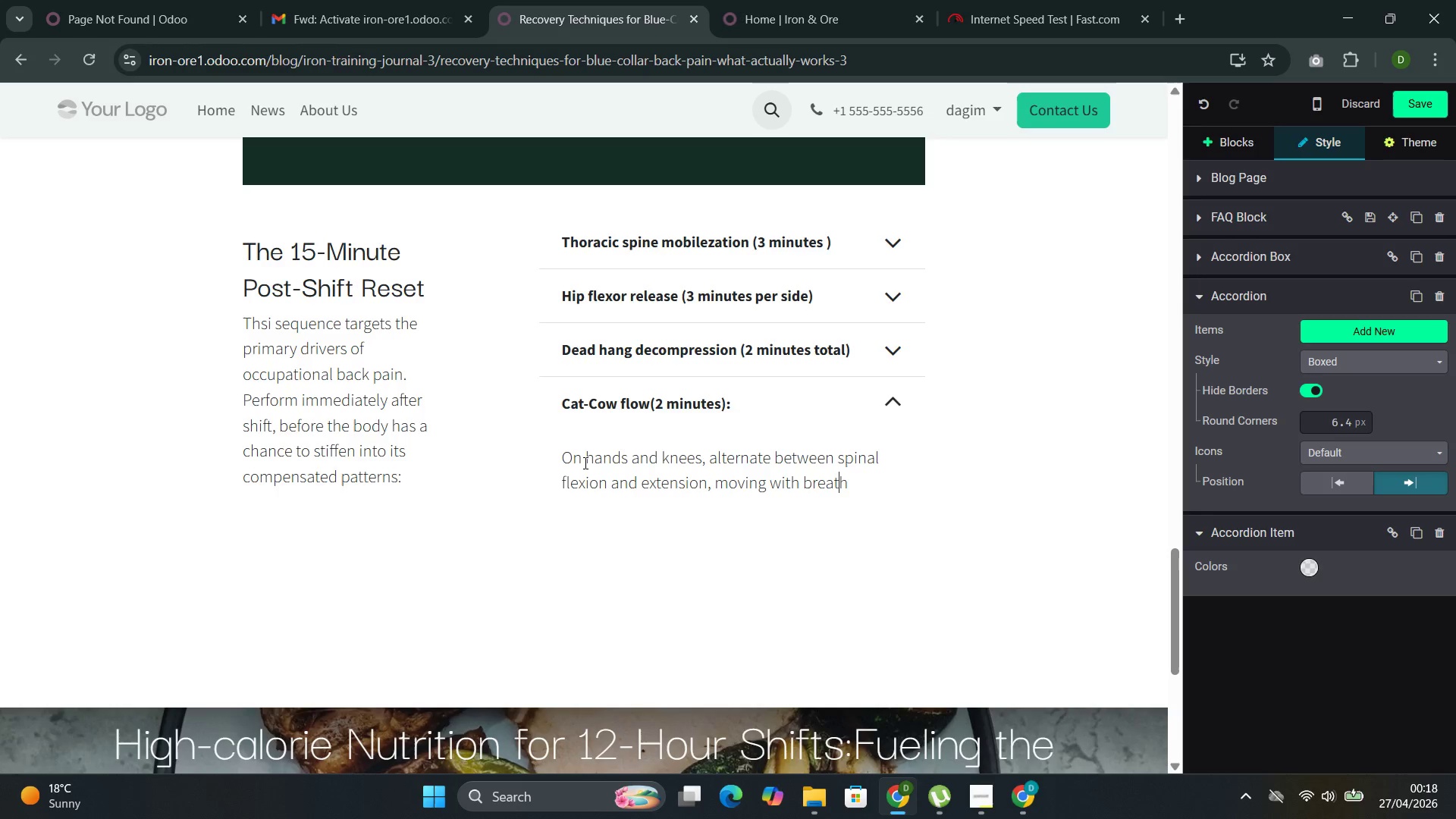 
key(ArrowRight)
 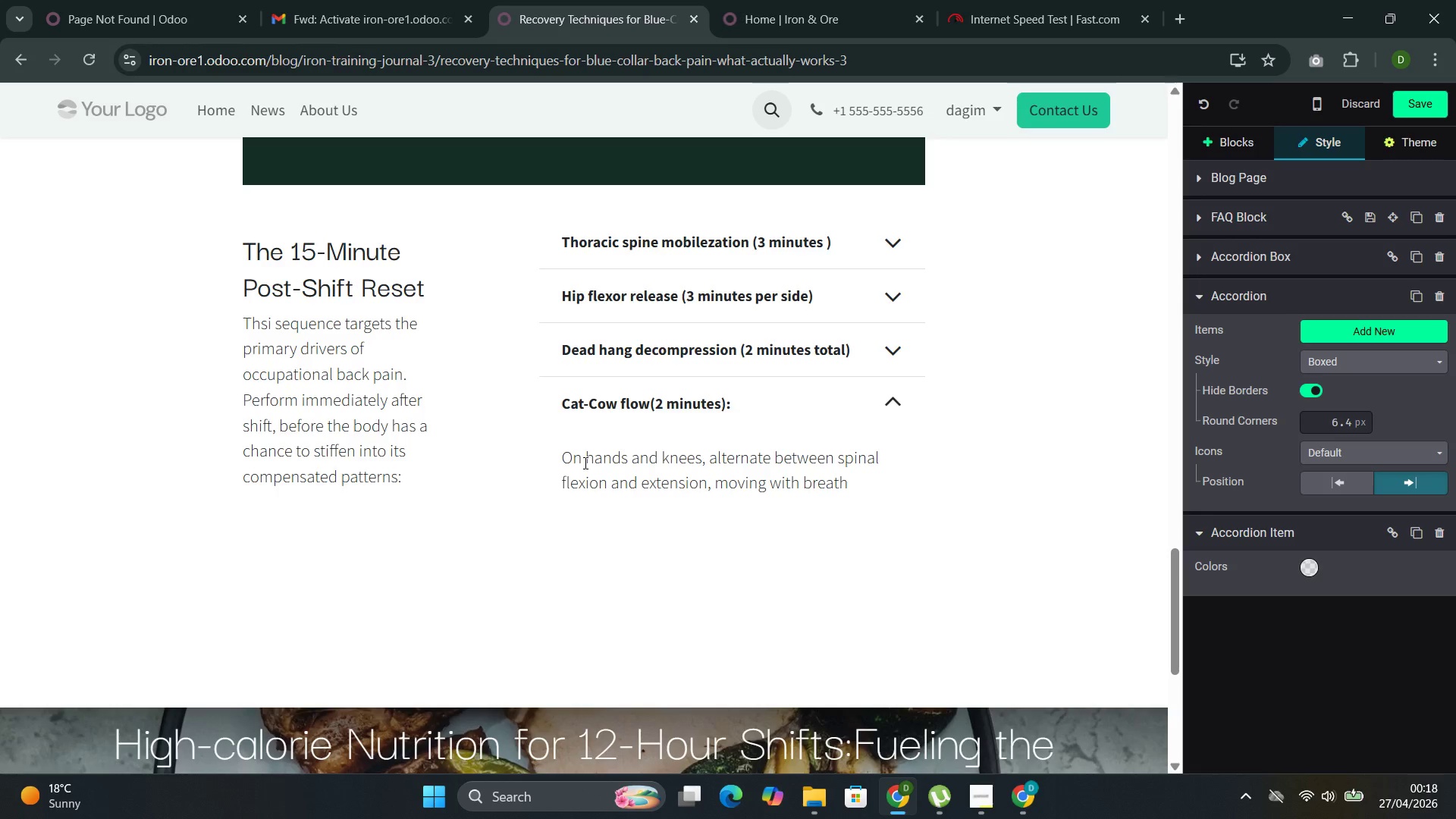 
type(. This restores fluid mob)
key(Backspace)
type(vr)
key(Backspace)
type(ement o)
key(Backspace)
type(to the entire verebral column.)
 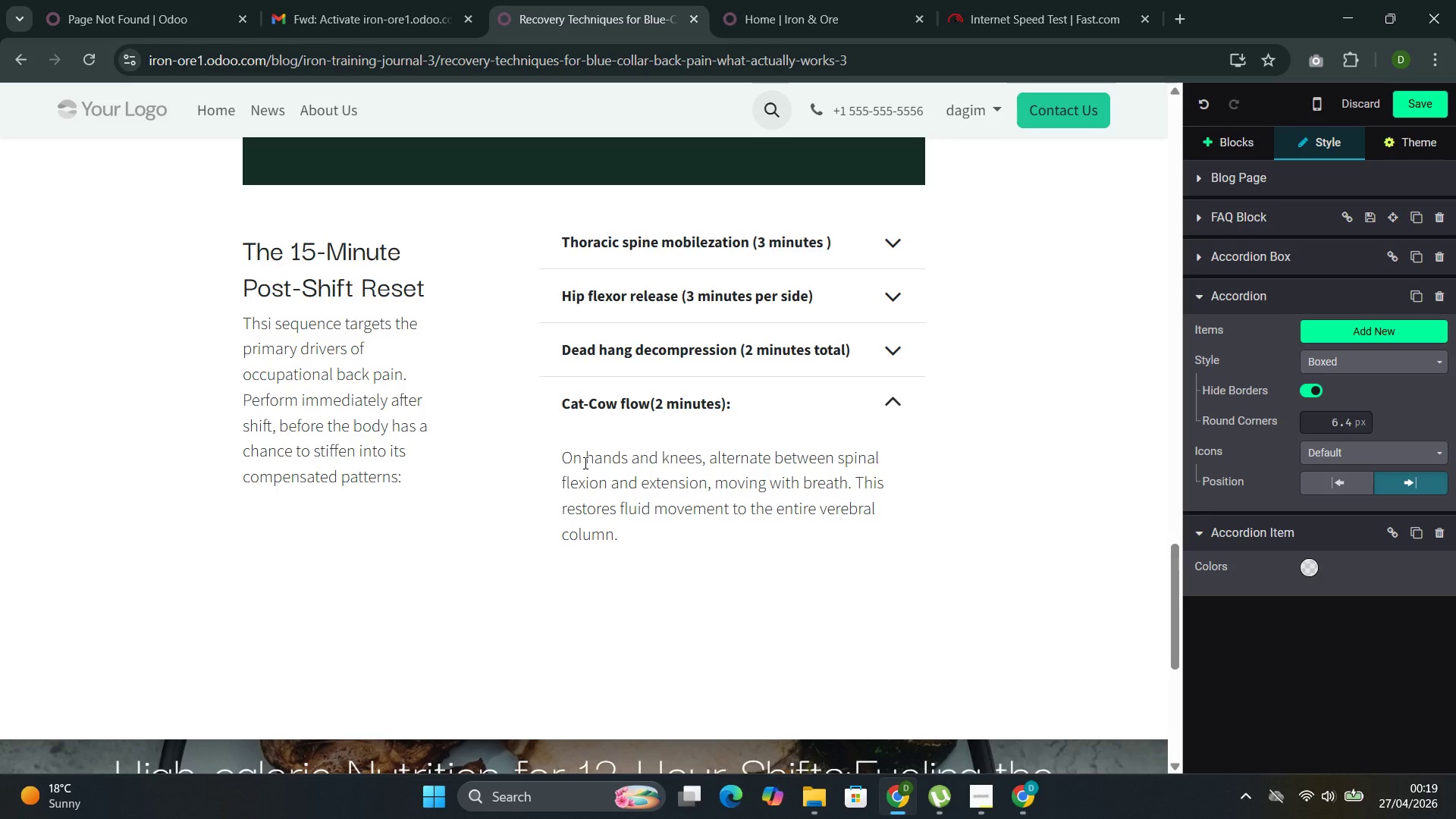 
left_click([748, 409])
 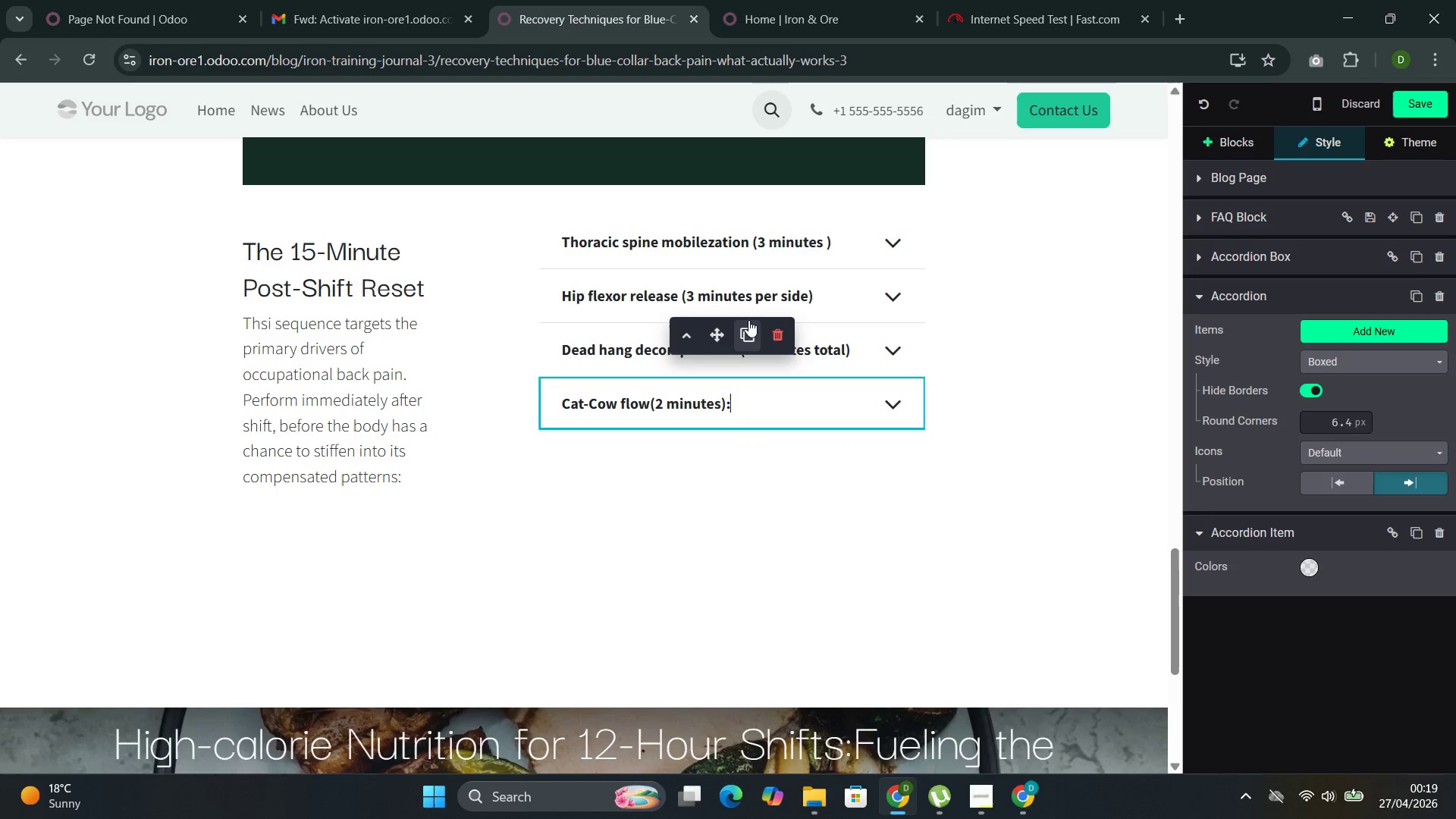 
left_click([749, 322])
 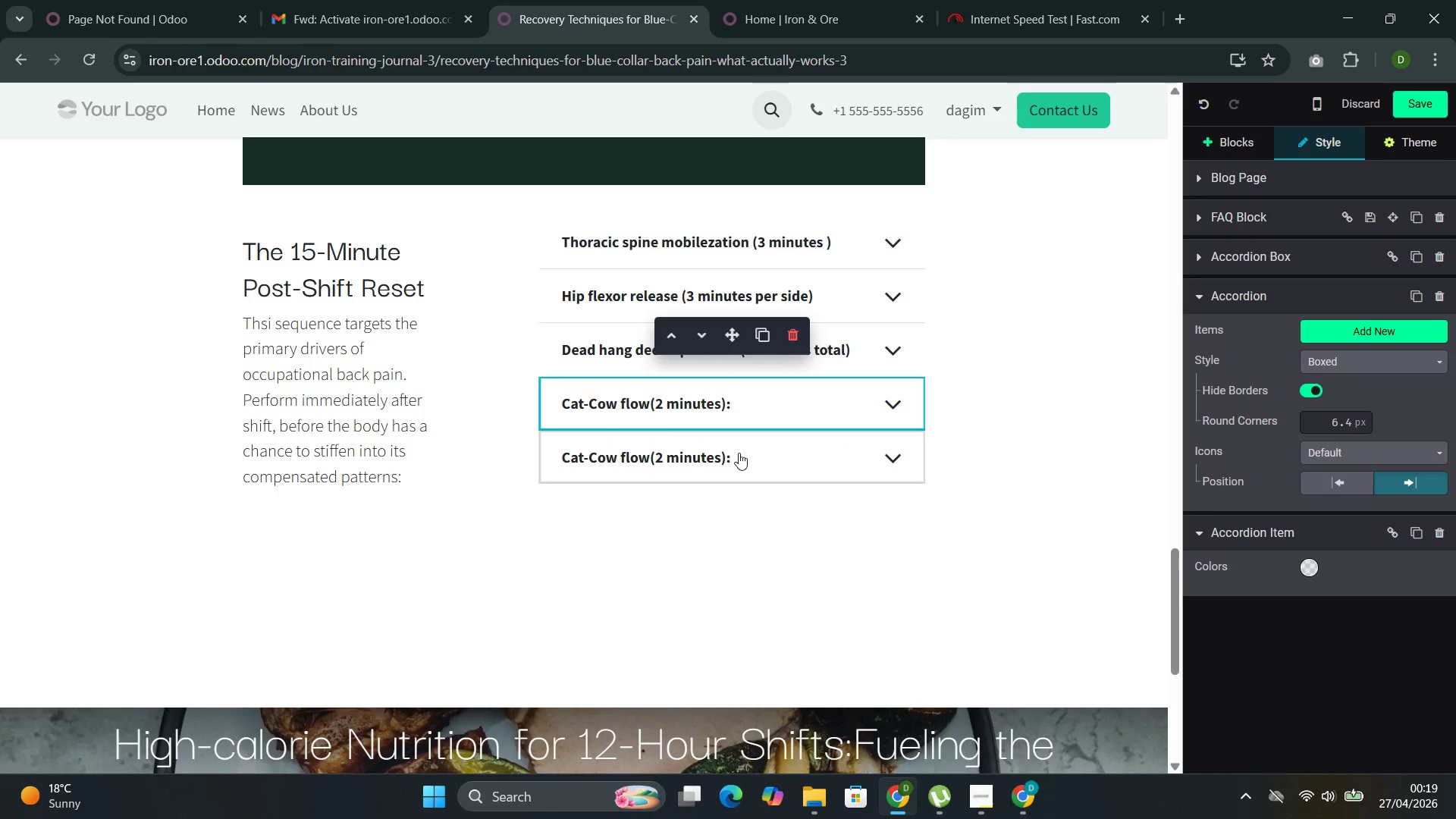 
left_click([739, 453])
 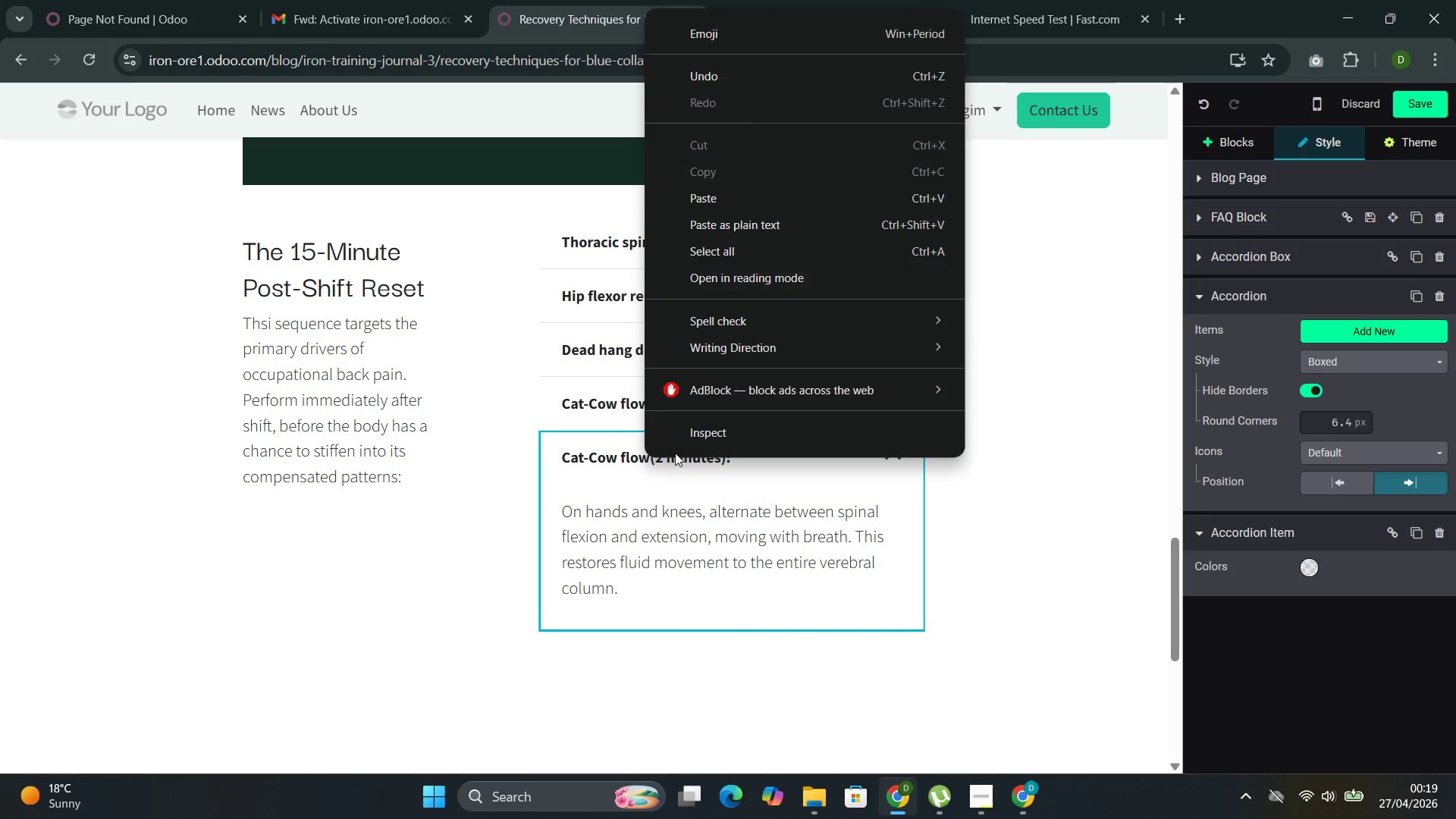 
left_click([579, 482])
 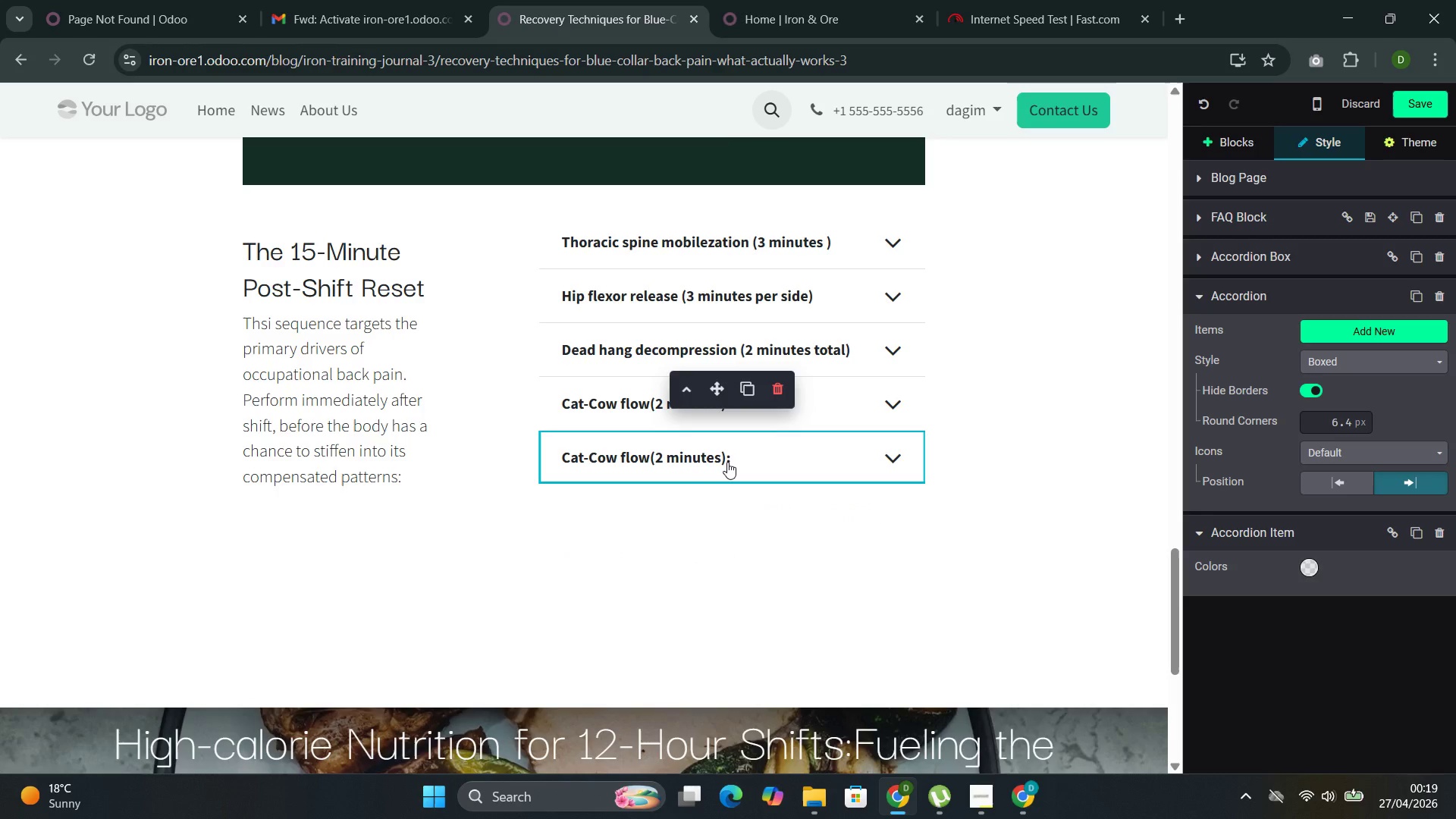 
left_click([727, 462])
 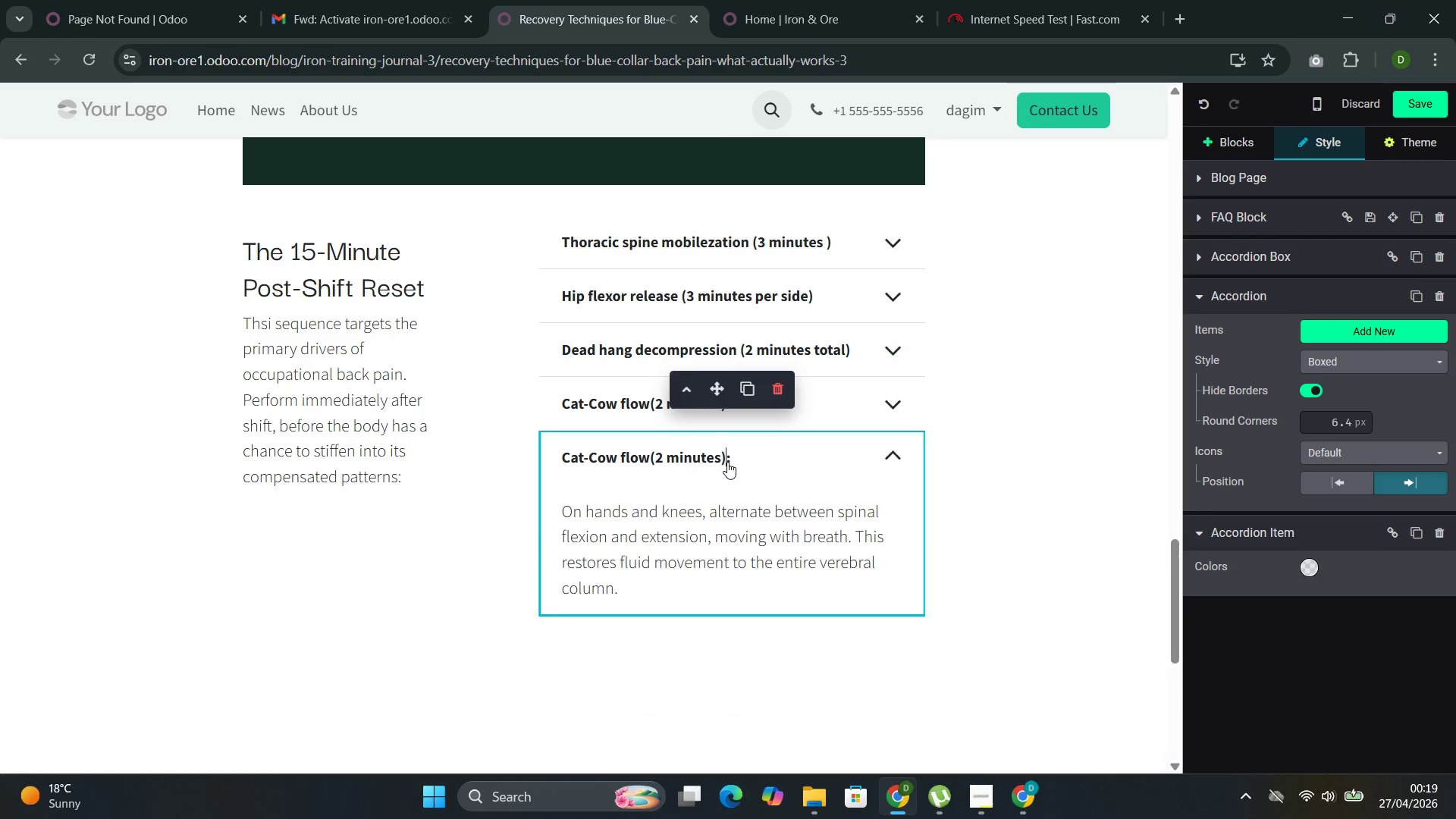 
left_click_drag(start_coordinate=[727, 462], to_coordinate=[589, 468])
 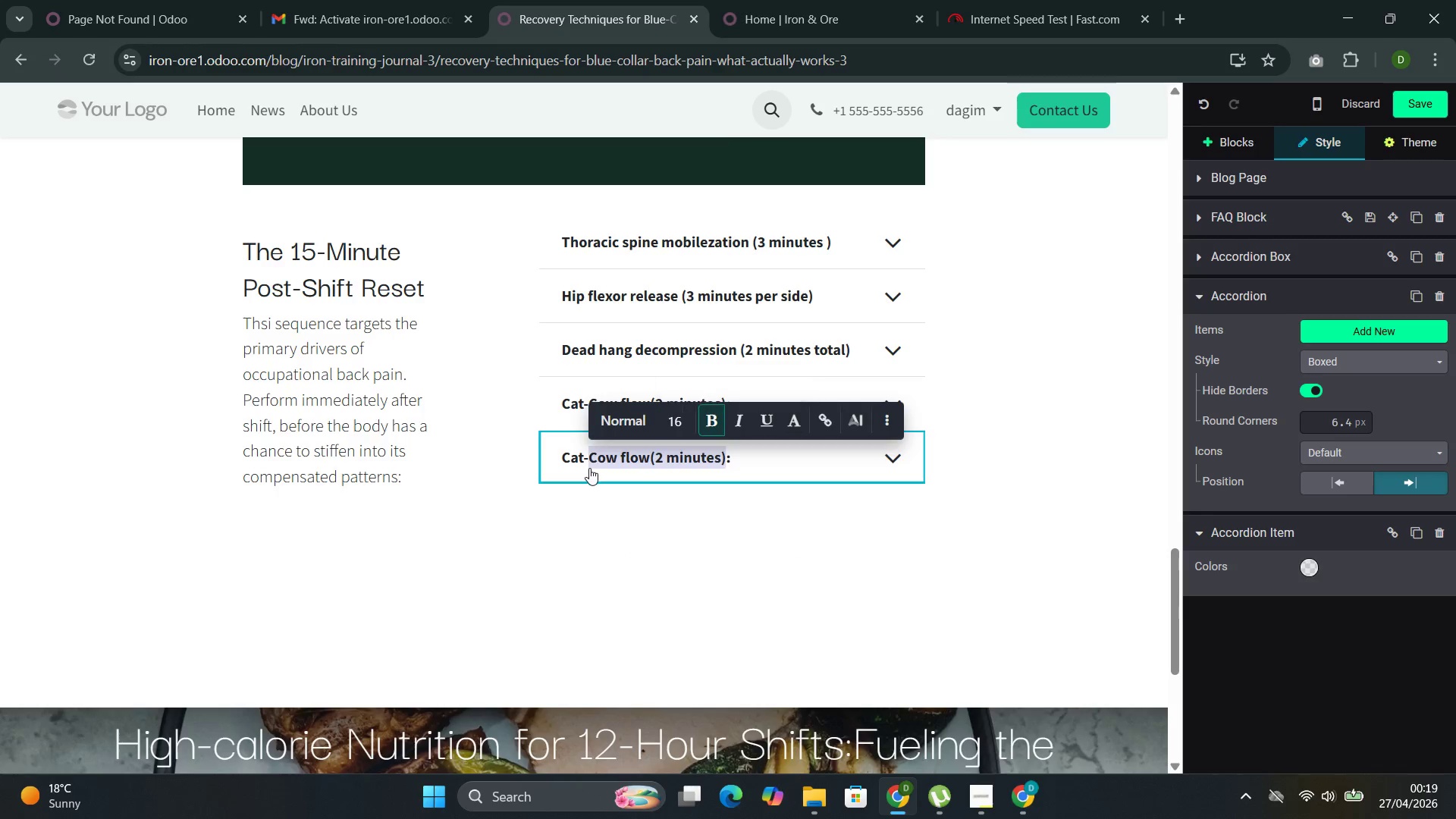 
key(Backspace)
key(Backspace)
key(Backspace)
key(Backspace)
key(Backspace)
type(90)
 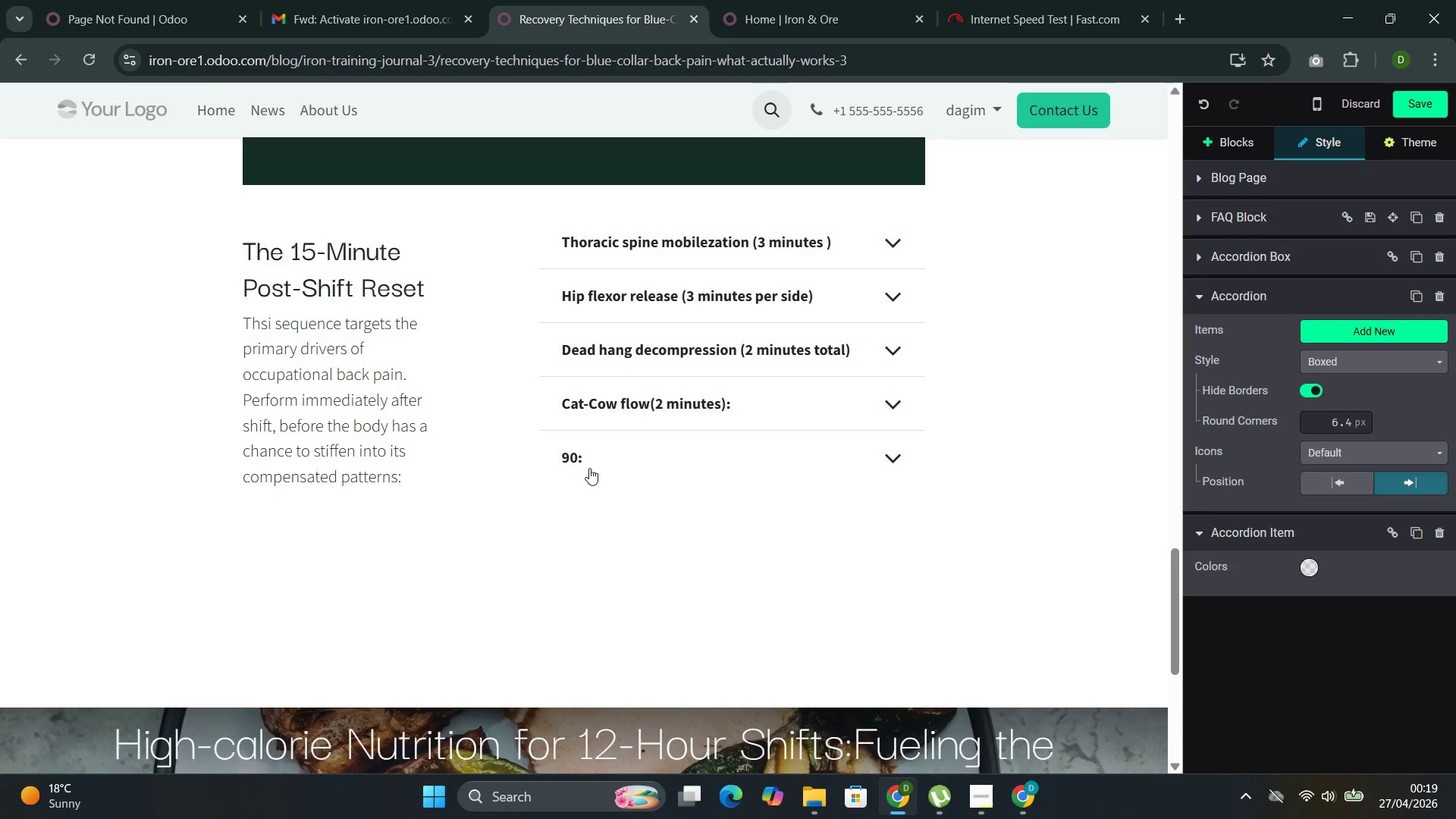 
wait(5.19)
 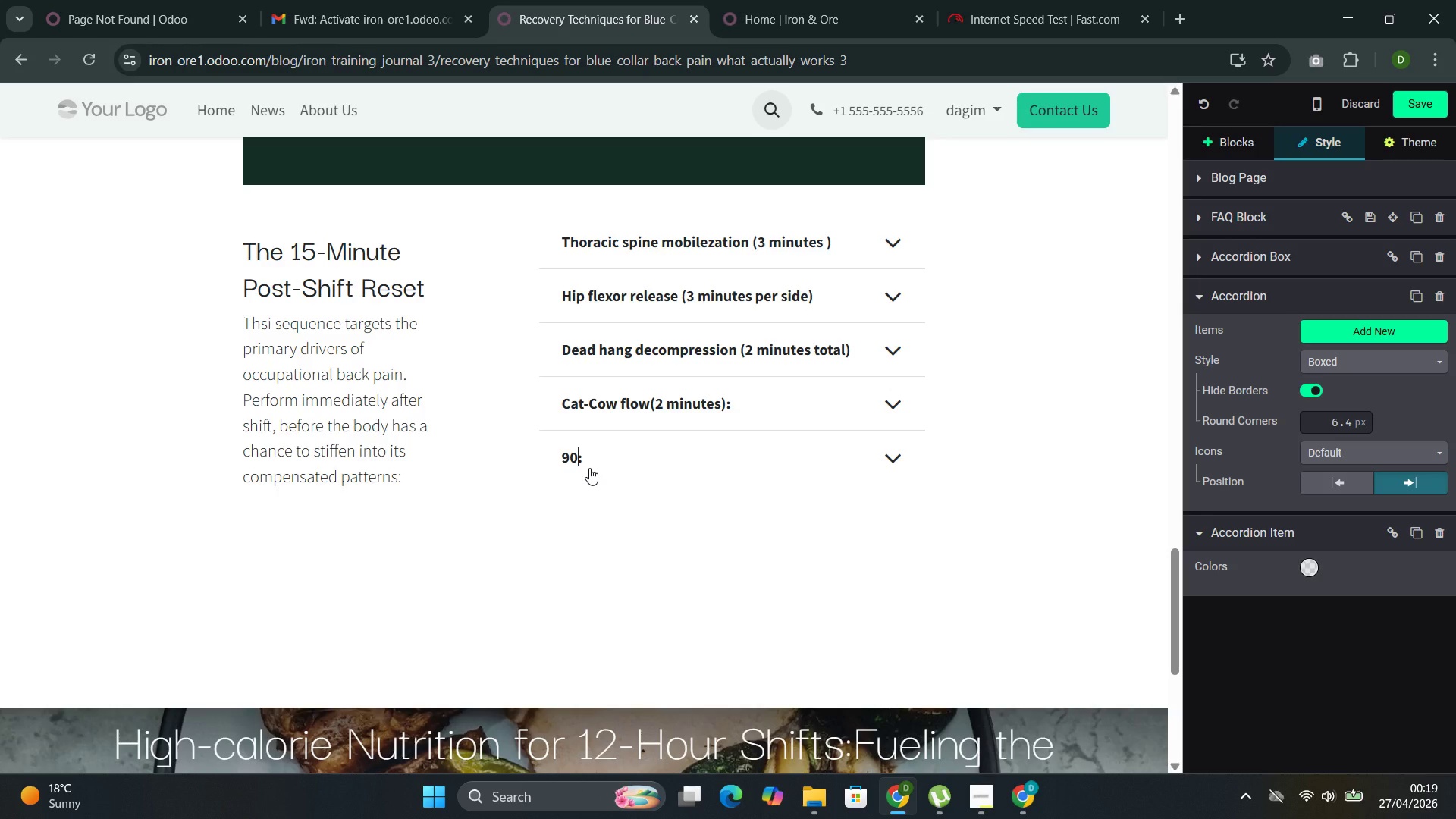 
type(/90)
 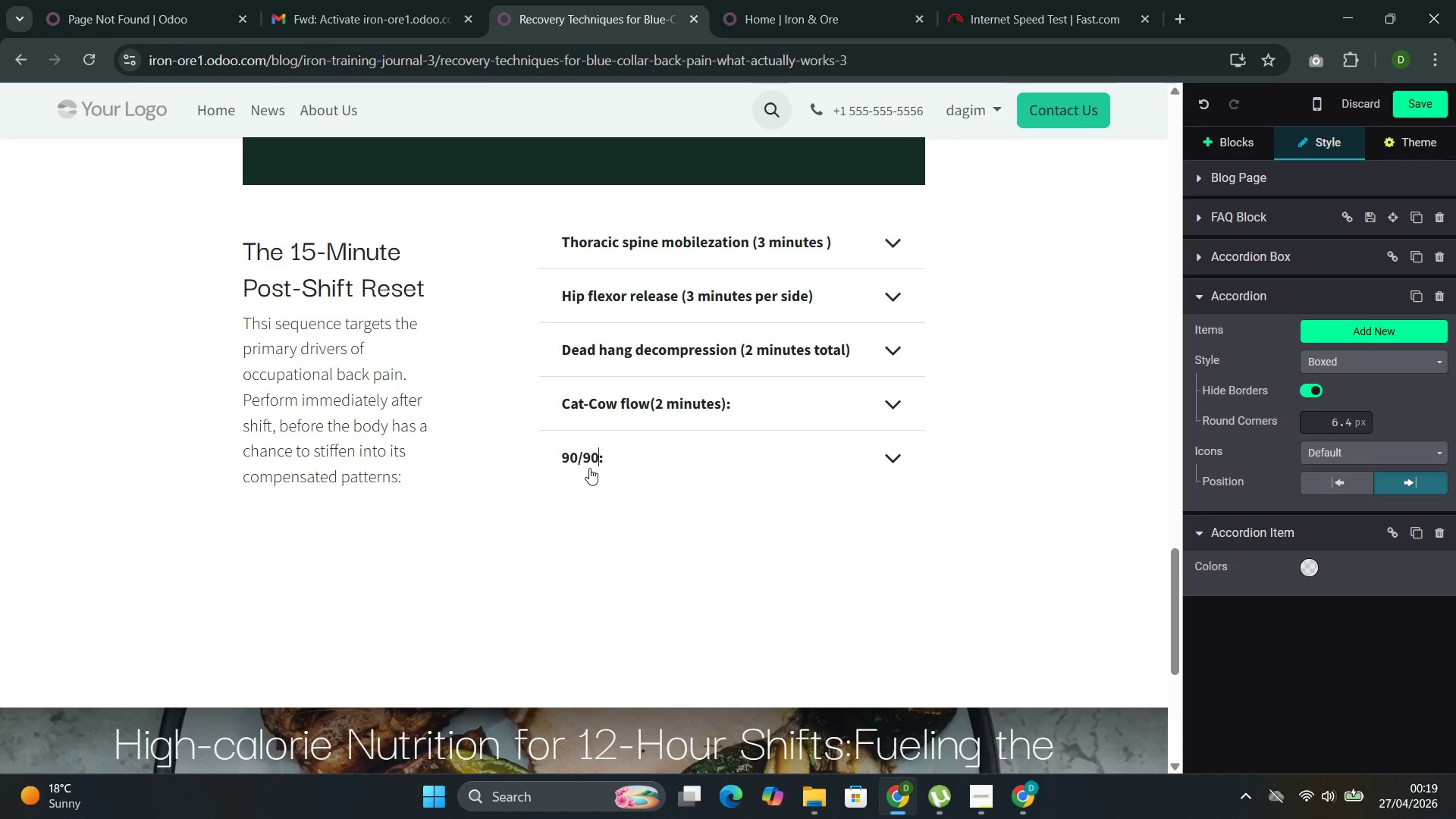 
key(ArrowRight)
 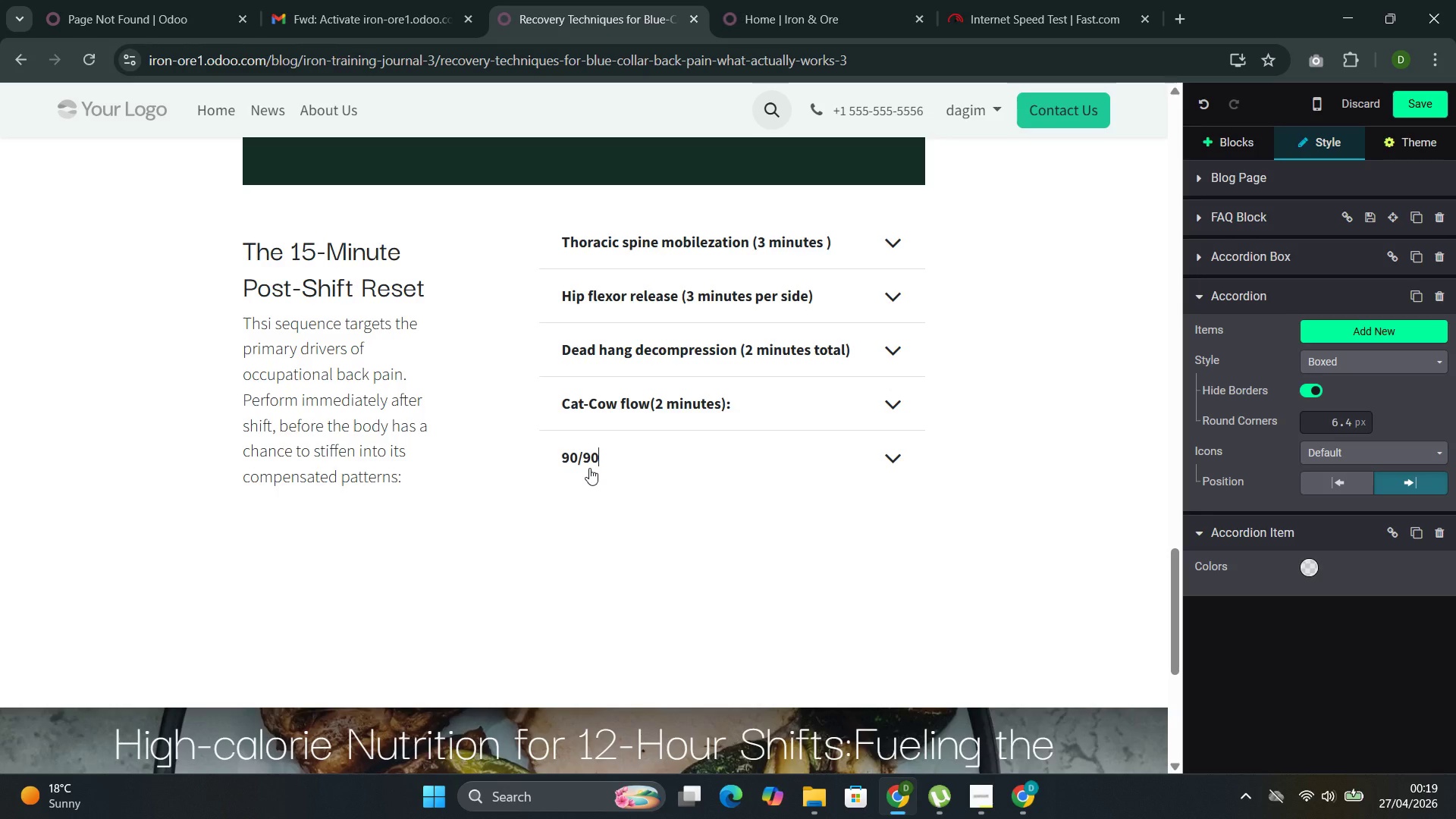 
key(Backspace)
type( breathing ())
 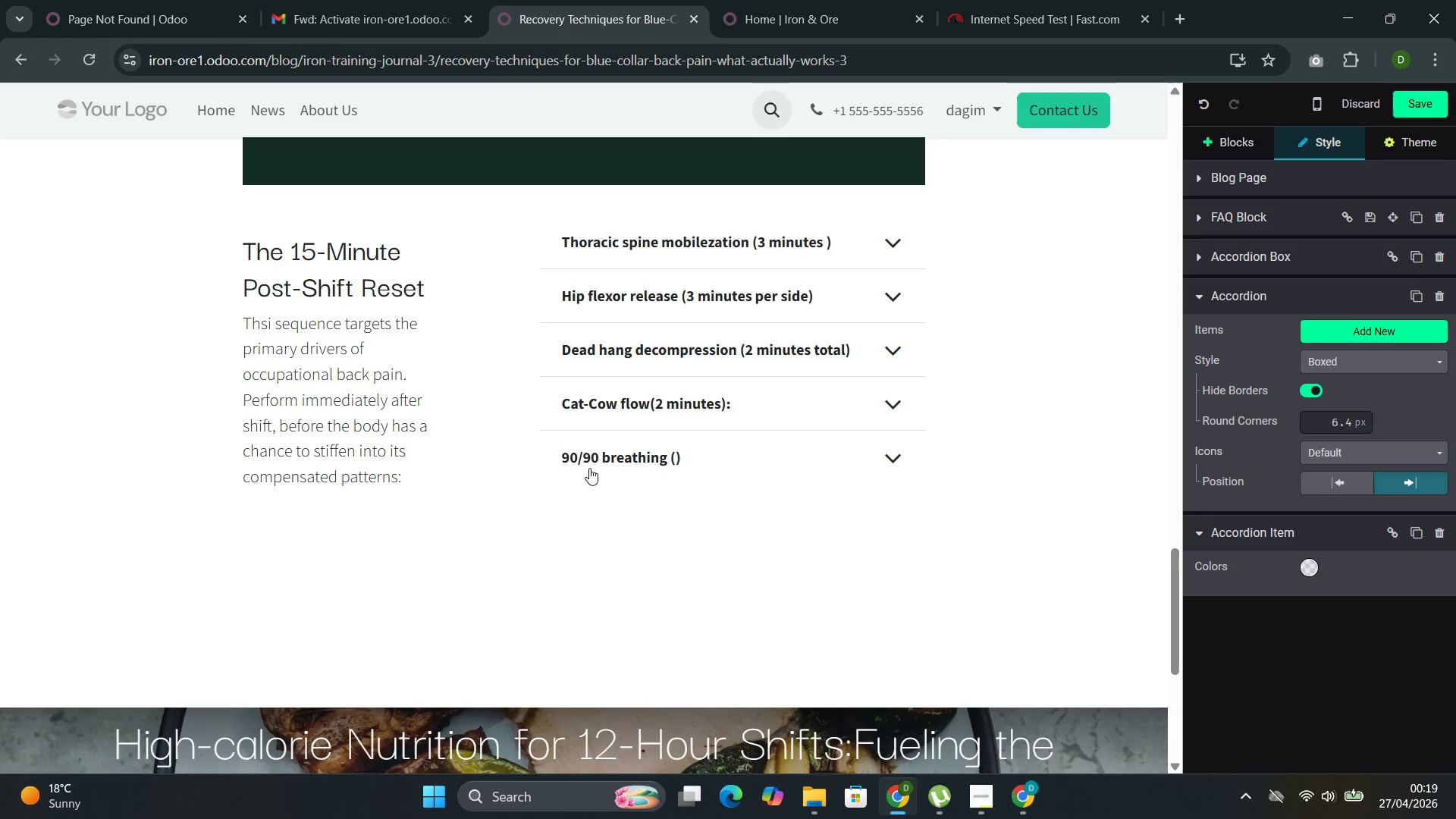 
key(ArrowLeft)
 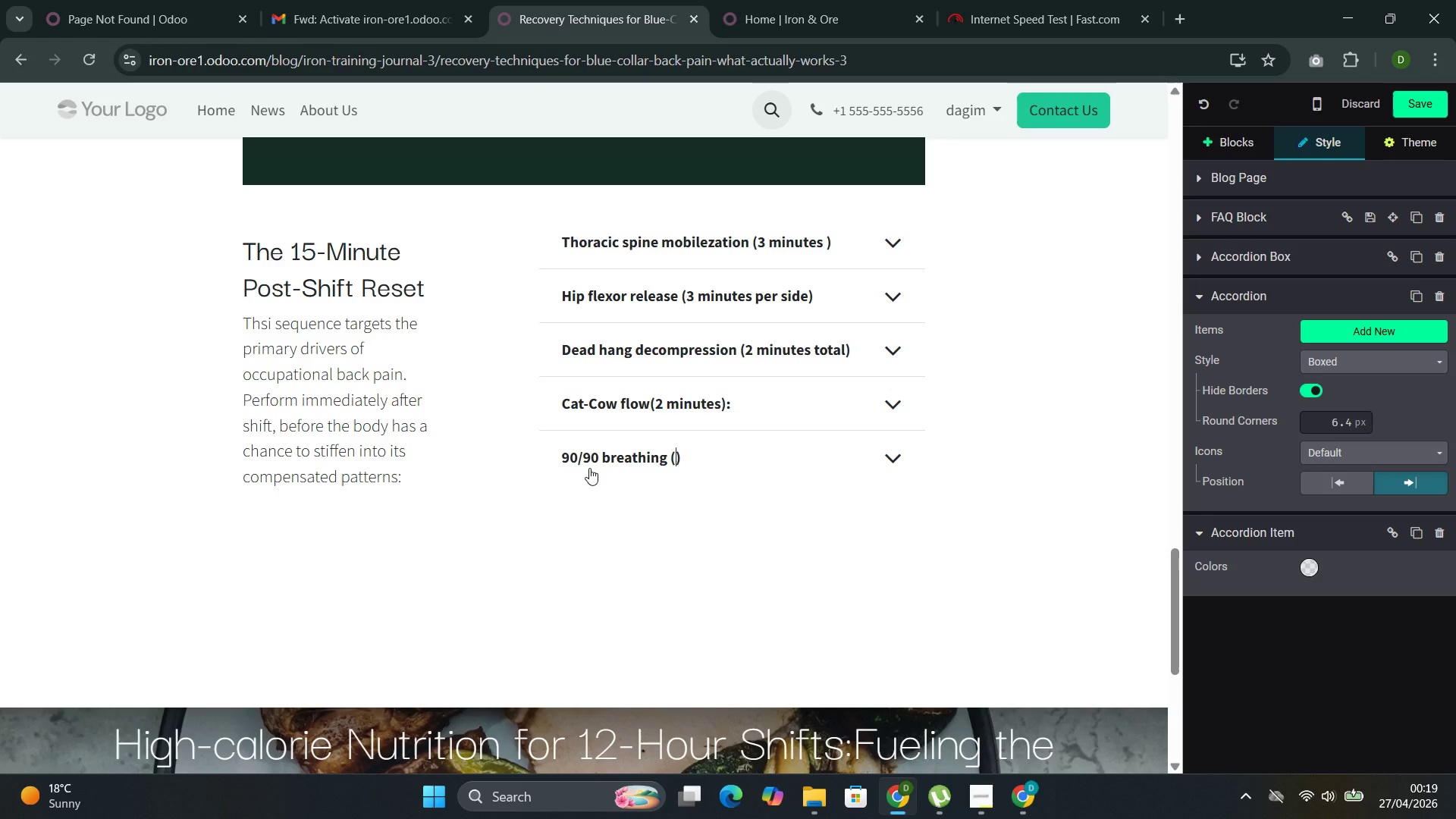 
type(2 minutes )
 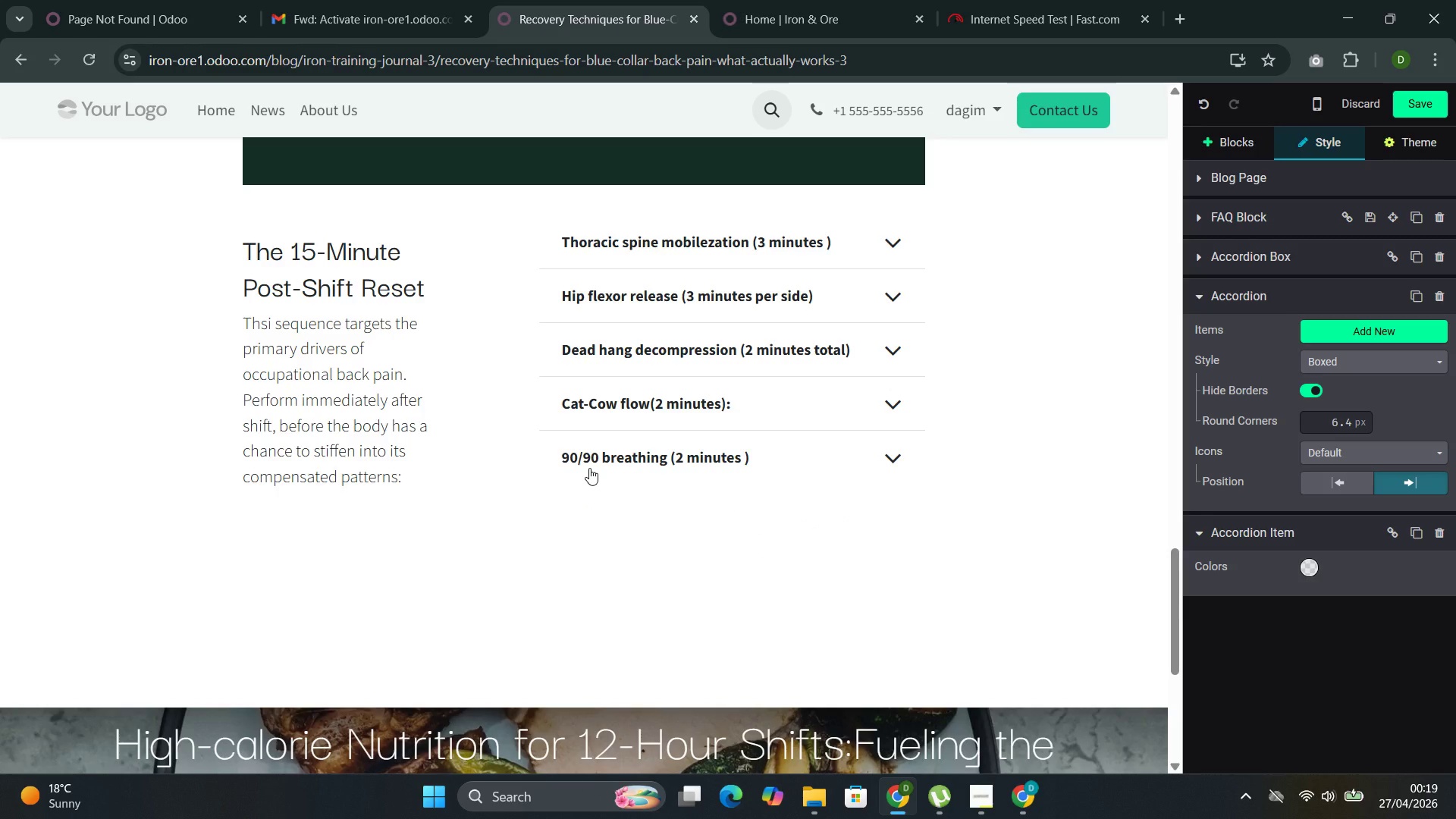 
key(ArrowRight)
 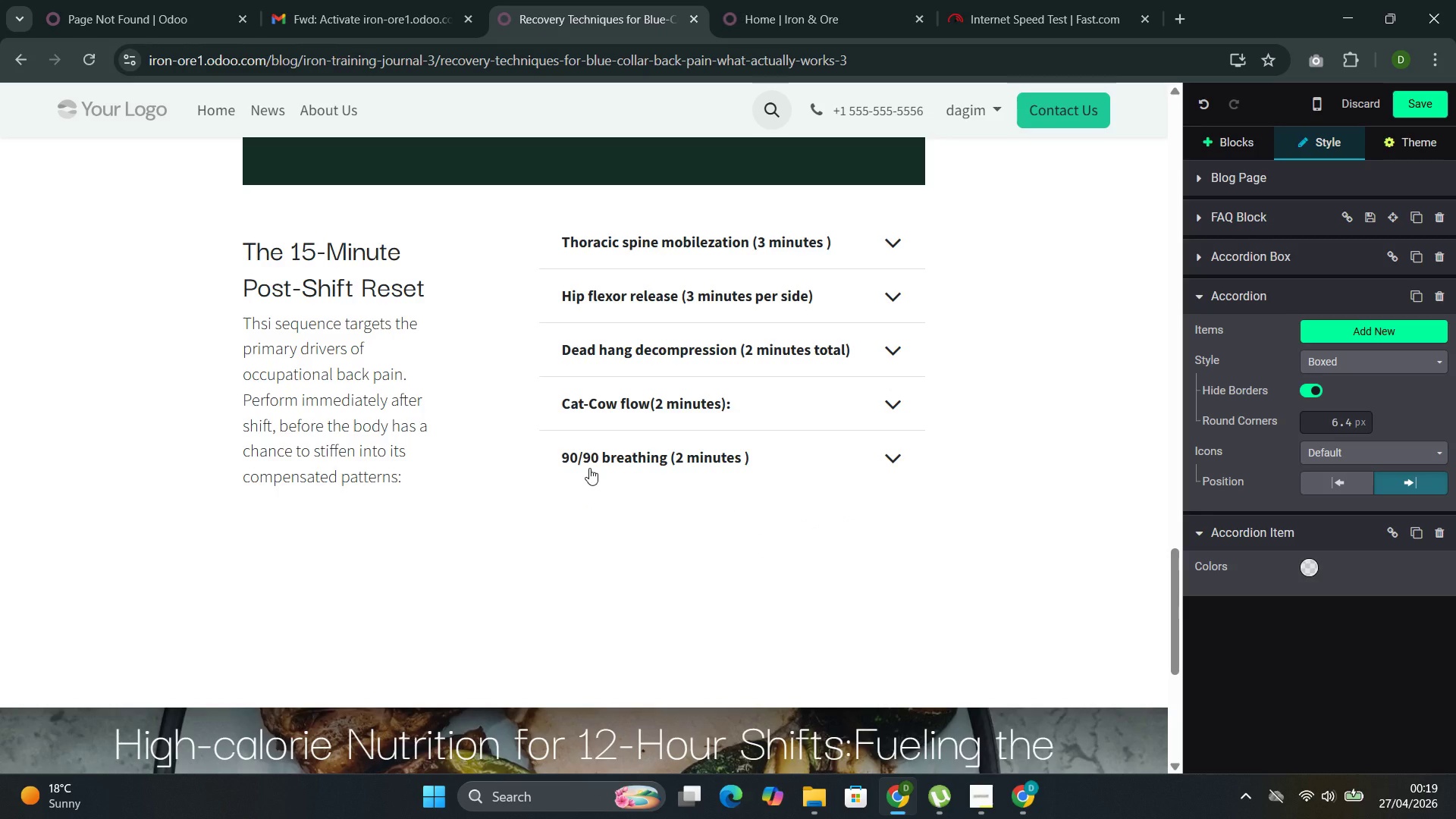 
key(ArrowLeft)
 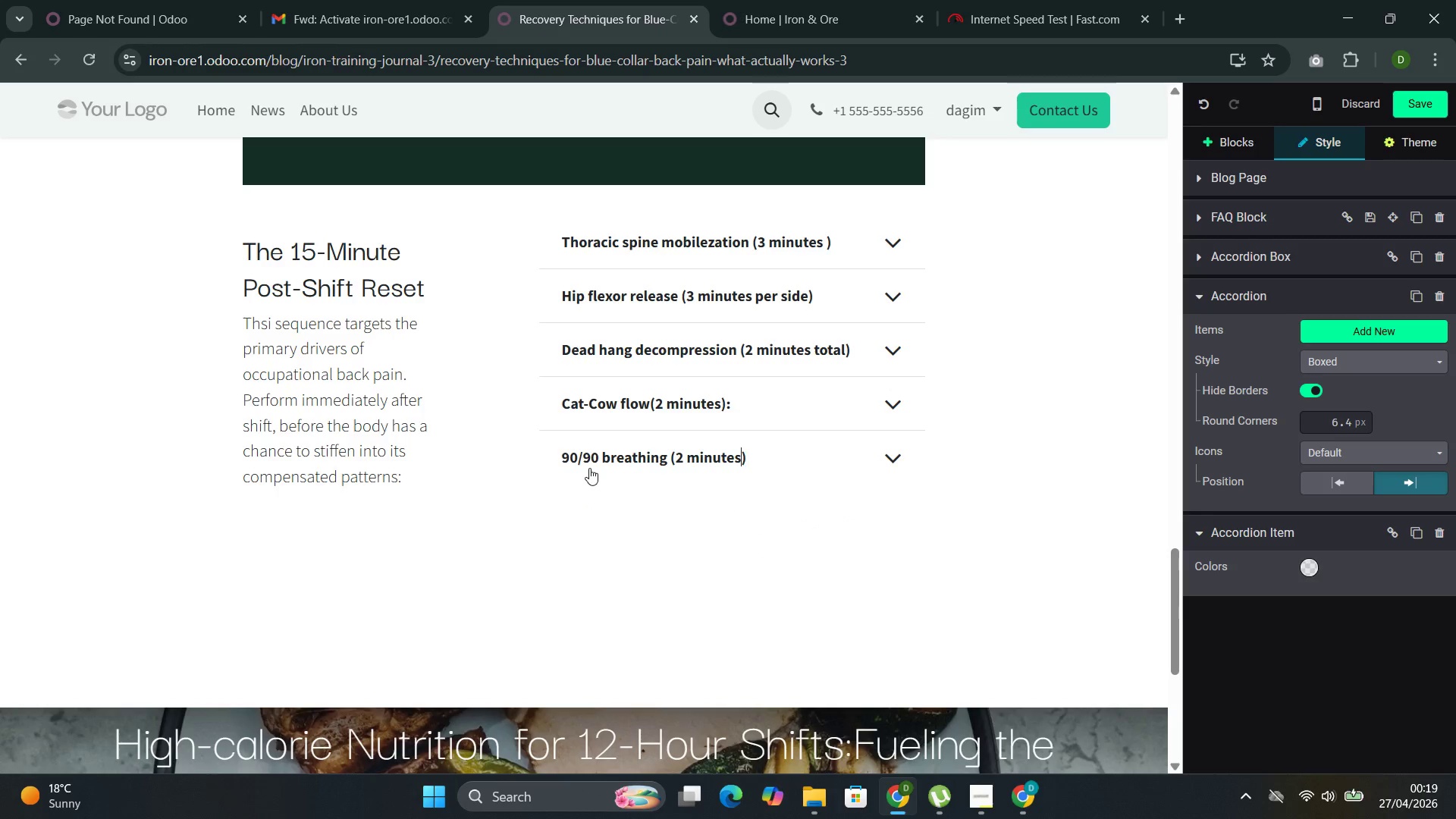 
key(Backspace)
 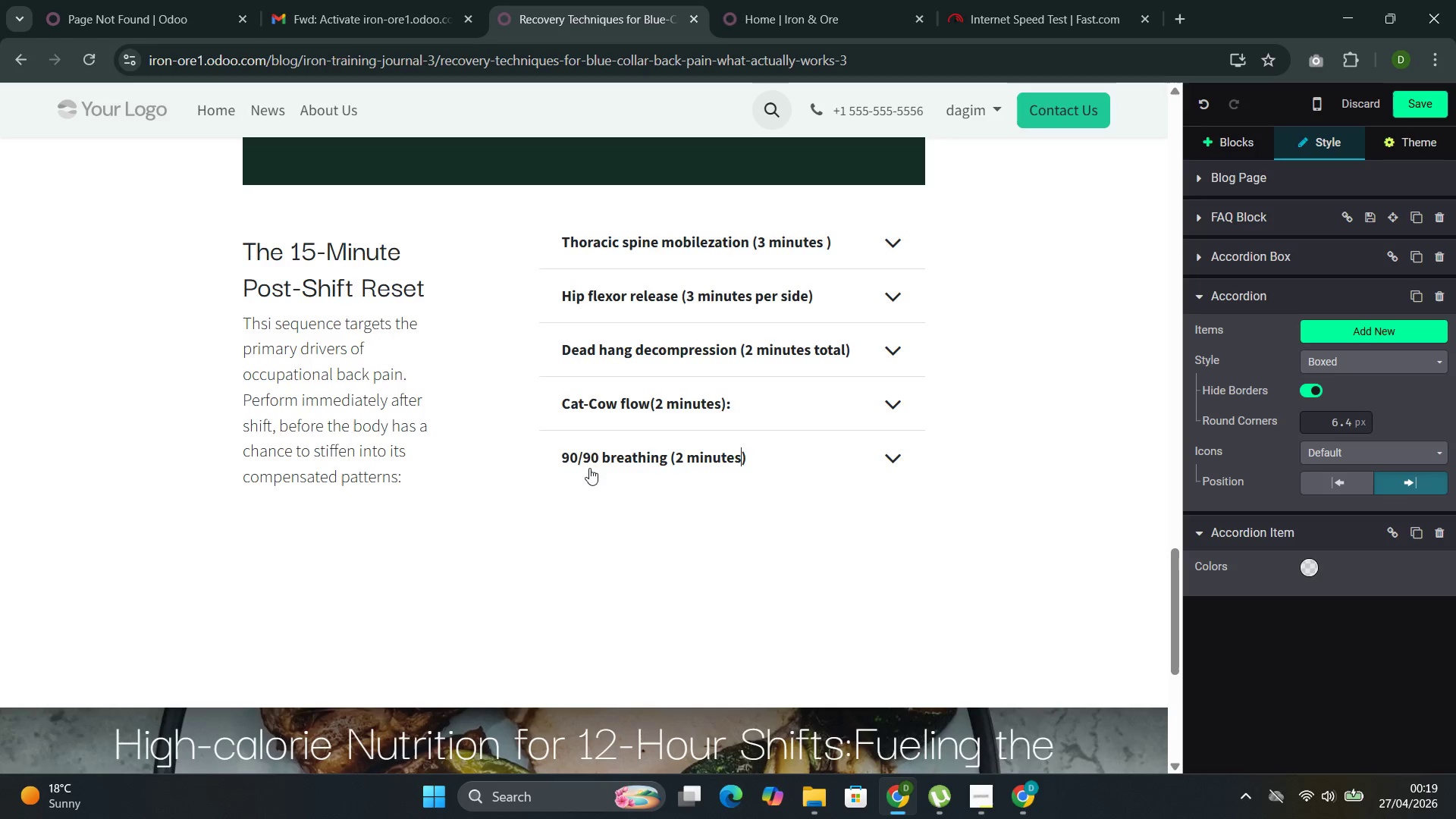 
key(ArrowRight)
 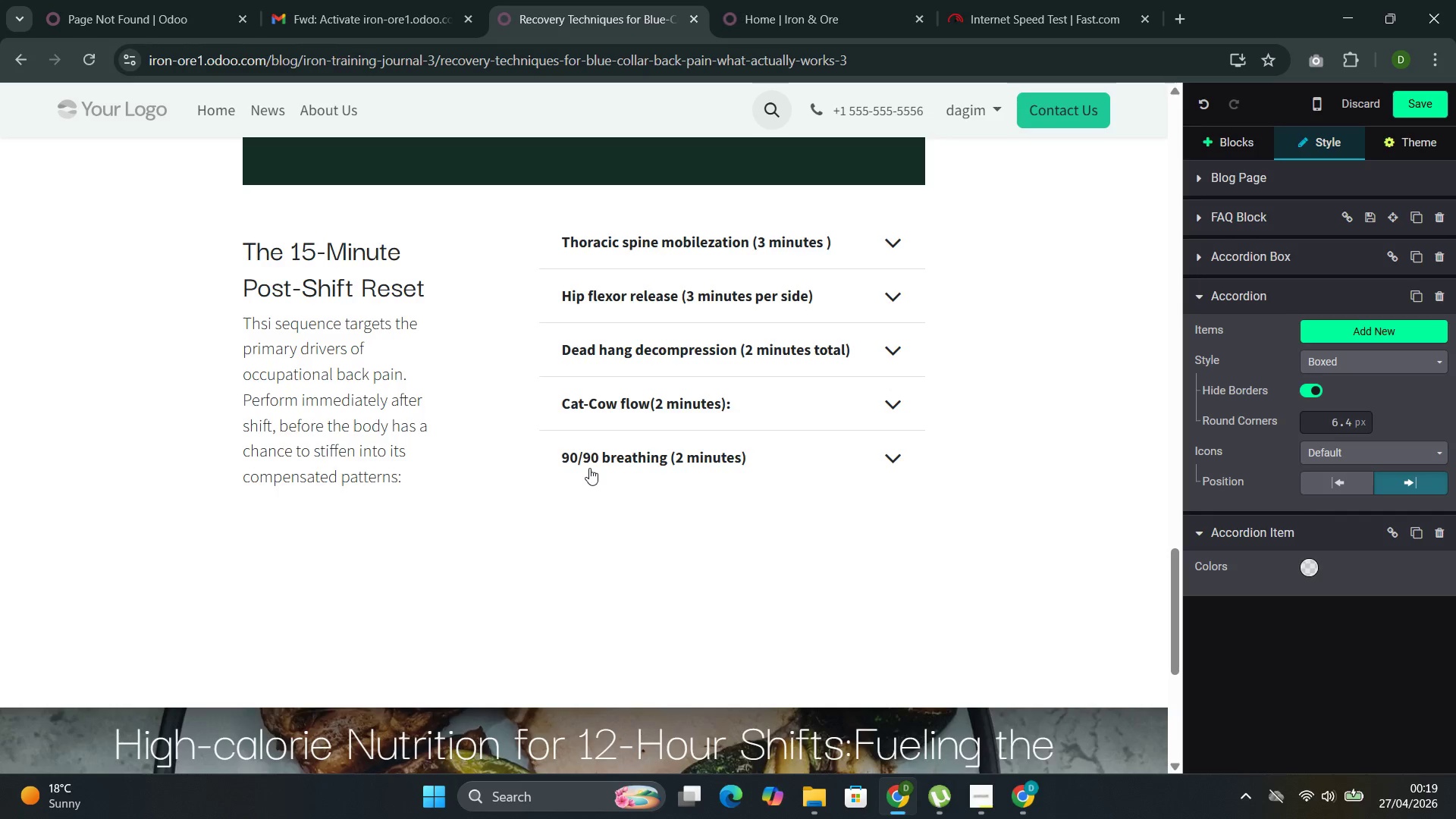 
type(: lie om)
key(Backspace)
type(n back with feet on the wall, n)
key(Backspace)
type(knees and hips at 90 degress)
key(Backspace)
key(Backspace)
type(es. Breathe slowe)
key(Backspace)
type(ly into tj=)
key(Backspace)
key(Backspace)
type(he )
 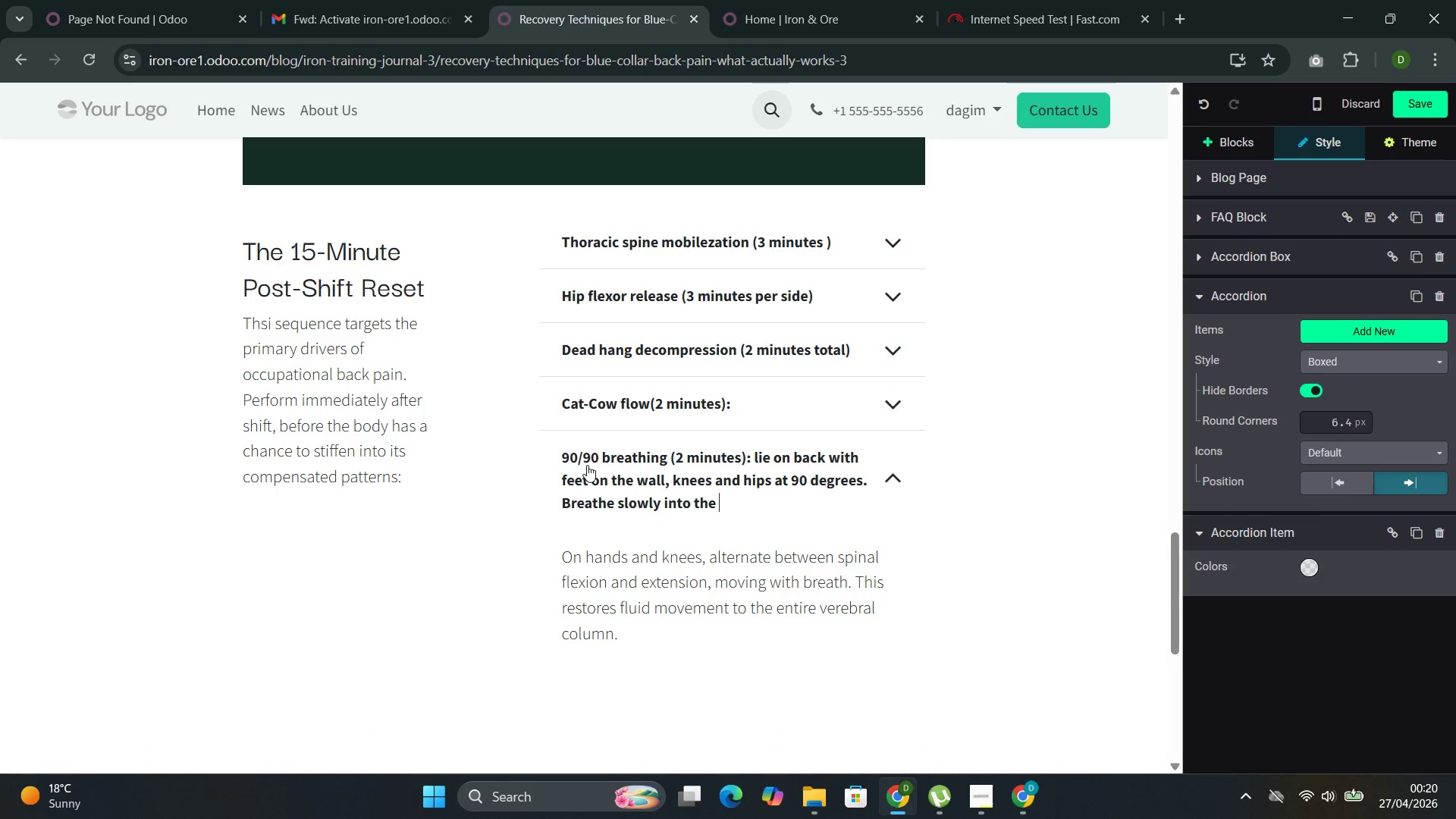 
wait(24.14)
 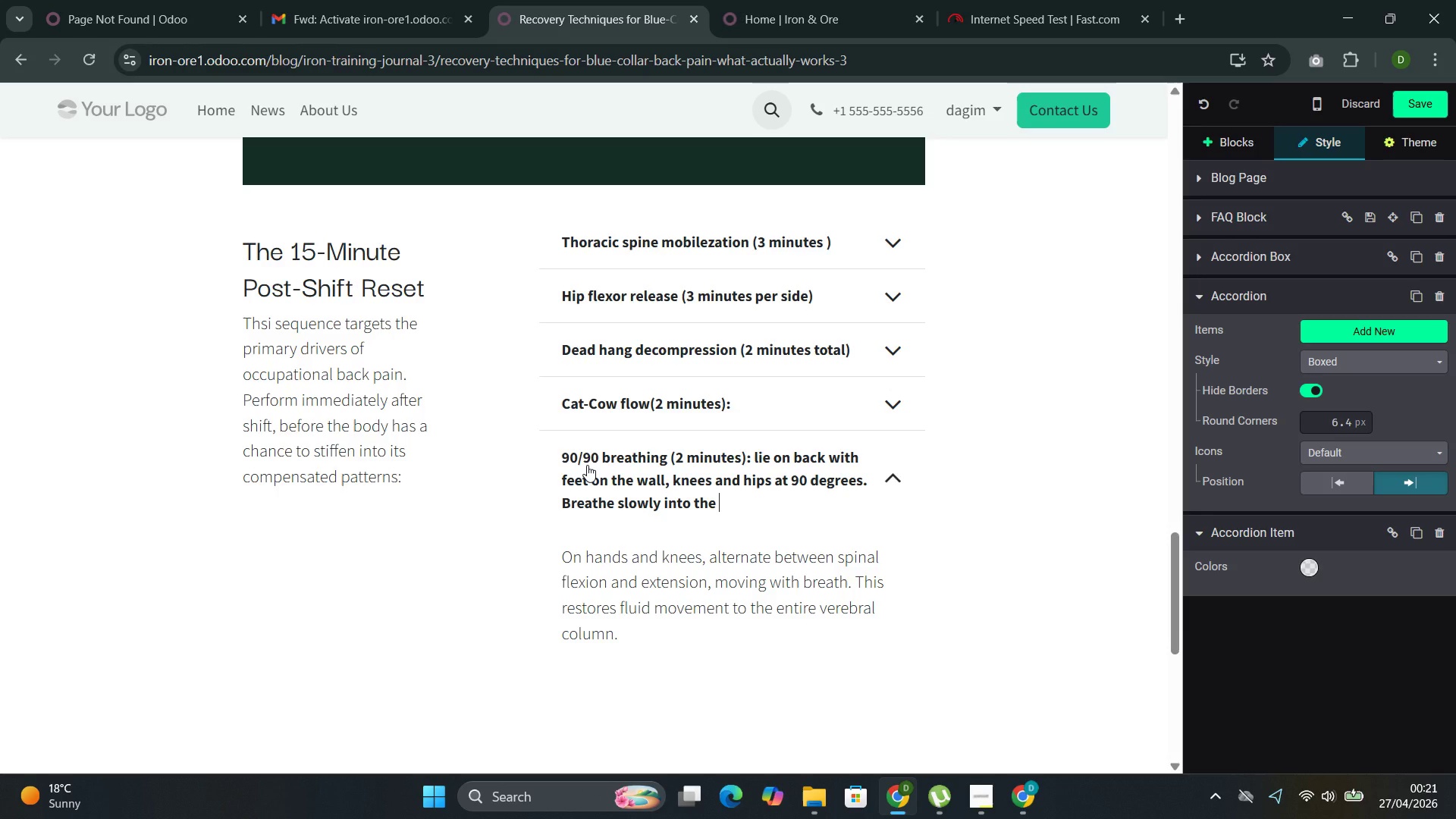 
type(floor on eah)
key(Backspace)
type(ch inhalation )
key(Backspace)
type(. This resets the relationship between the )
 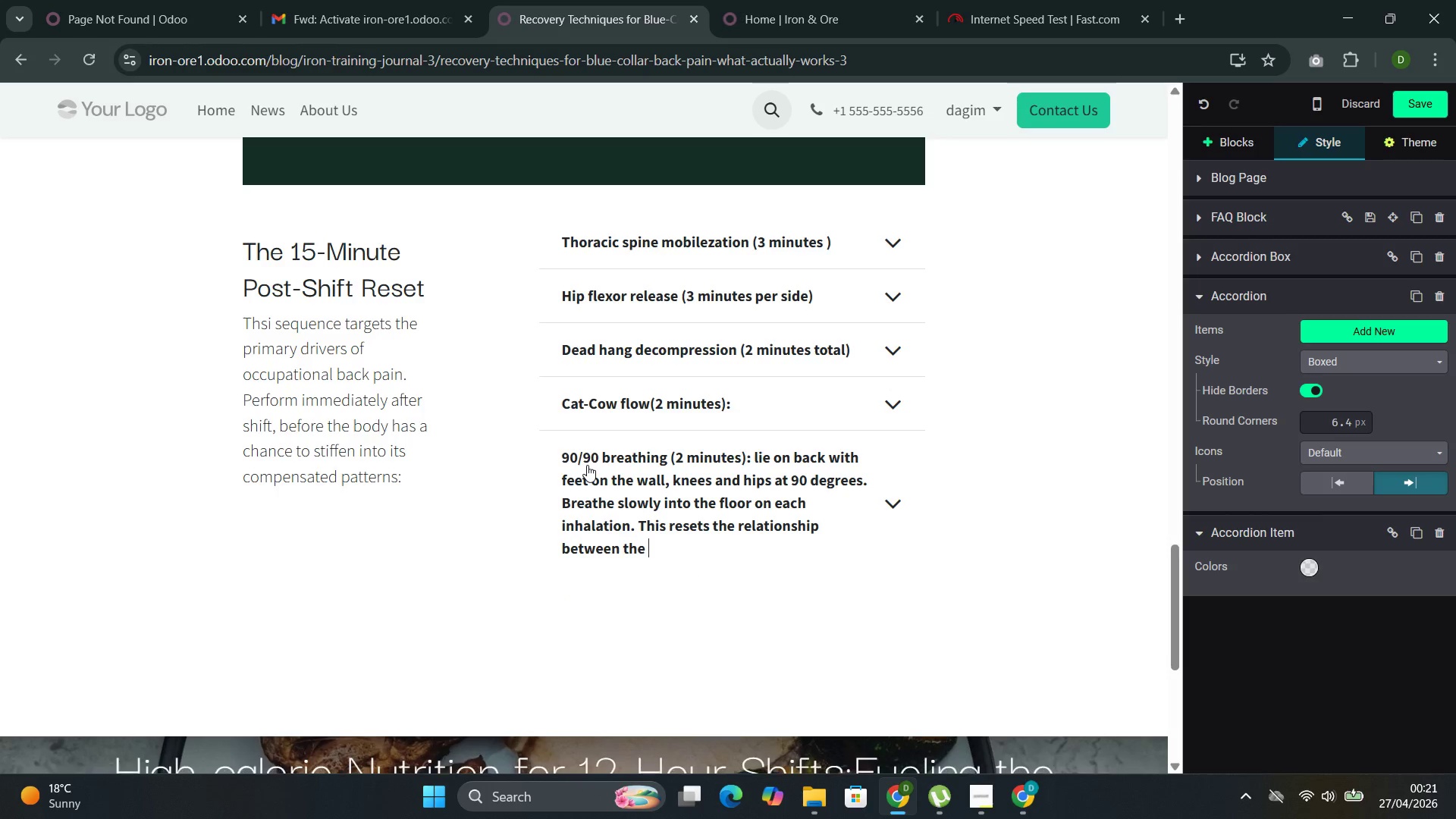 
wait(11.17)
 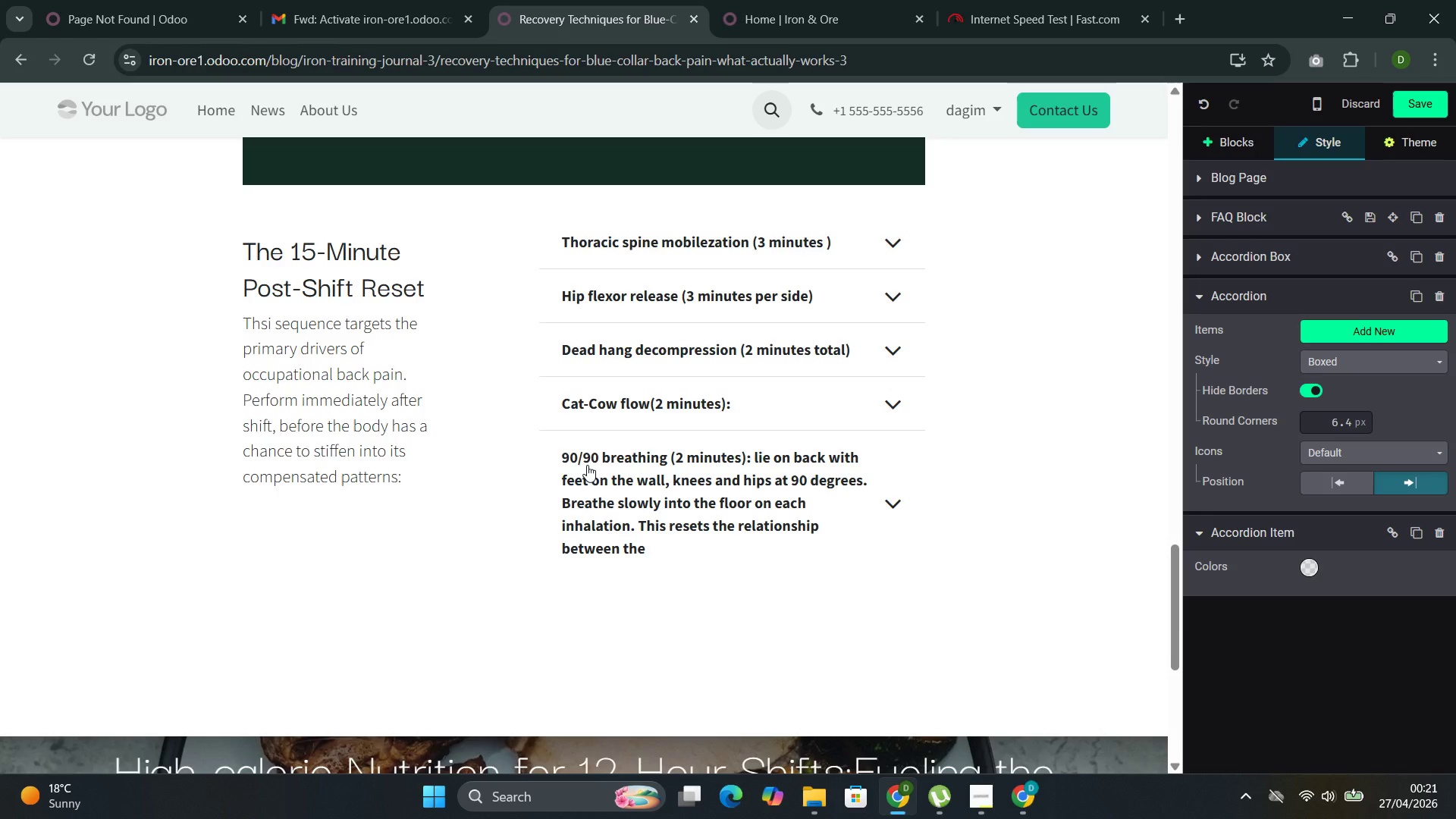 
type(pr)
key(Backspace)
type(elvis and rif)
key(Backspace)
type(bcage)
 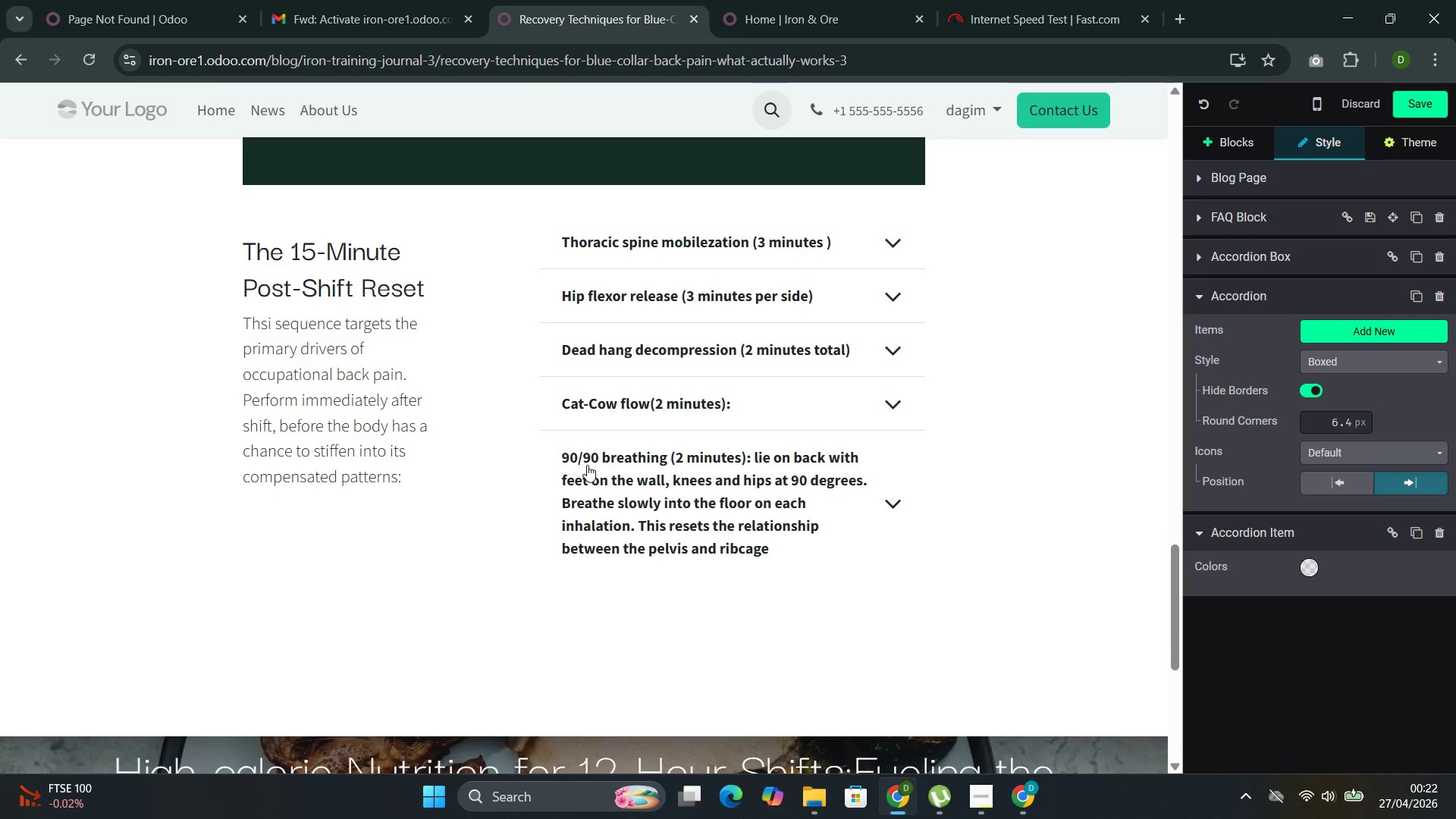 
wait(9.92)
 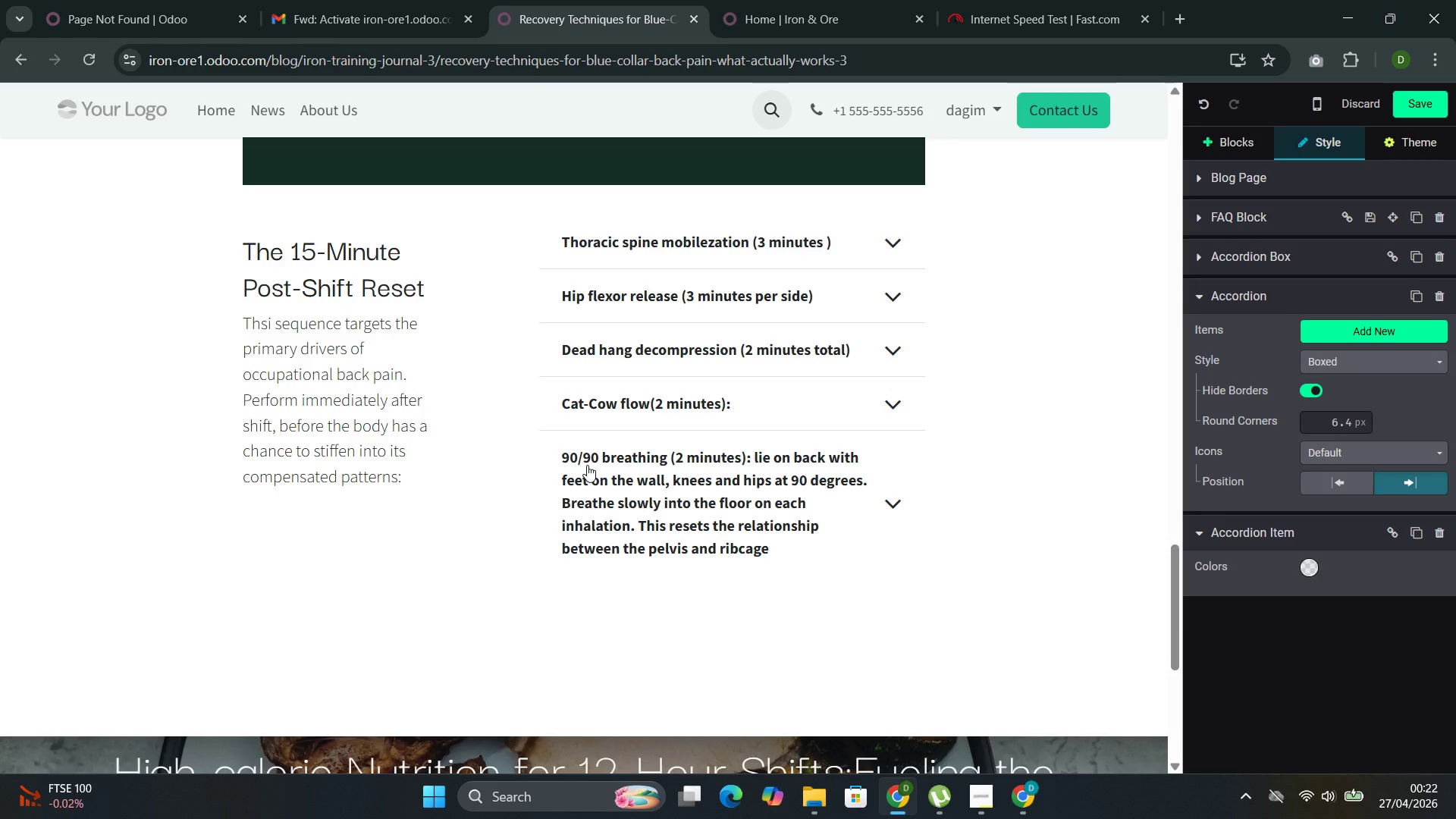 
left_click([759, 558])
 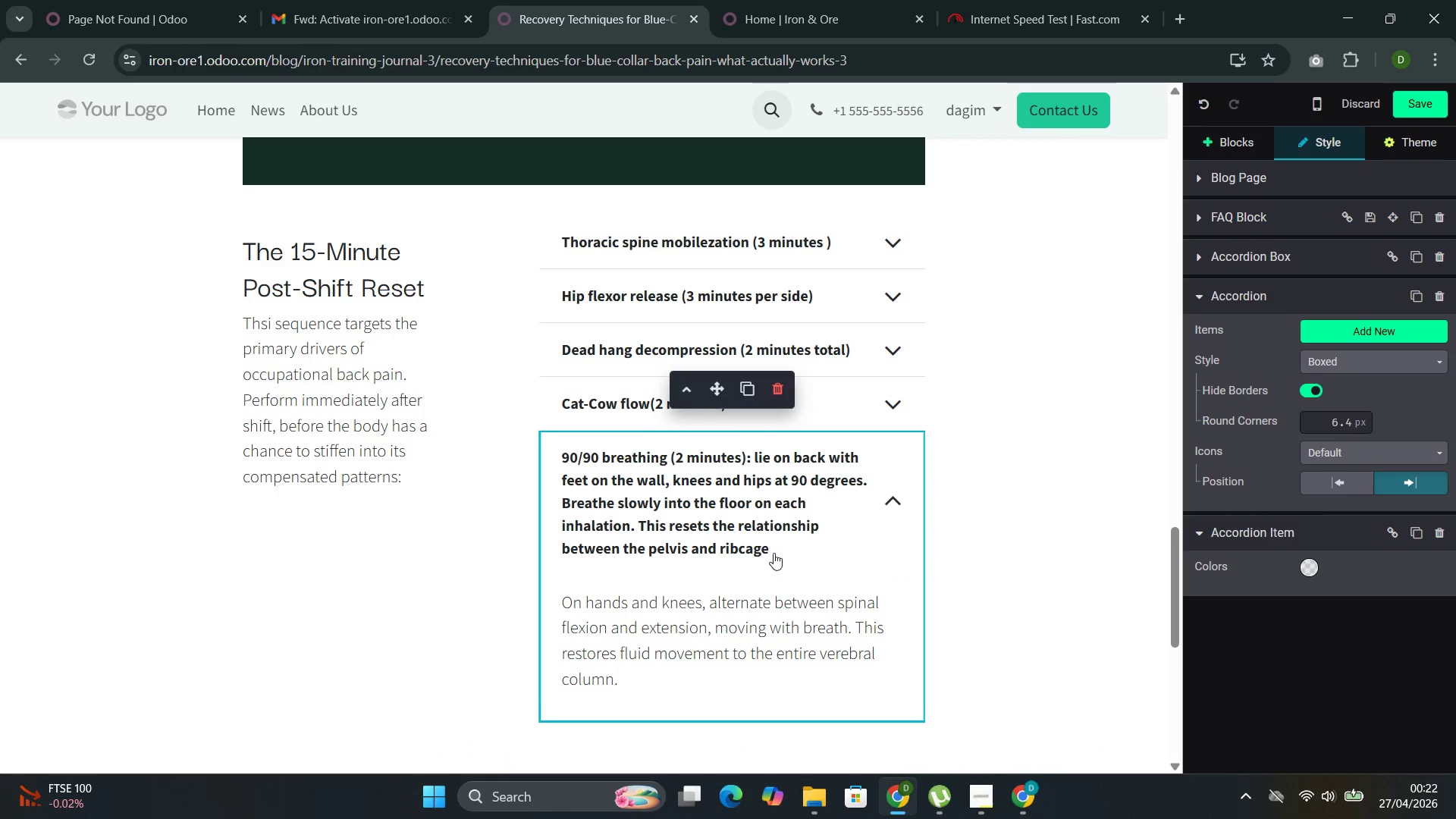 
left_click([774, 554])
 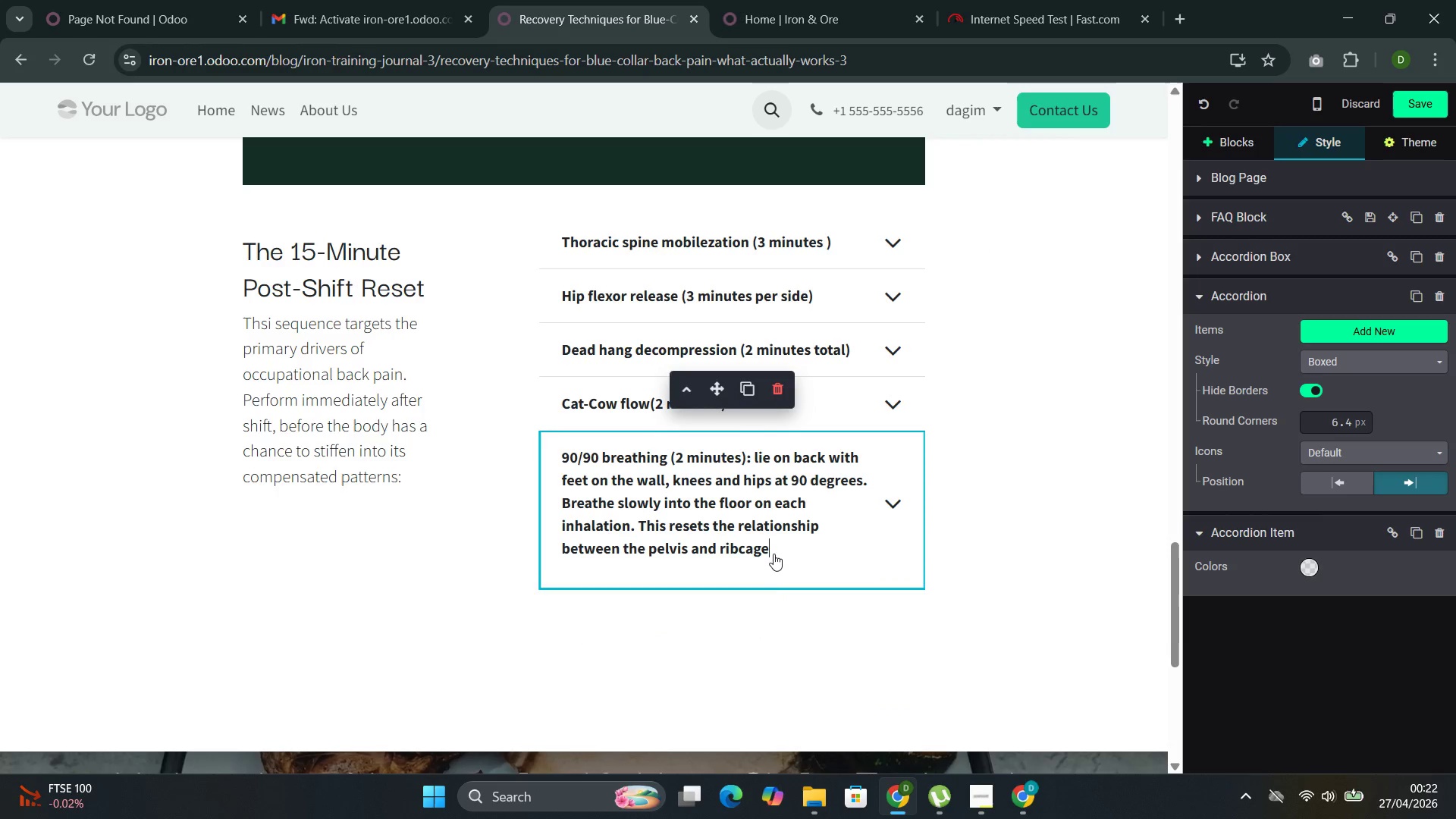 
left_click_drag(start_coordinate=[774, 554], to_coordinate=[755, 463])
 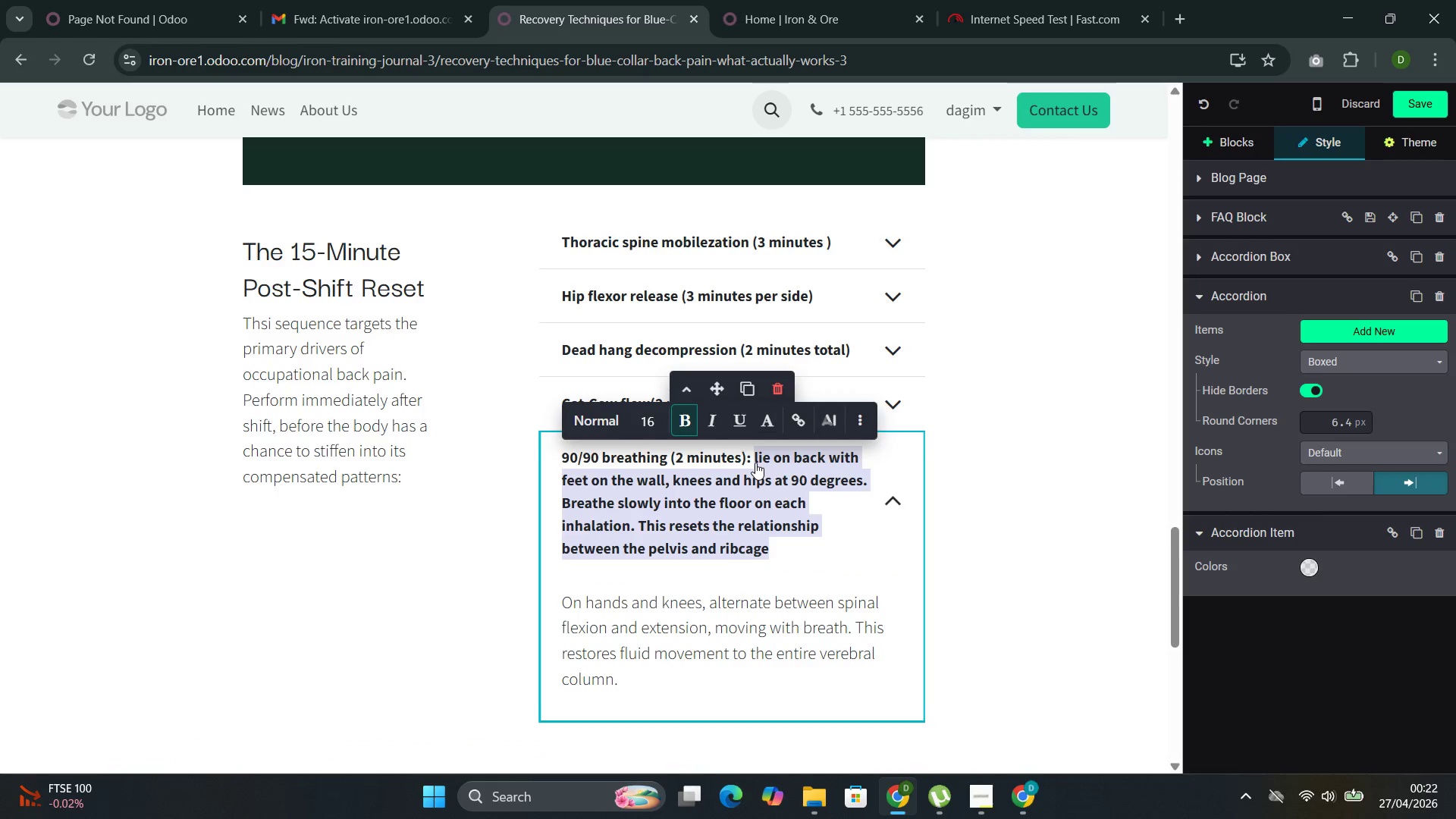 
key(Control+X)
 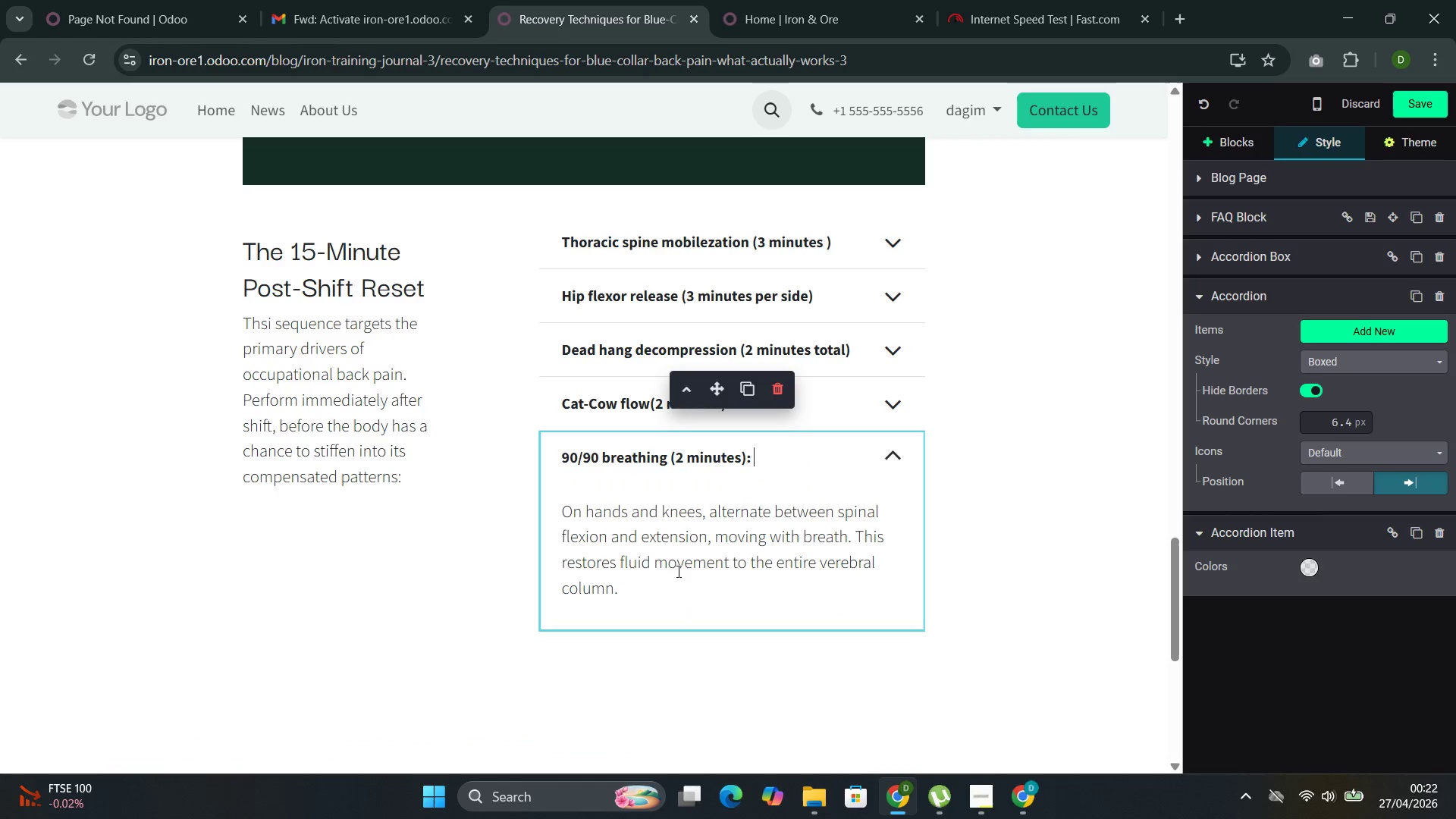 
left_click_drag(start_coordinate=[652, 589], to_coordinate=[545, 519])
 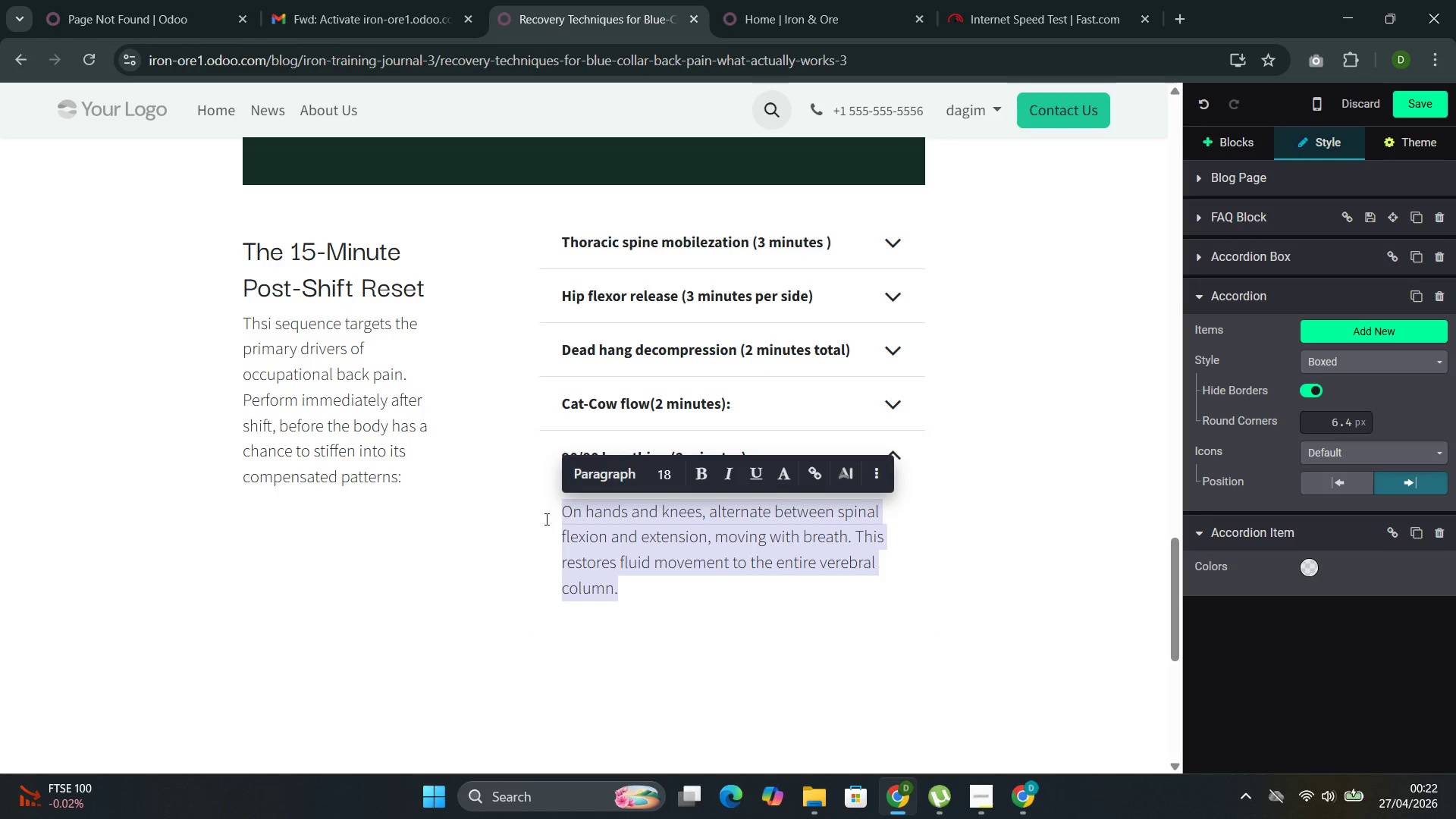 
key(Control+V)
 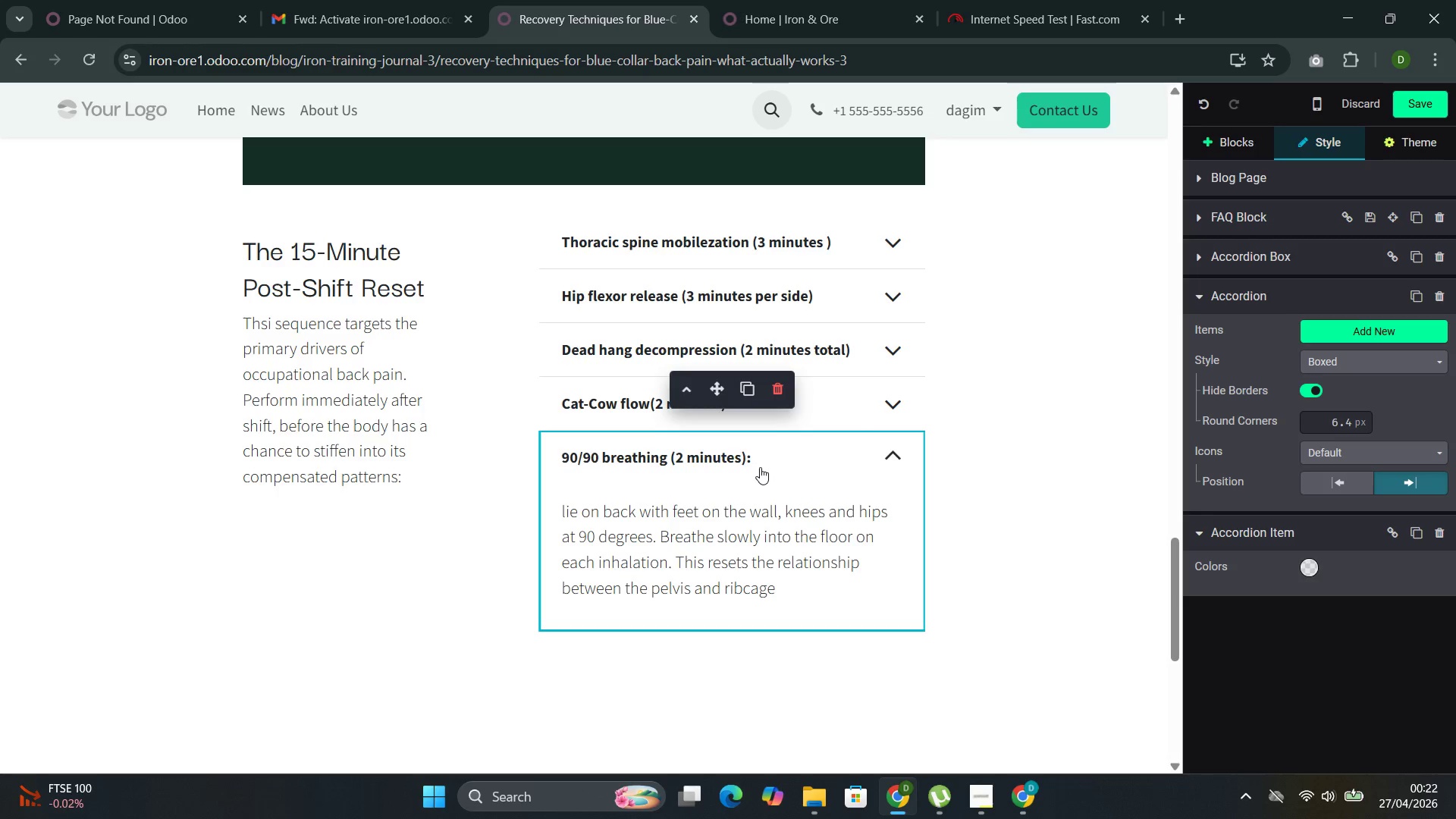 
left_click([764, 461])
 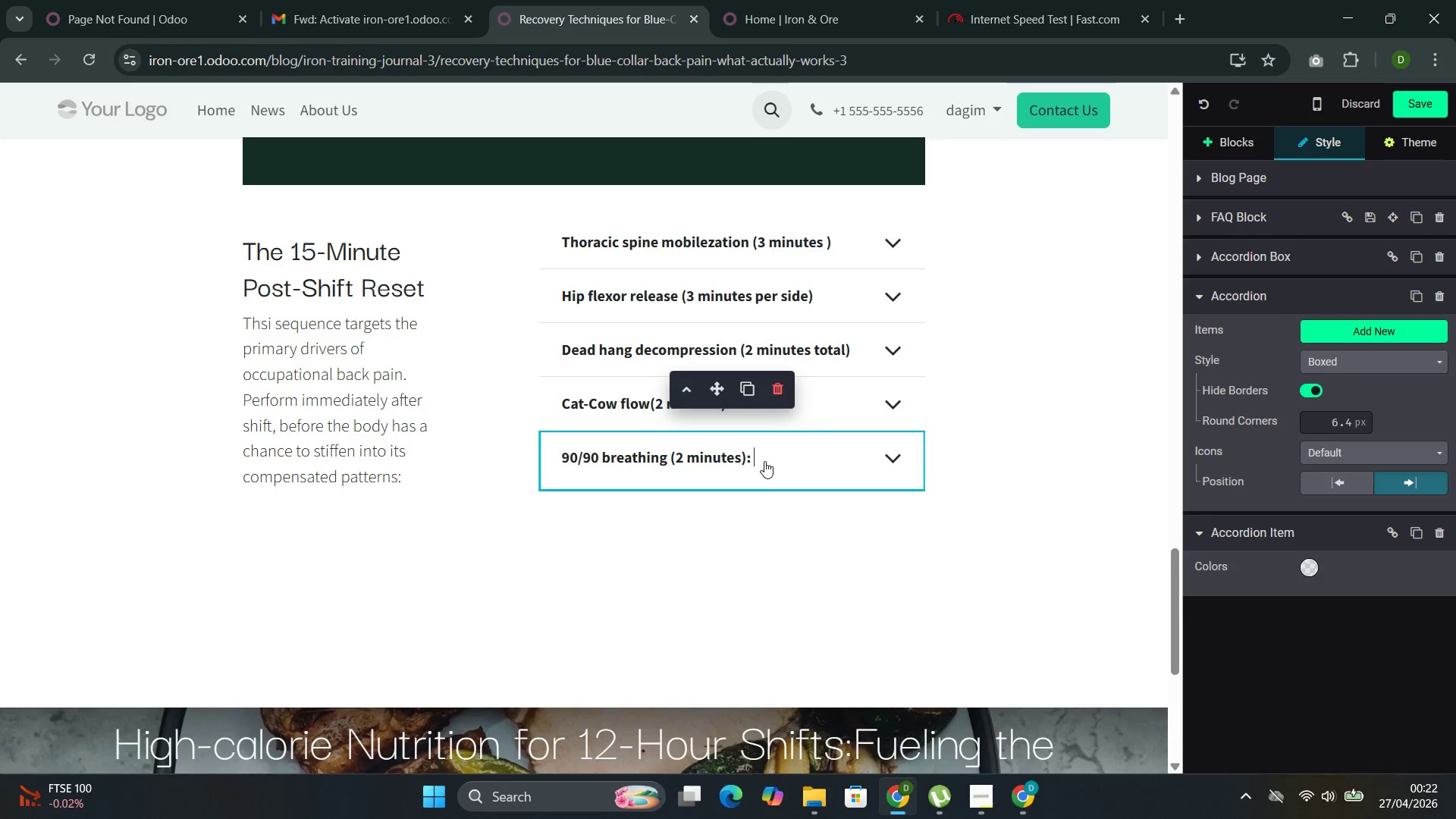 
key(Backspace)
 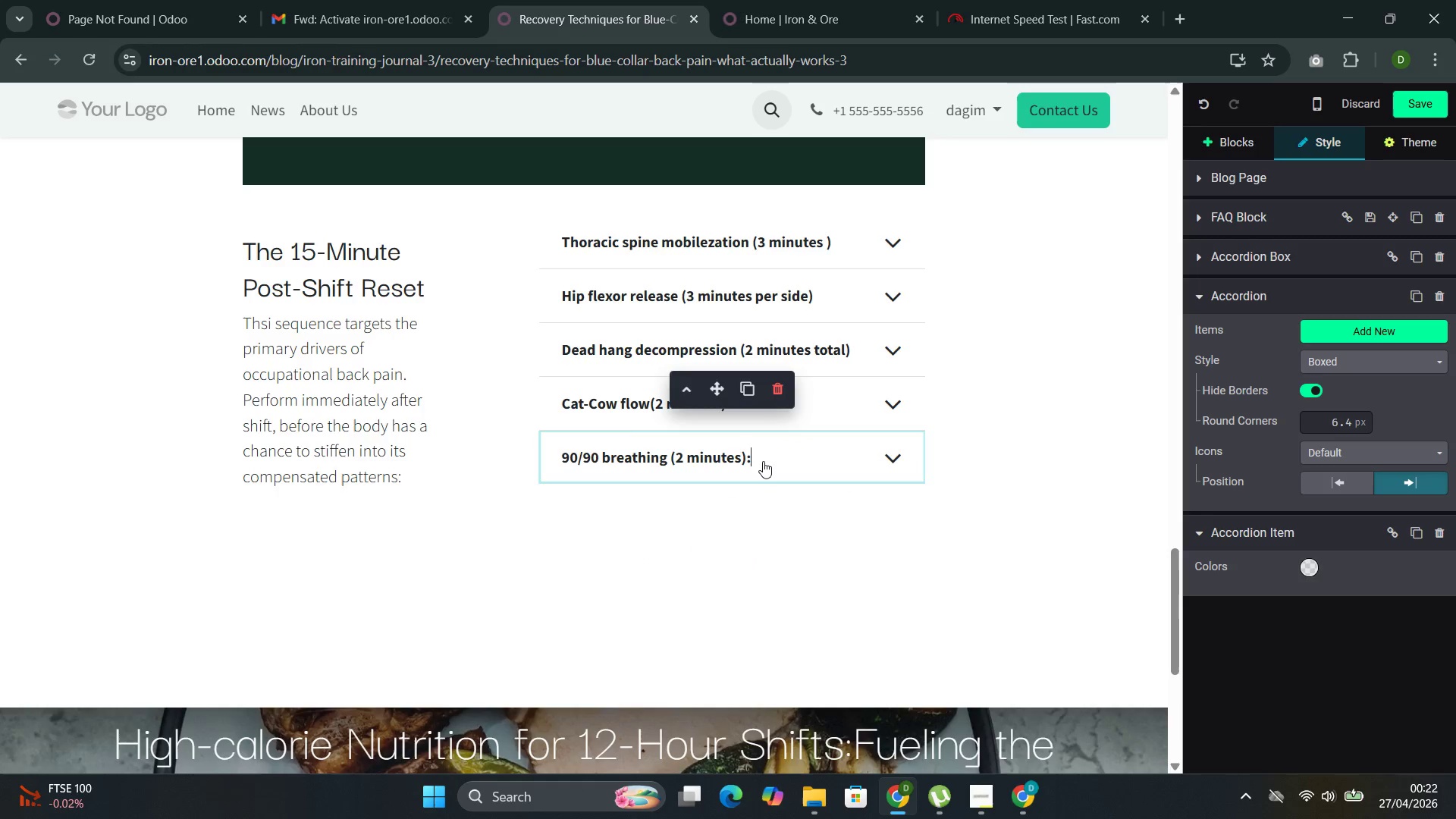 
key(Backspace)
 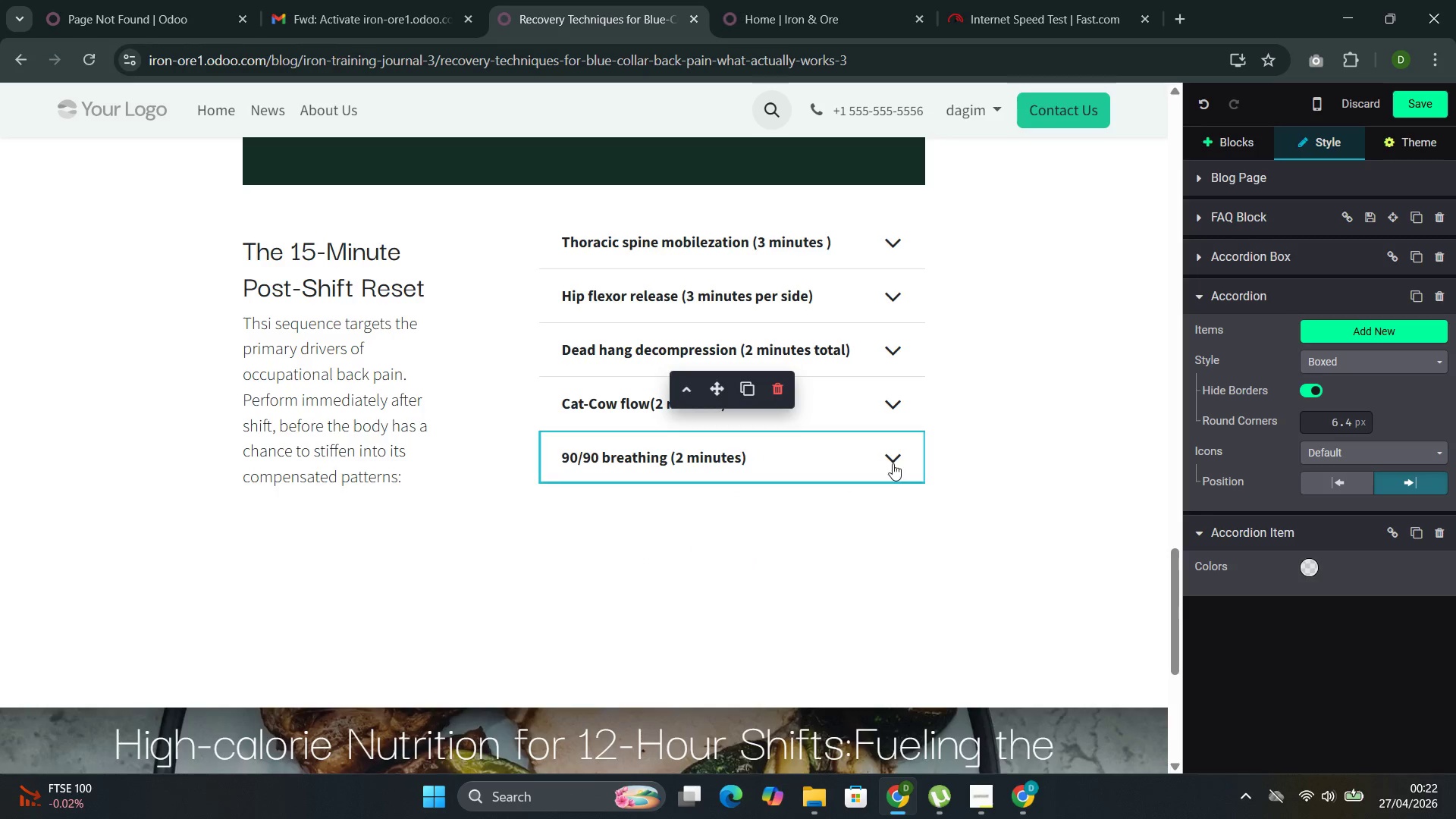 
left_click([893, 463])
 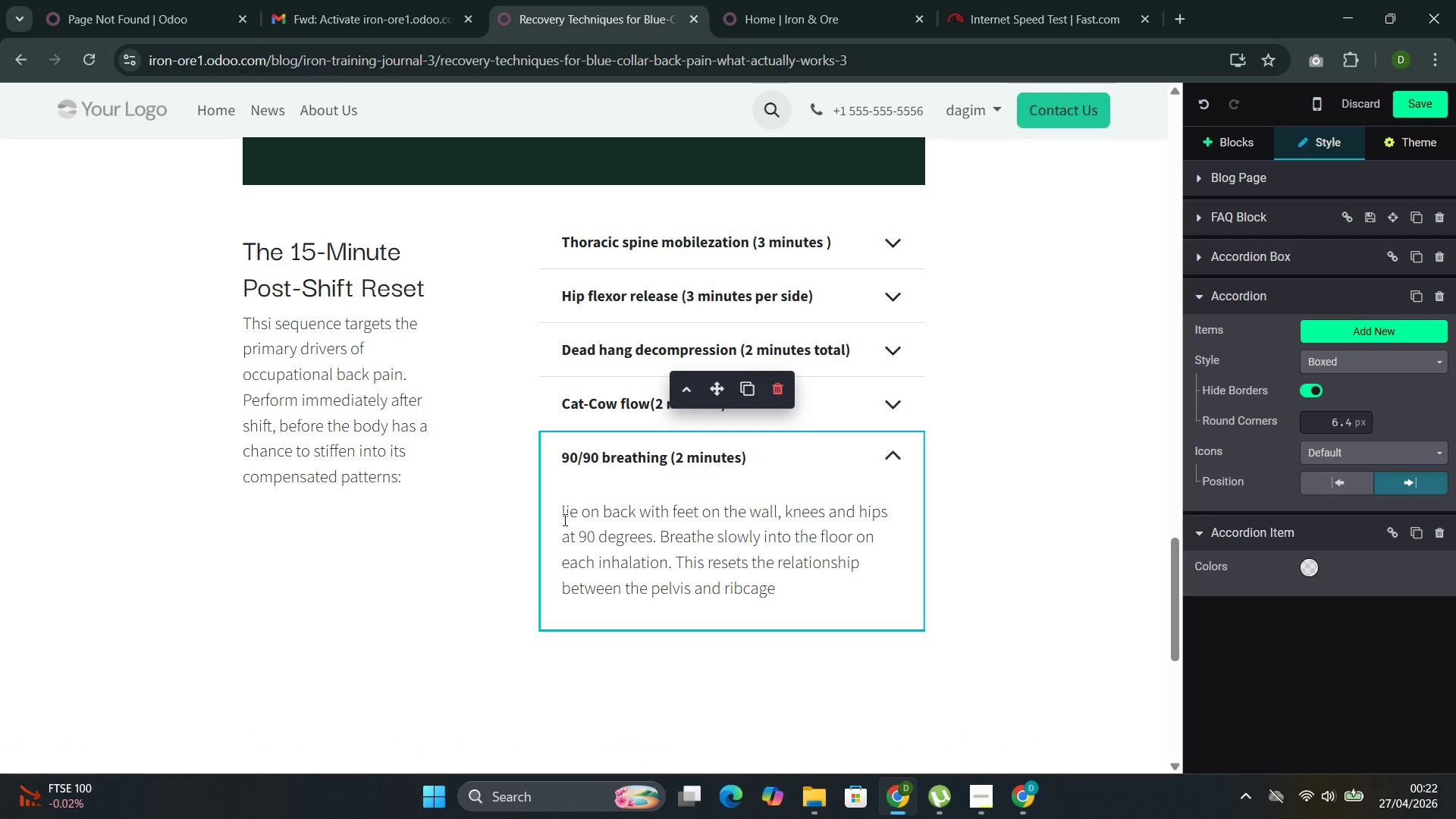 
left_click([563, 519])
 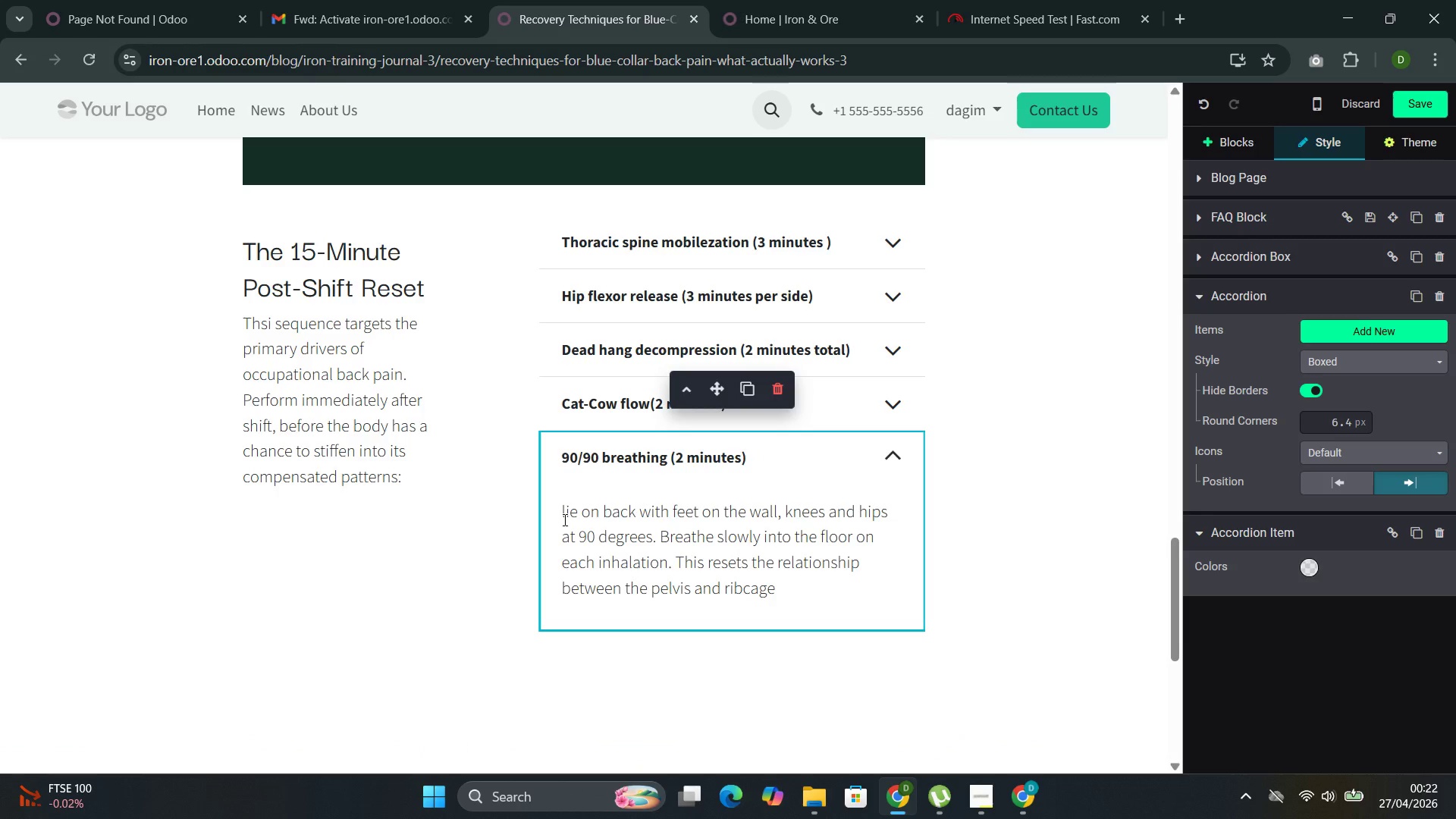 
key(Backspace)
 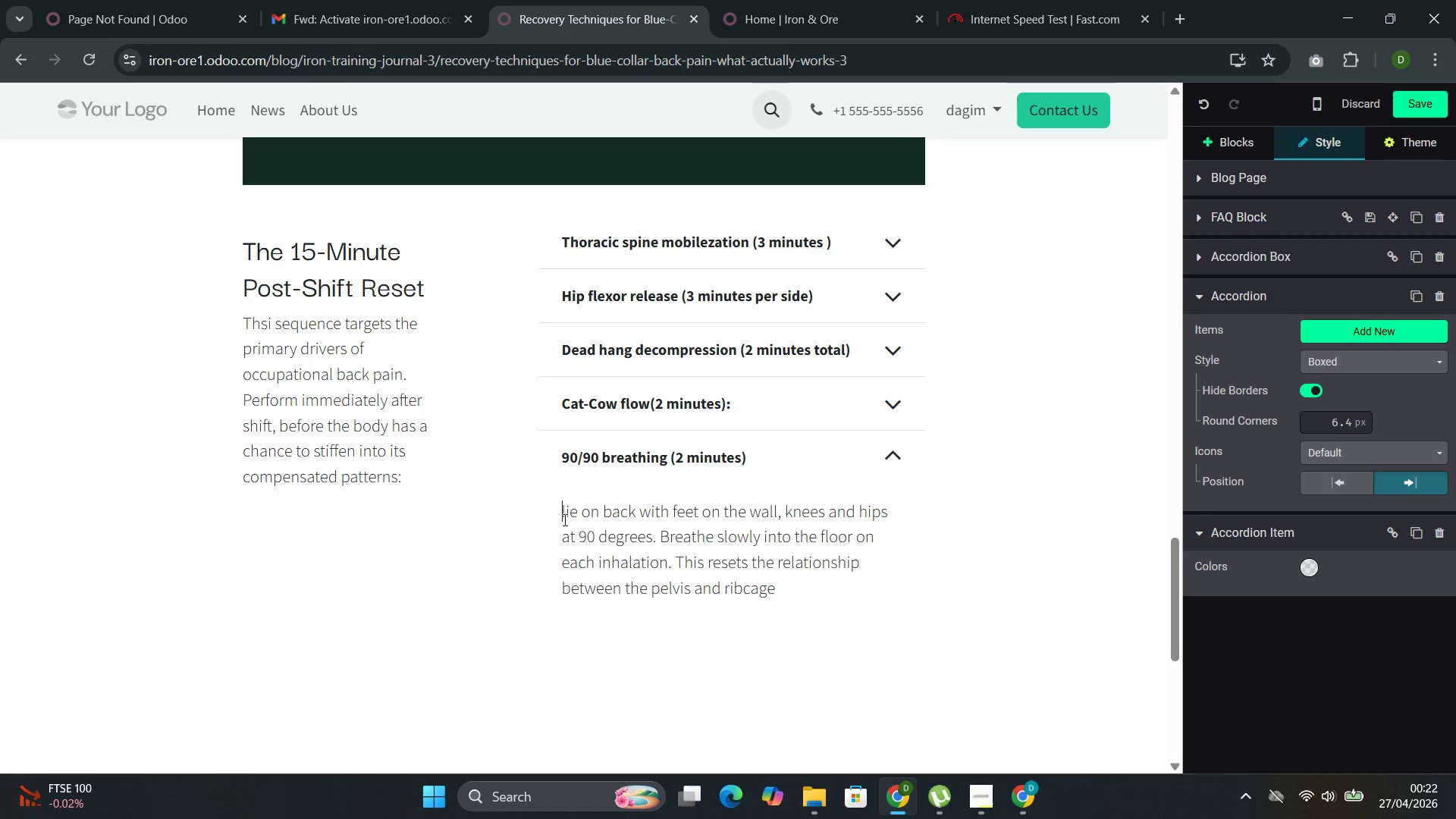 
key(Backspace)
 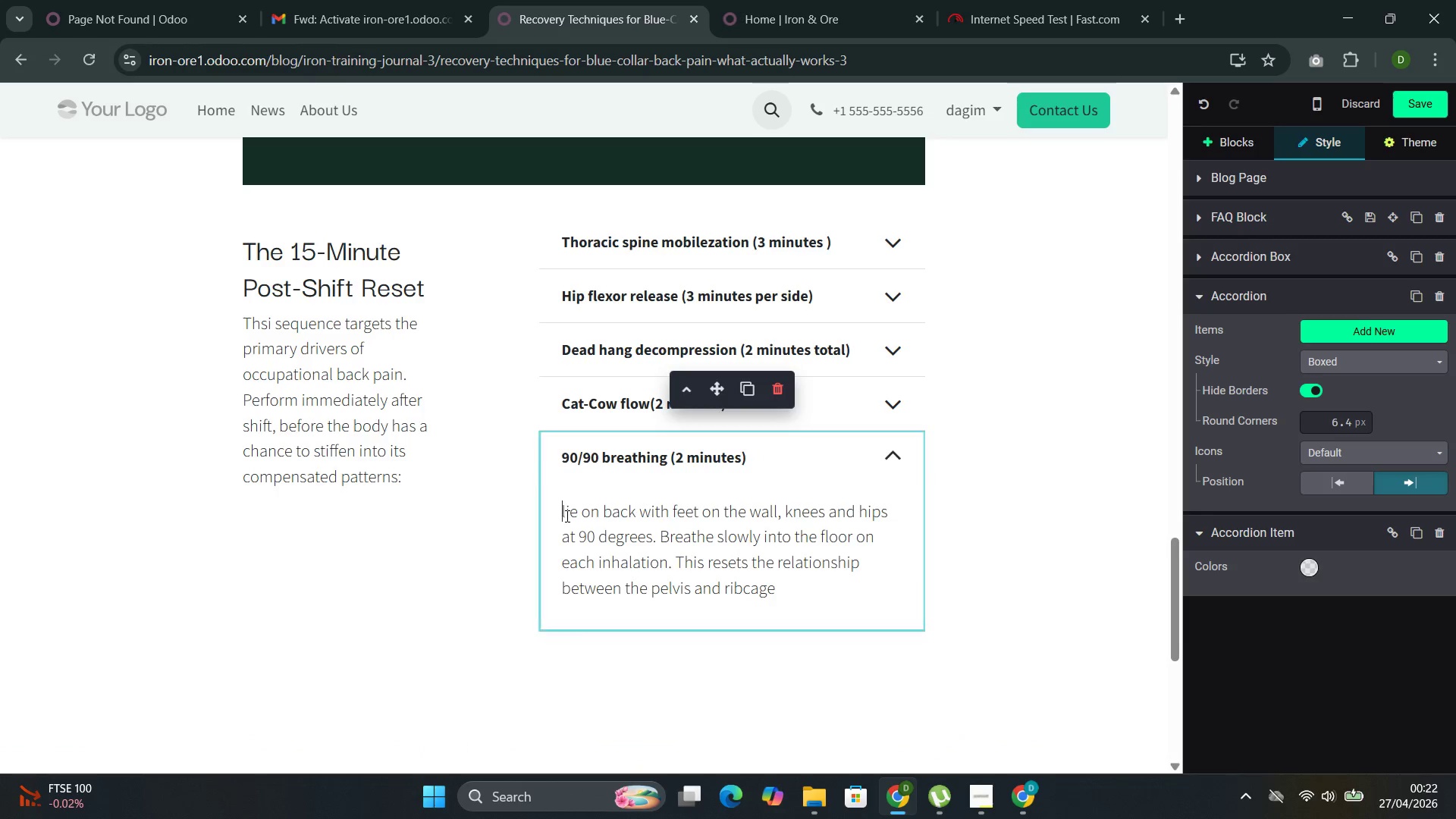 
left_click([566, 514])
 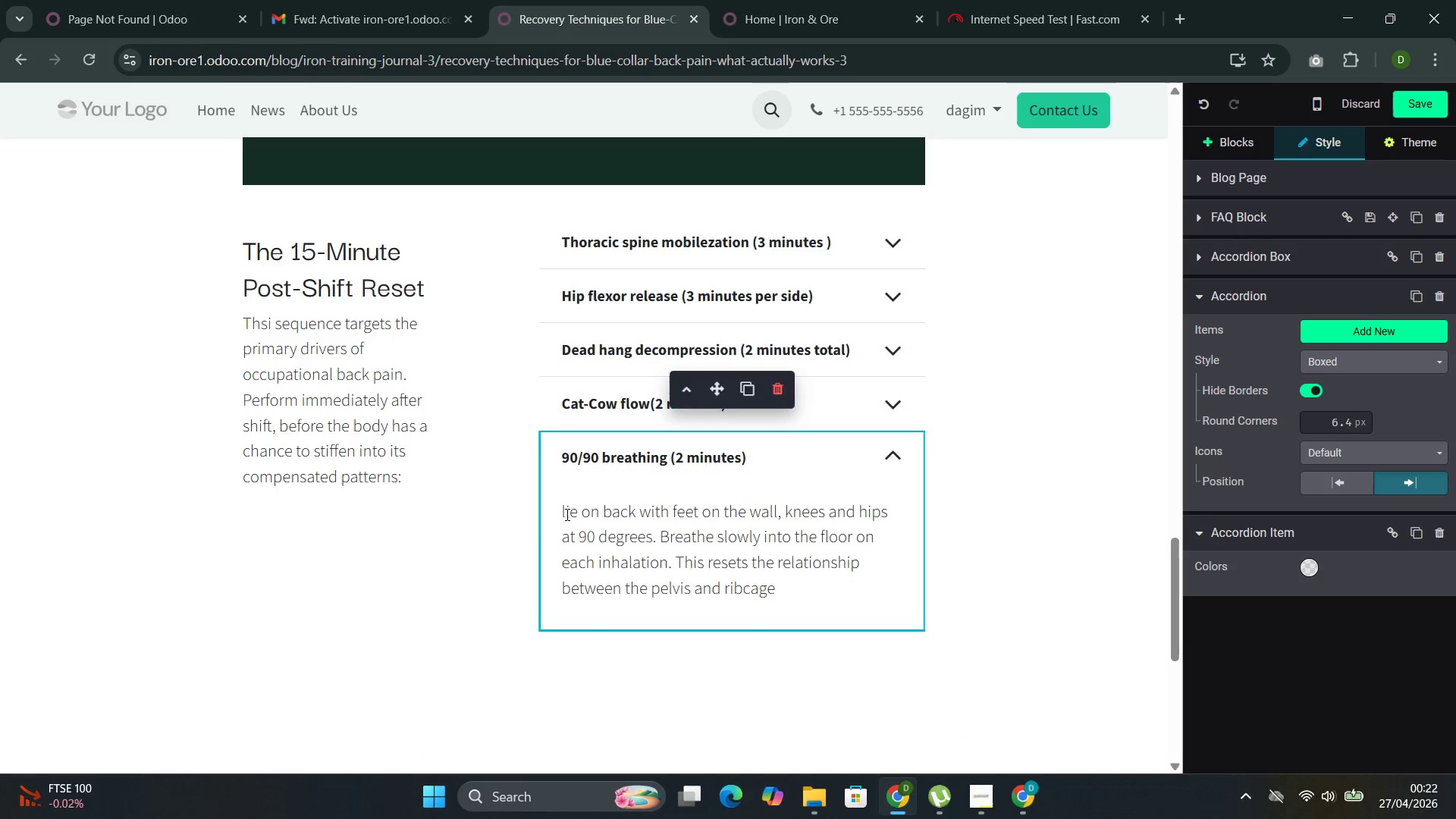 
key(Backspace)
 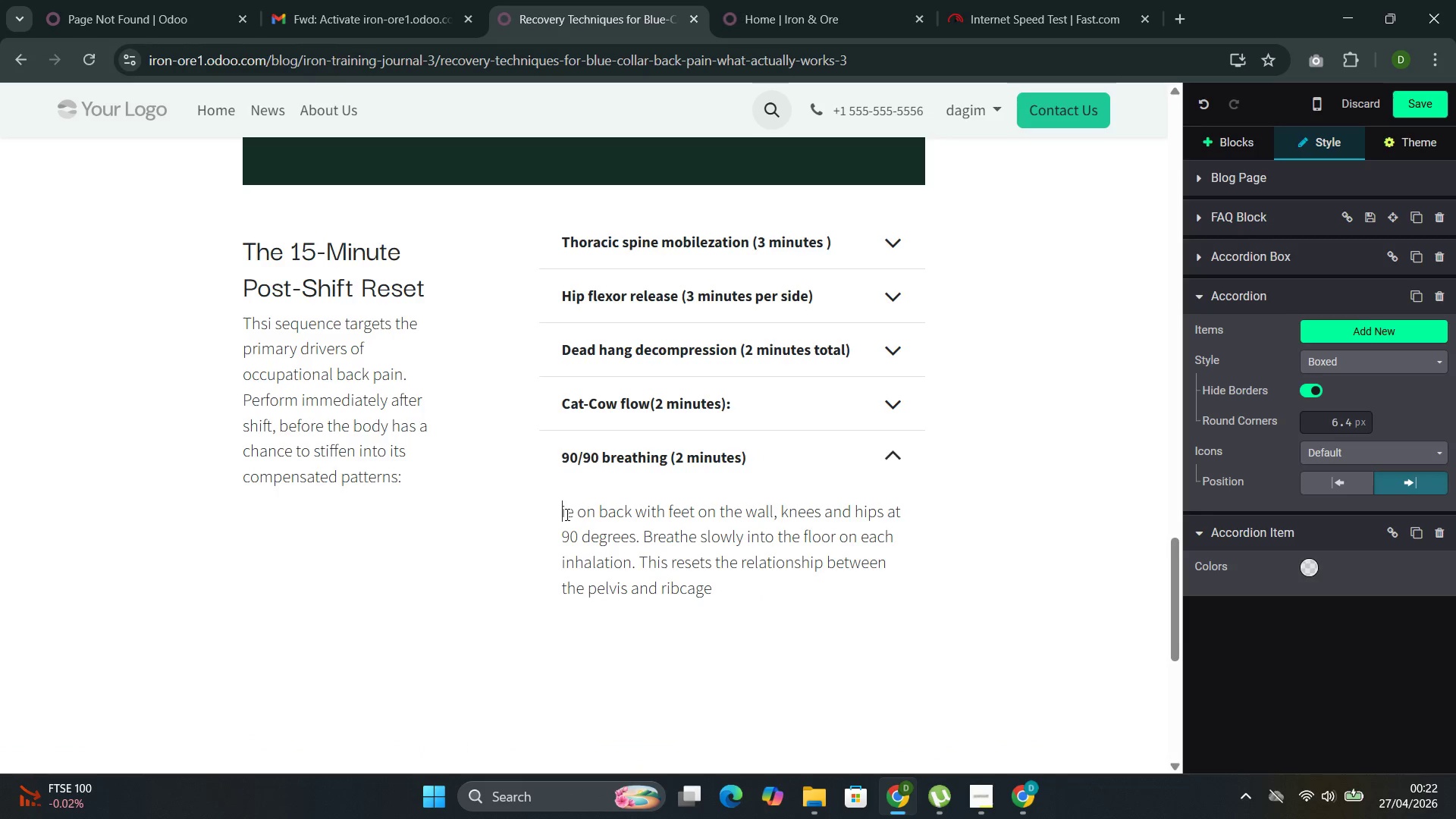 
key(Shift+L)
 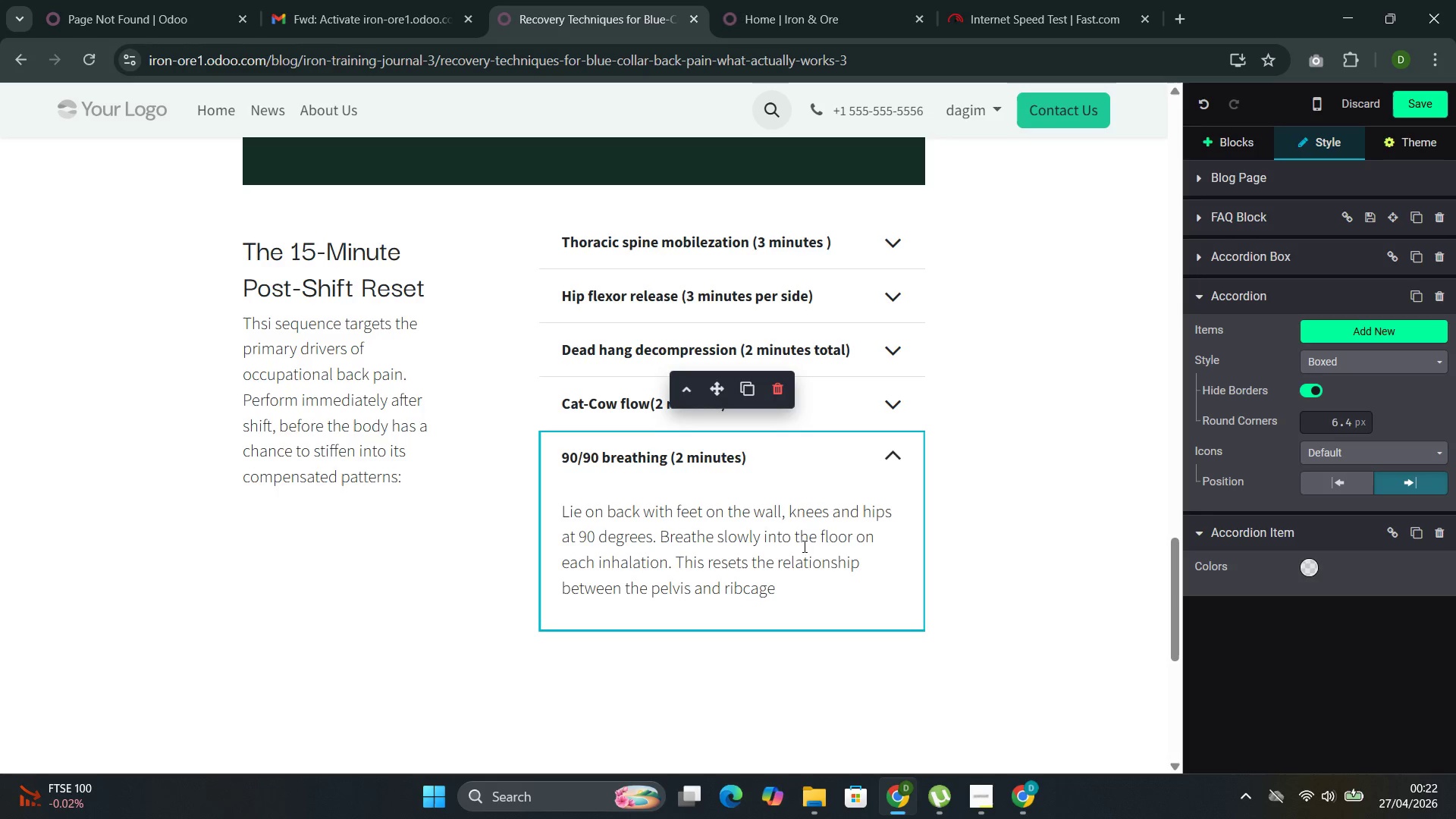 
left_click([853, 470])
 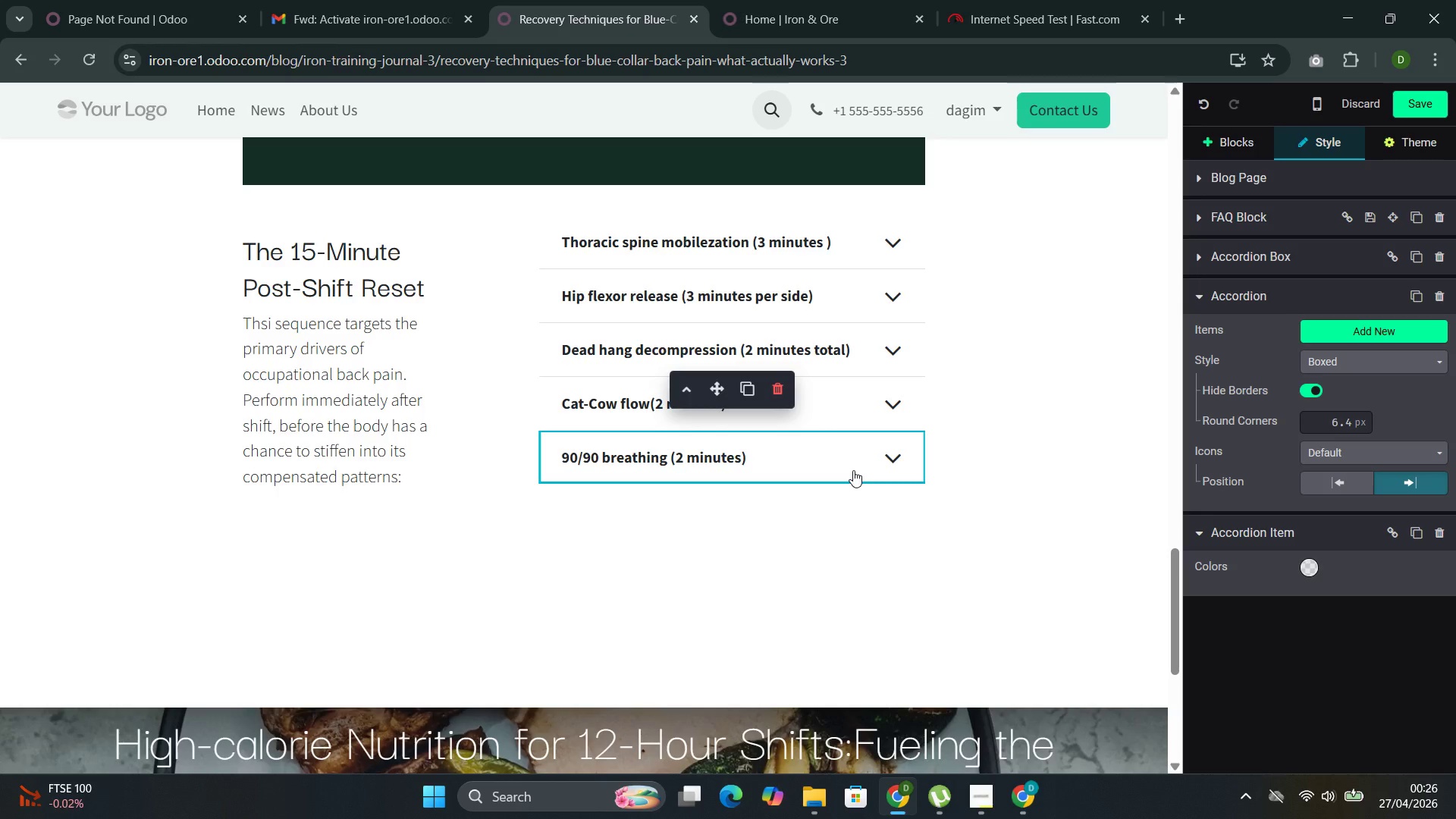 
wait(226.59)
 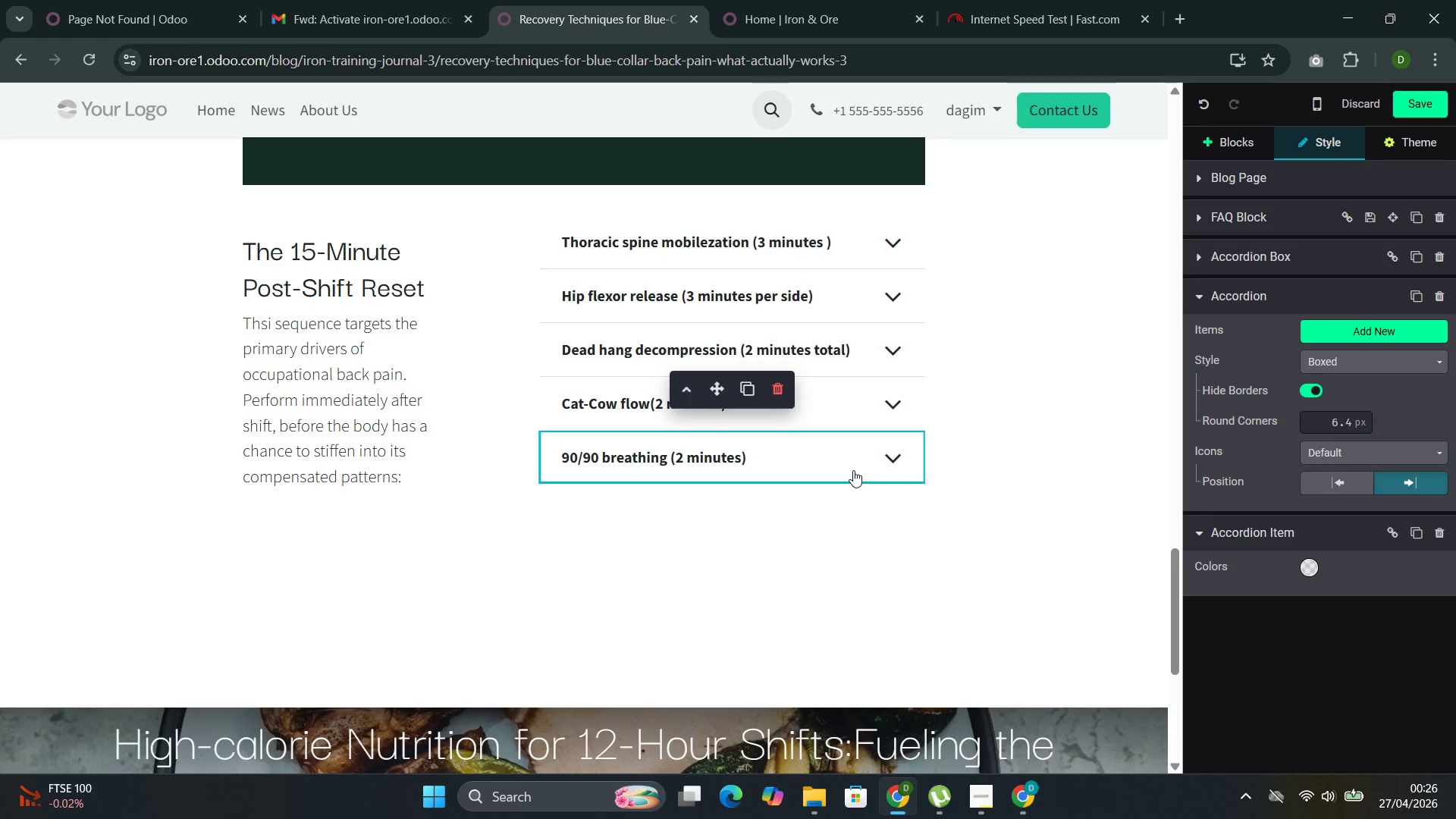 
left_click([718, 623])
 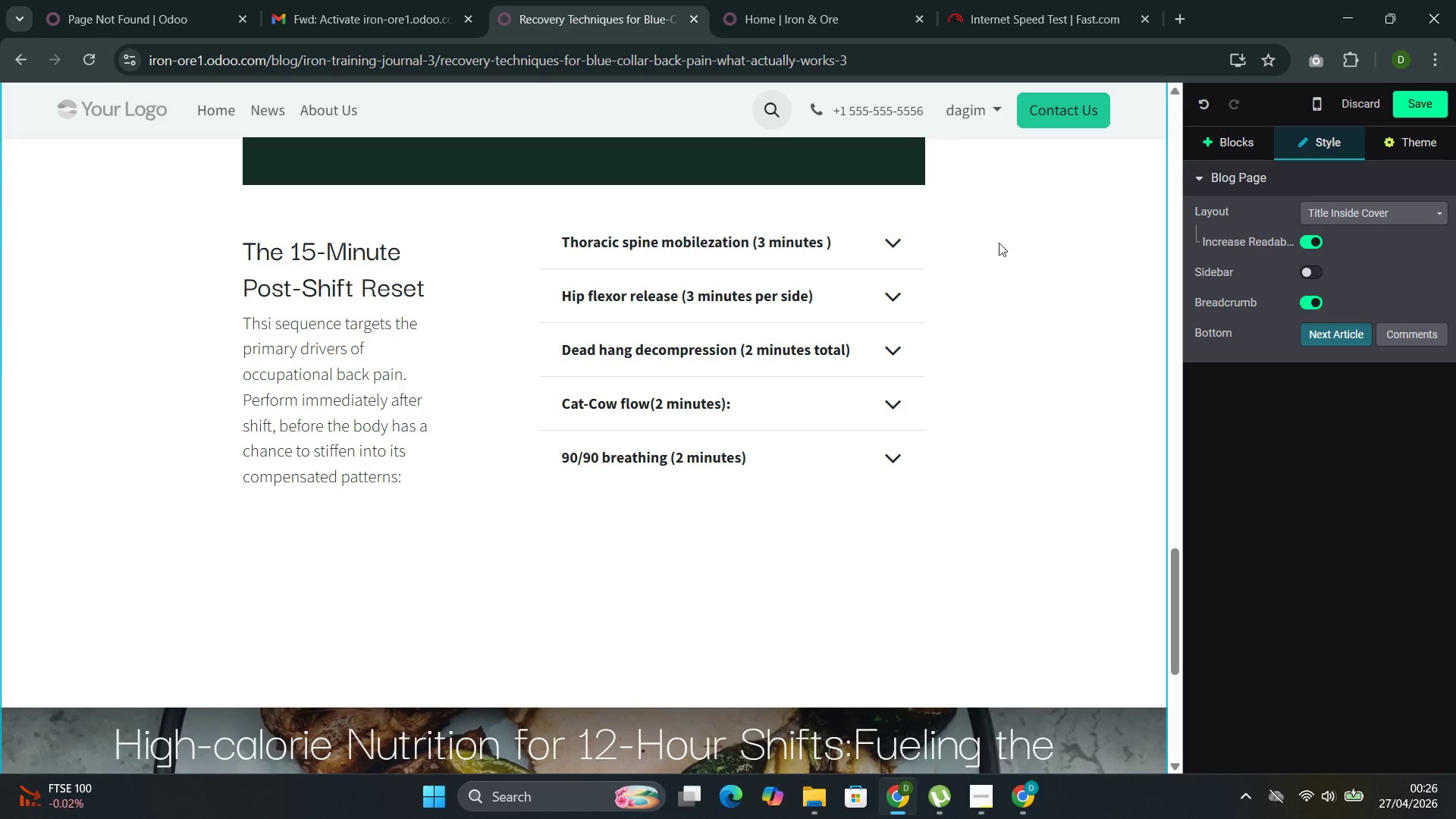 
left_click([1226, 142])
 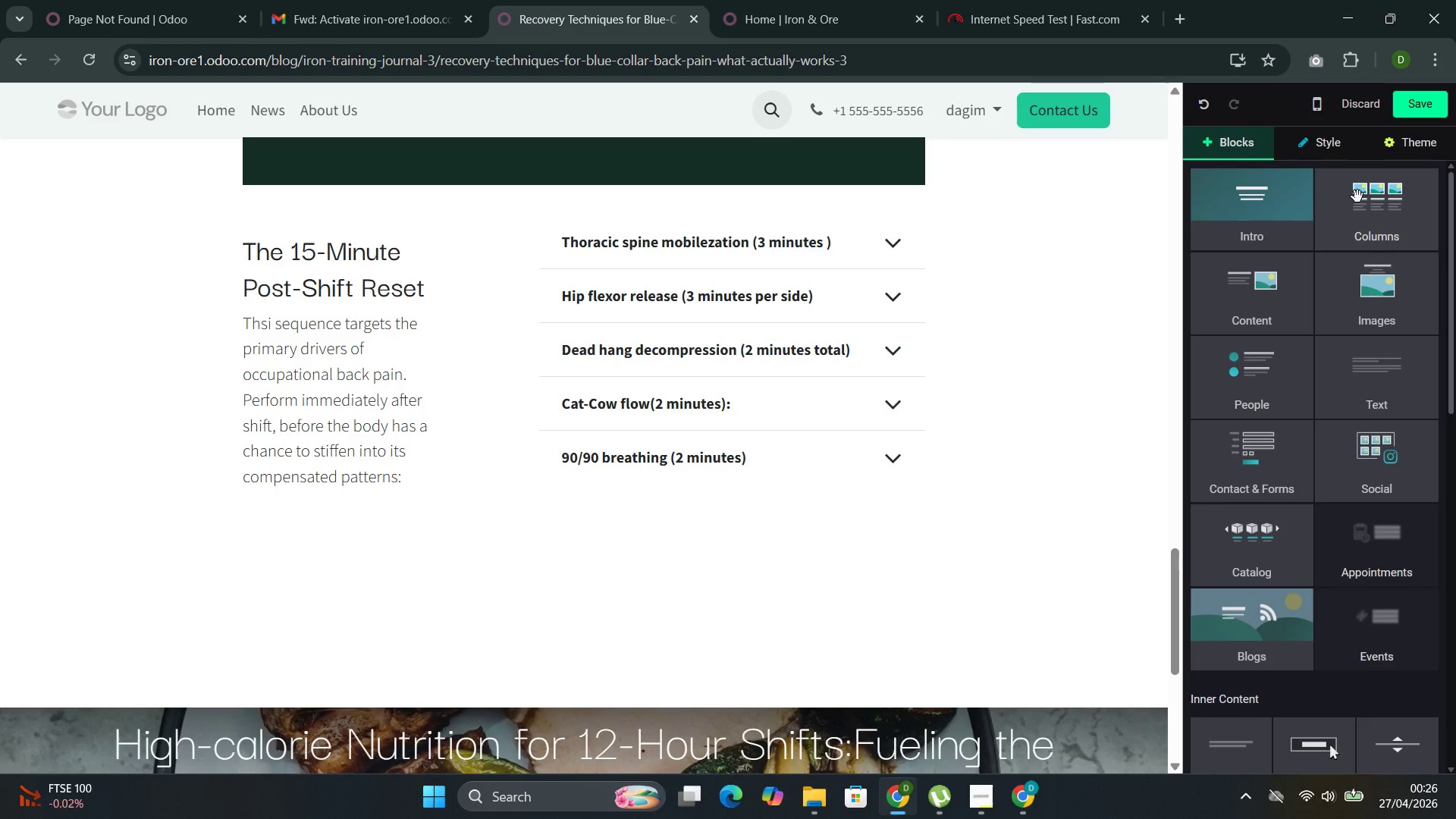 
left_click([1360, 209])
 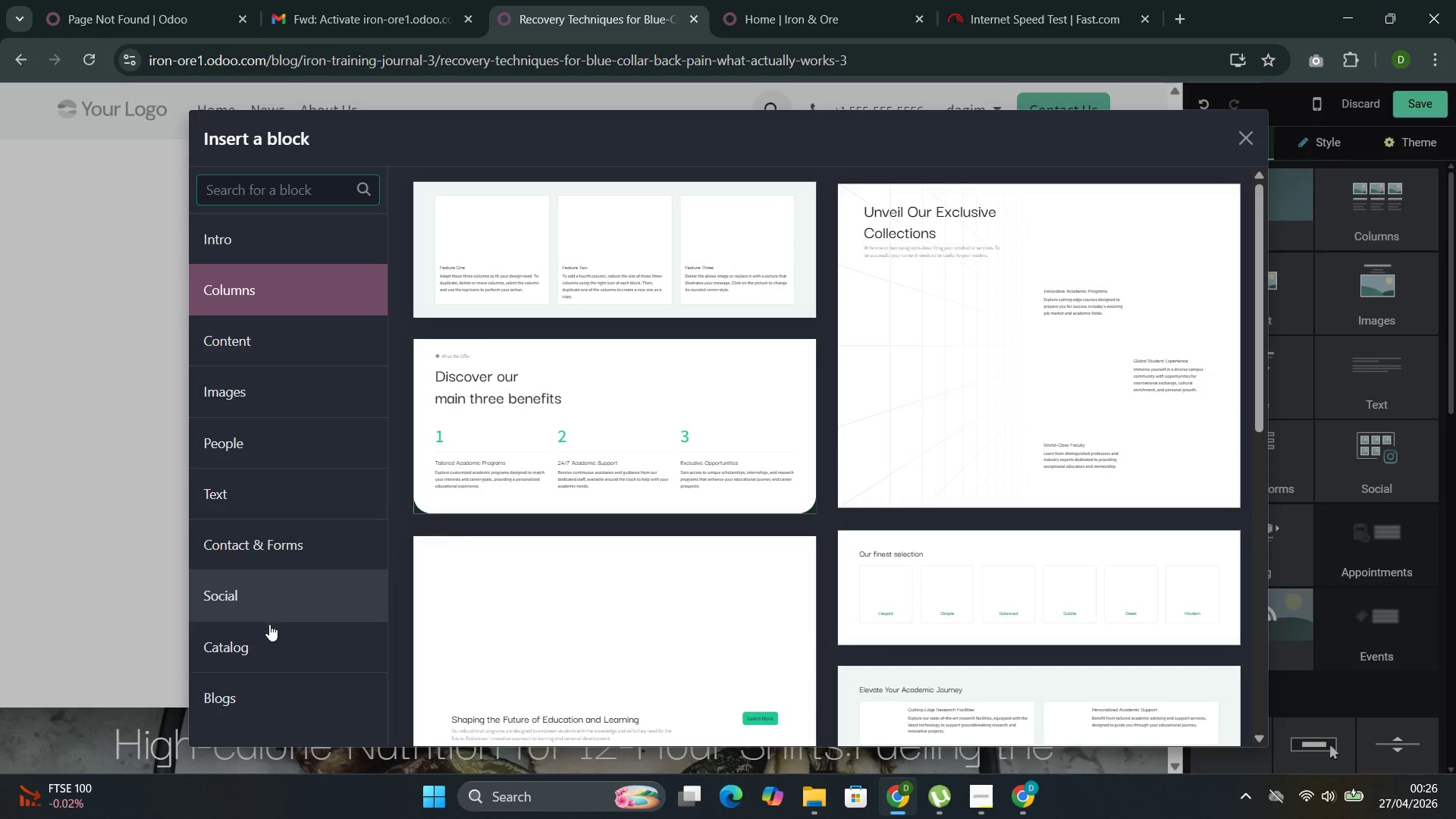 
left_click([341, 395])
 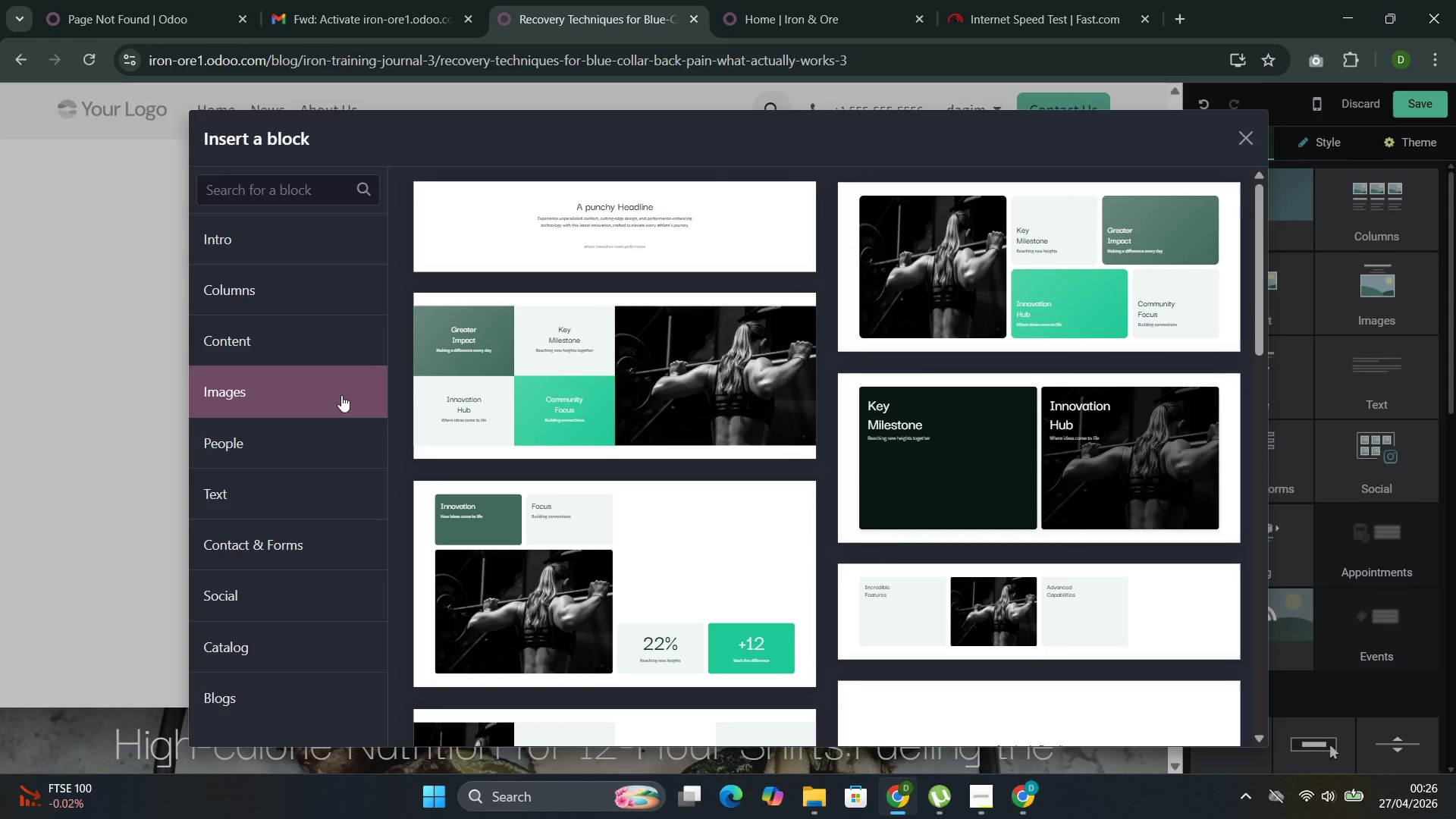 
mouse_move([804, 522])
 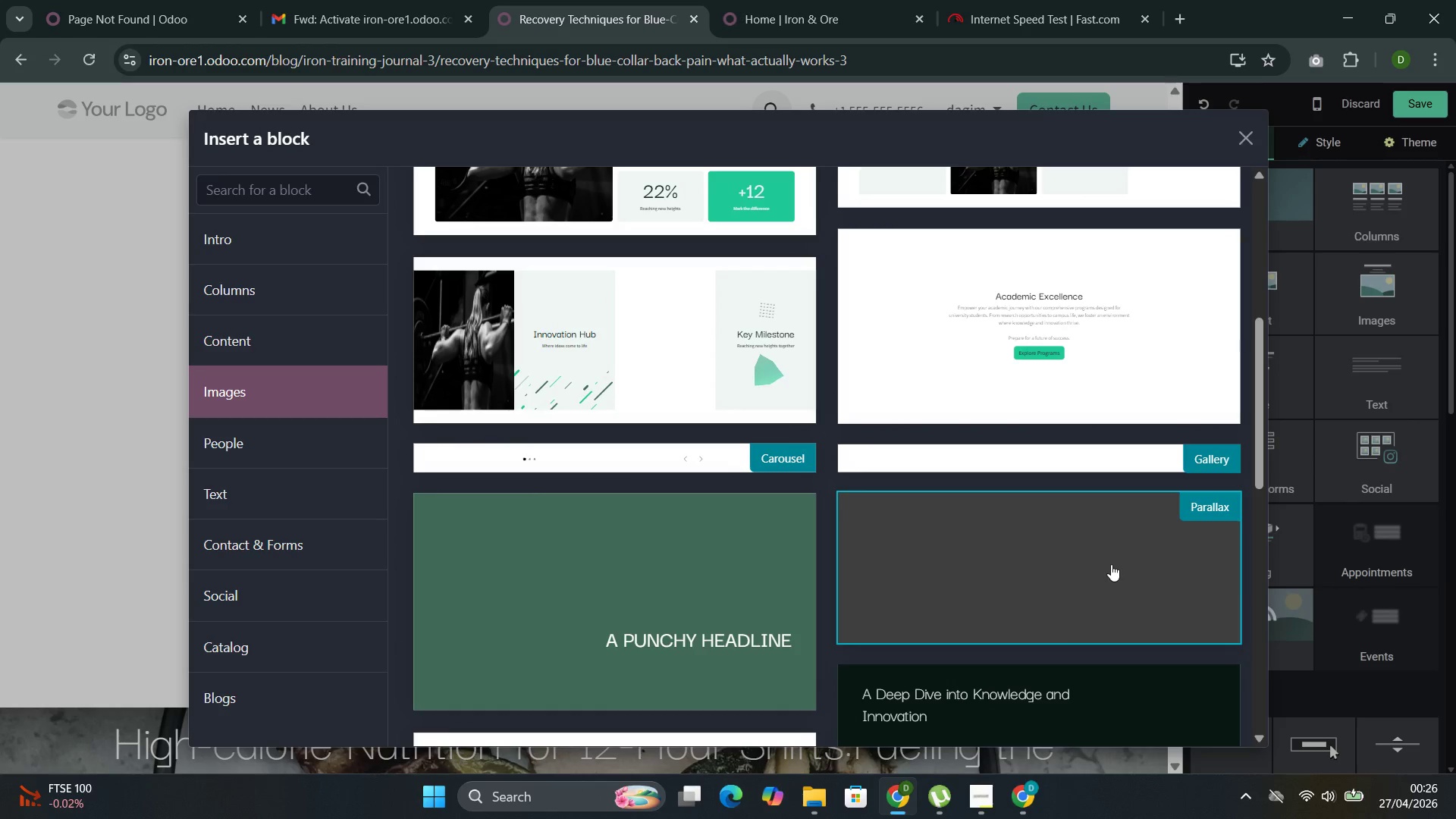 
left_click([1060, 342])
 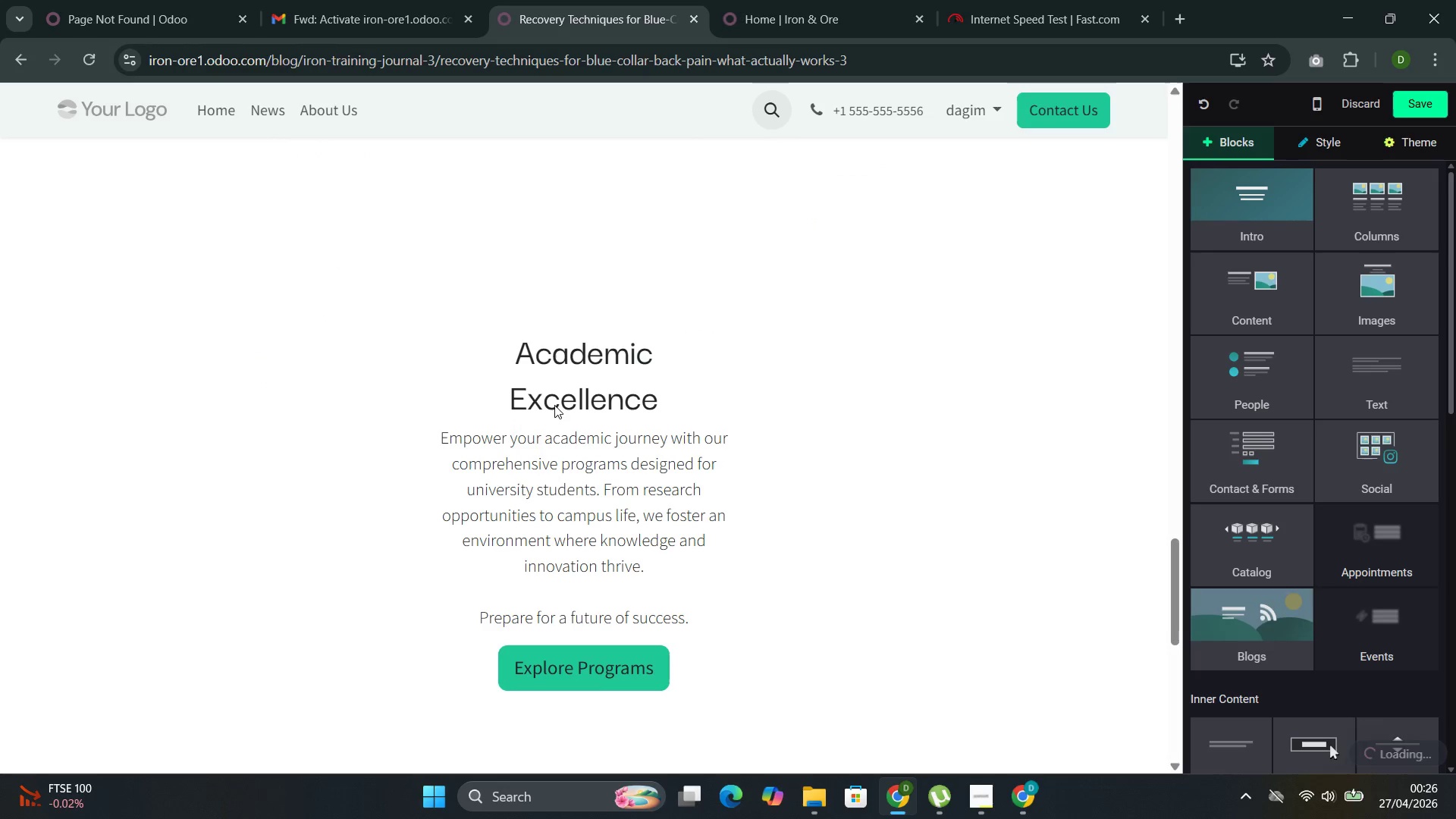 
left_click([582, 447])
 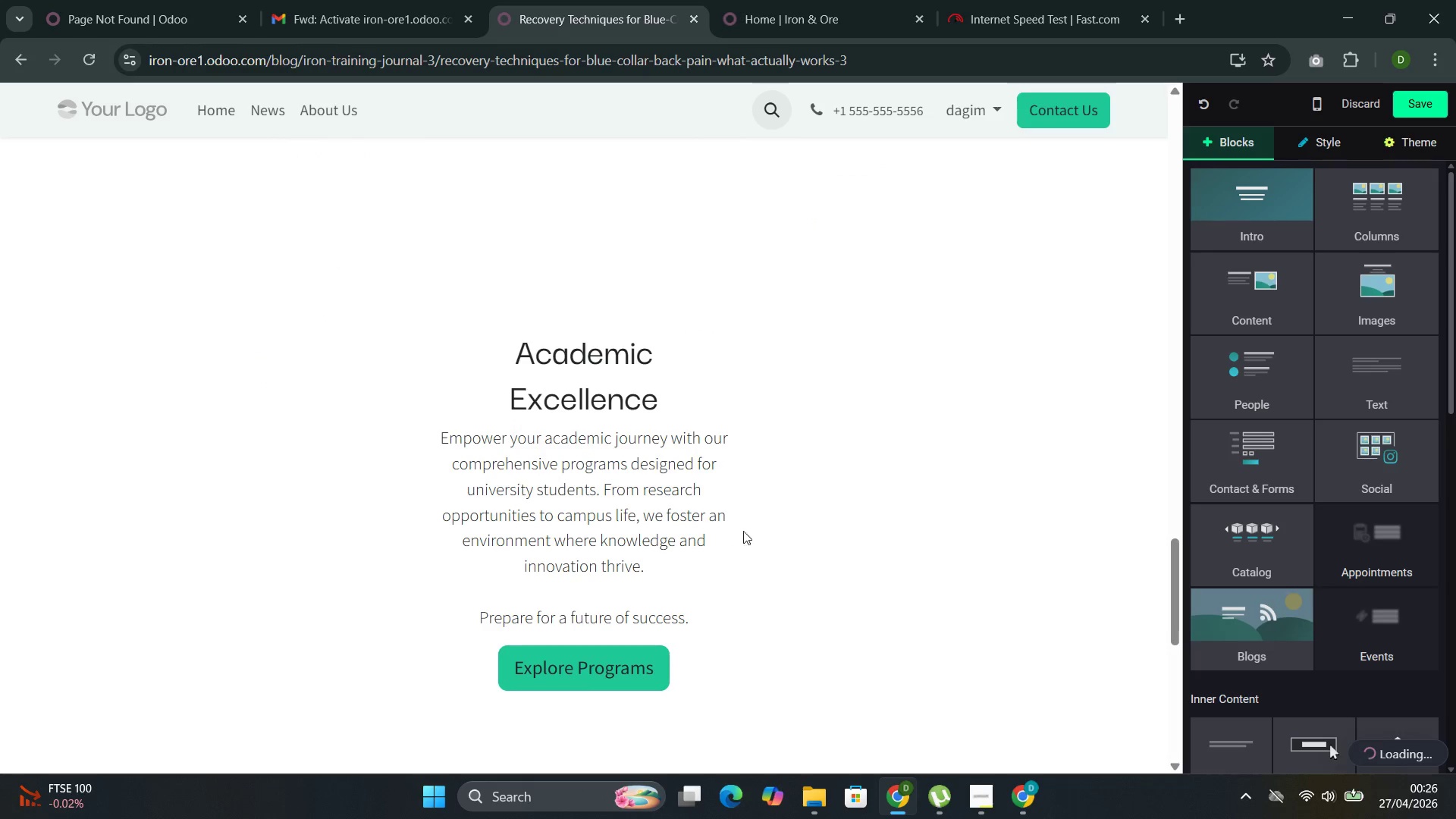 
left_click([784, 600])
 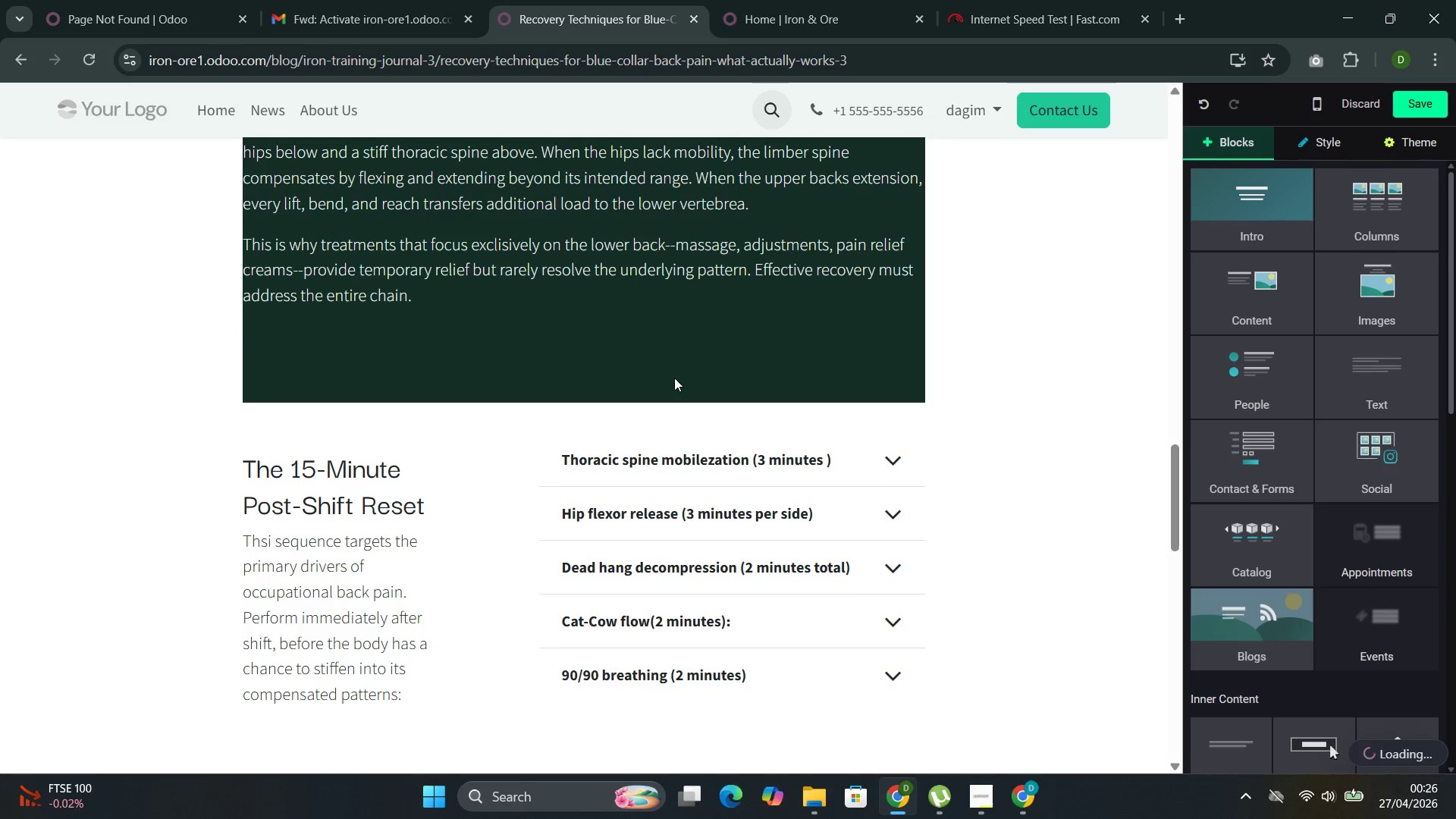 
left_click([472, 492])
 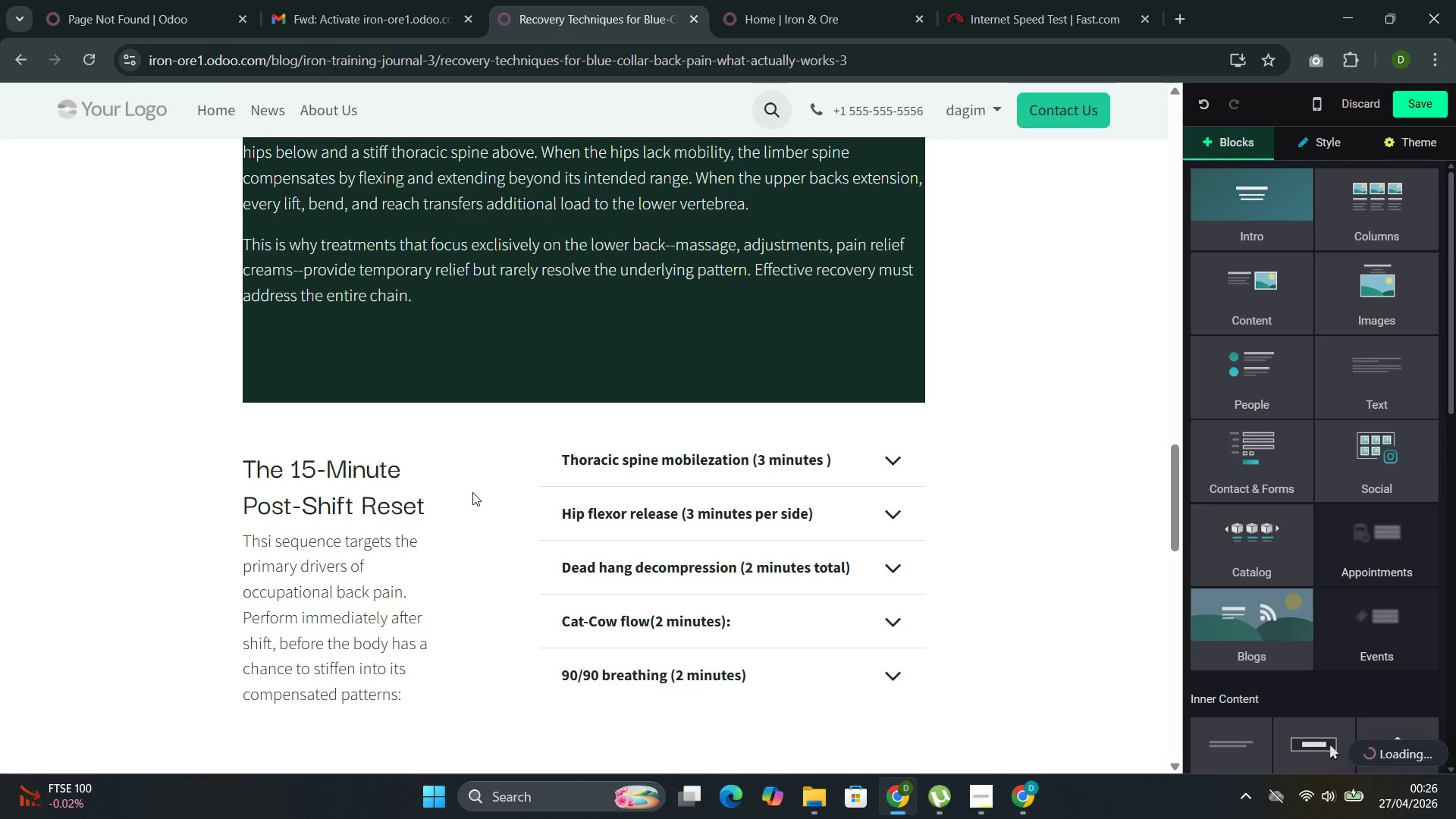 
left_click([472, 492])
 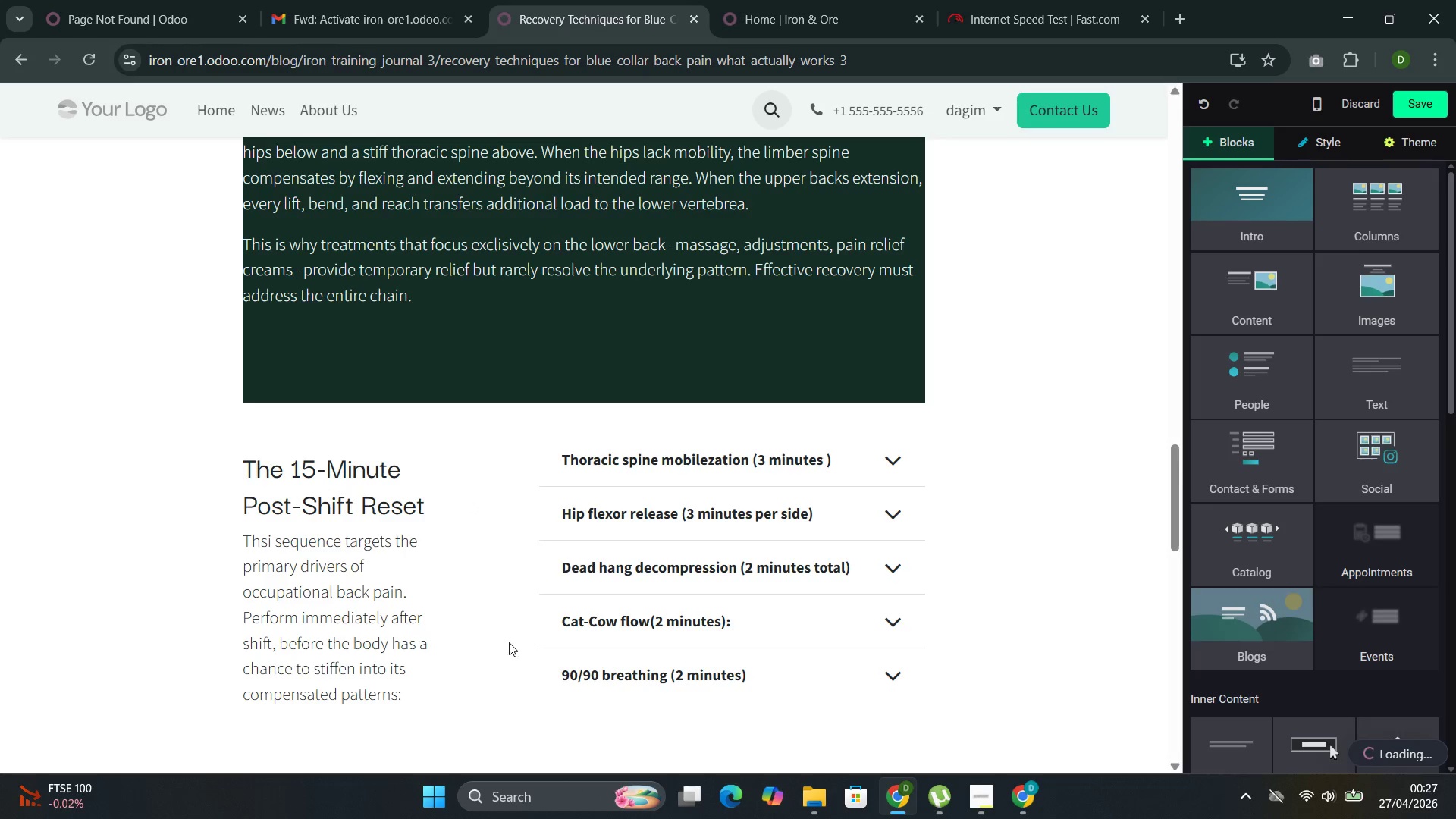 
scroll: coordinate [506, 629], scroll_direction: up, amount: 1.0
 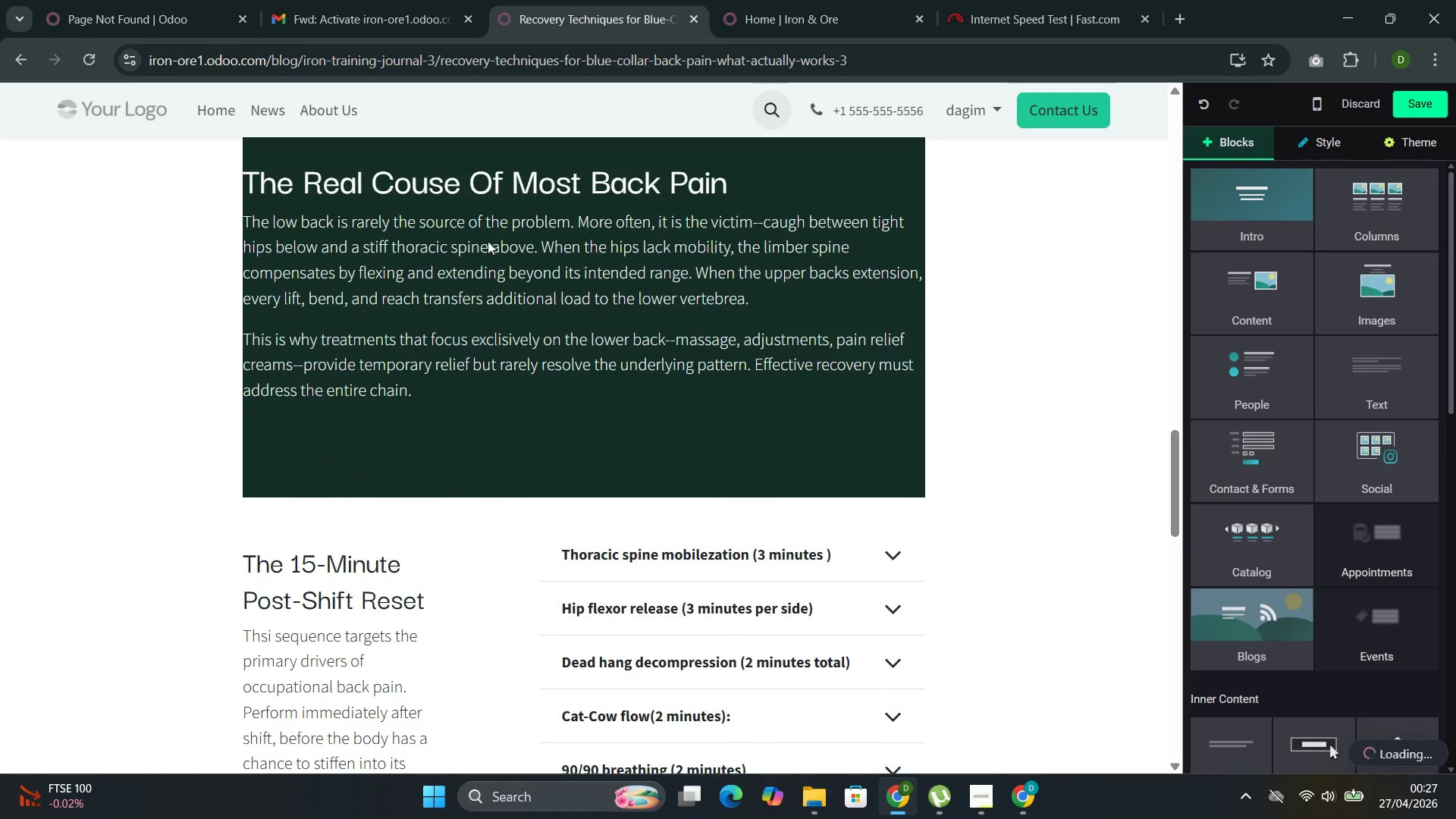 
left_click([488, 229])
 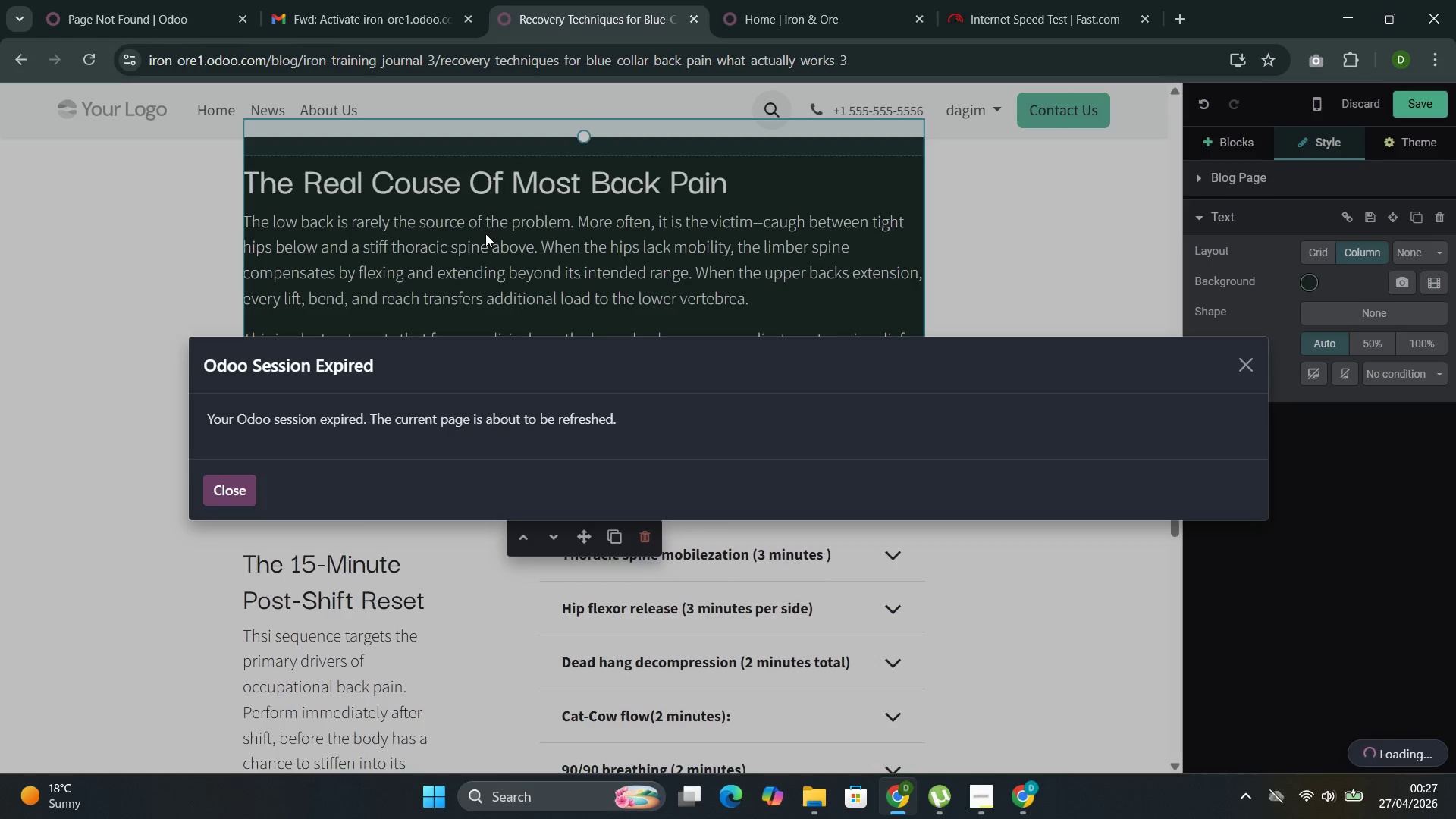 
wait(13.84)
 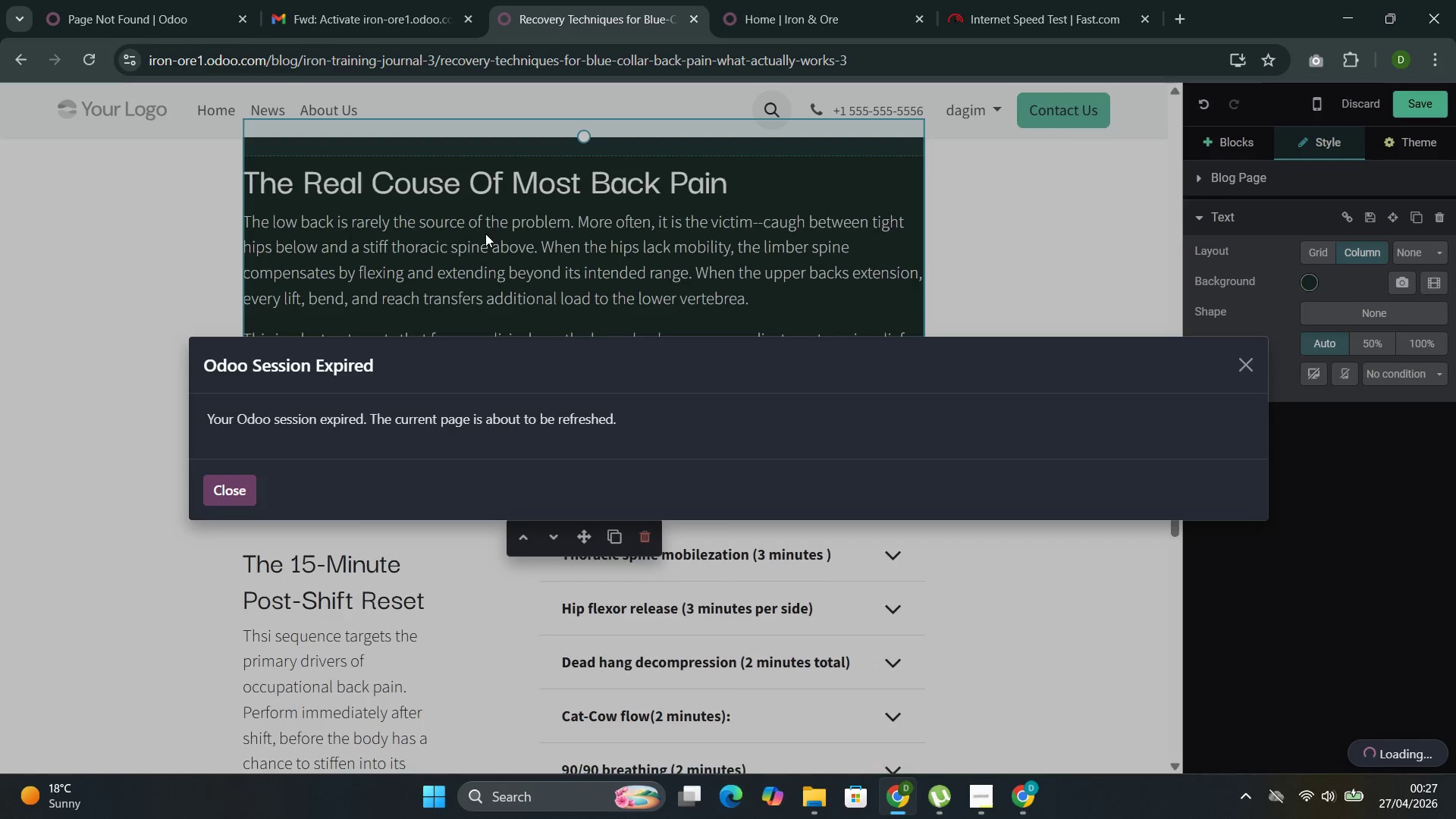 
left_click([1244, 375])
 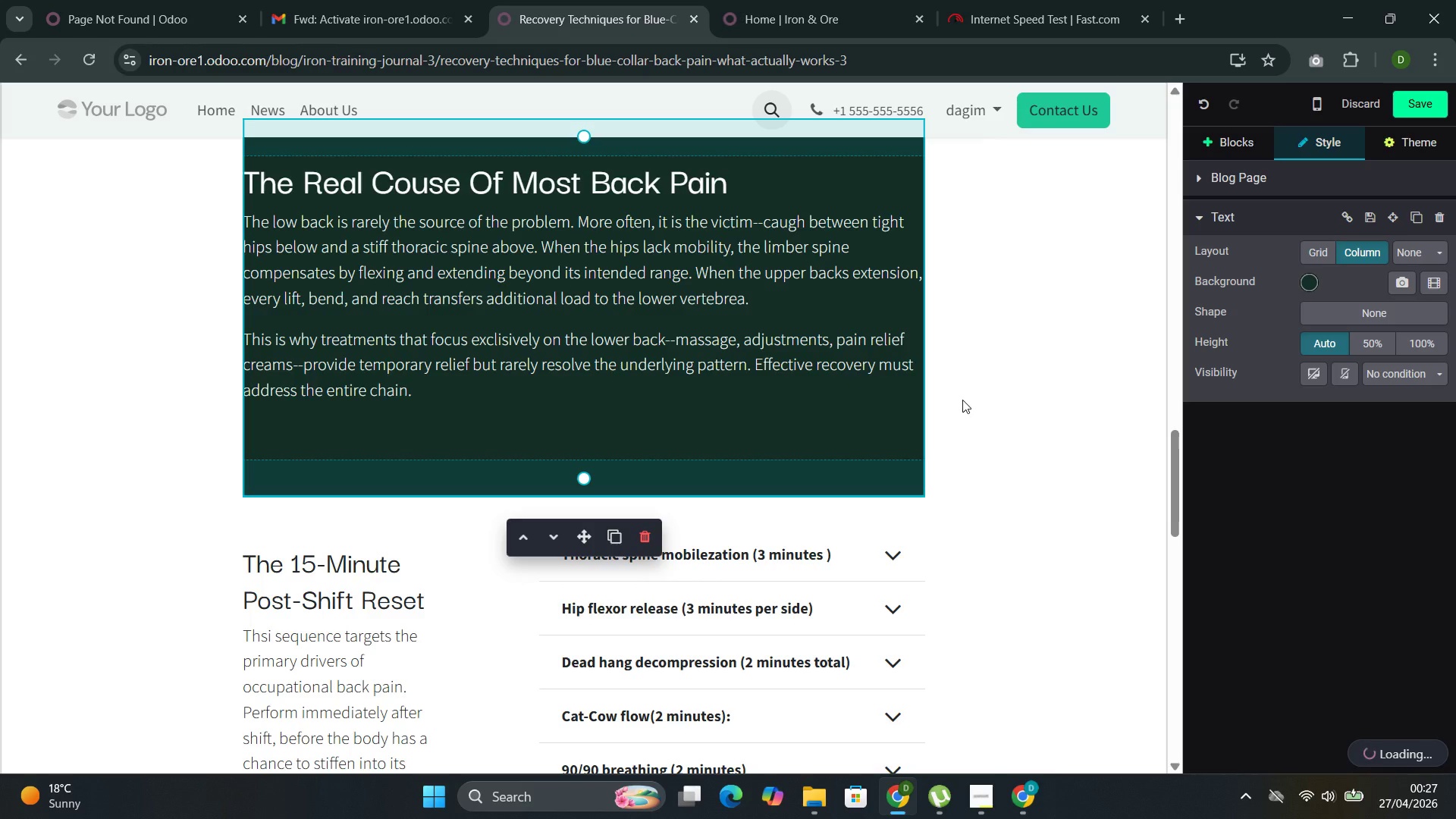 
scroll: coordinate [783, 523], scroll_direction: down, amount: 8.0
 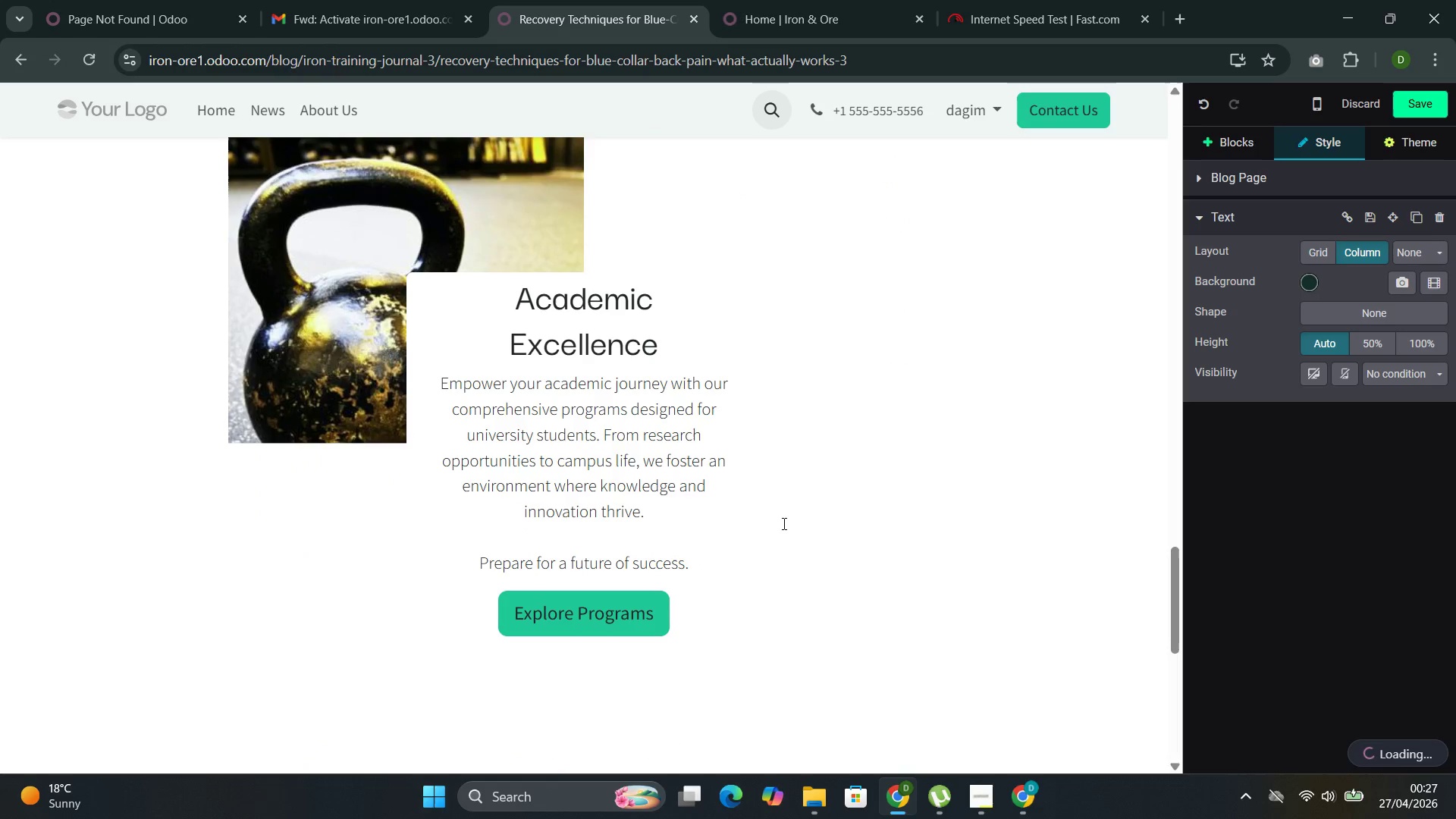 
left_click([783, 522])
 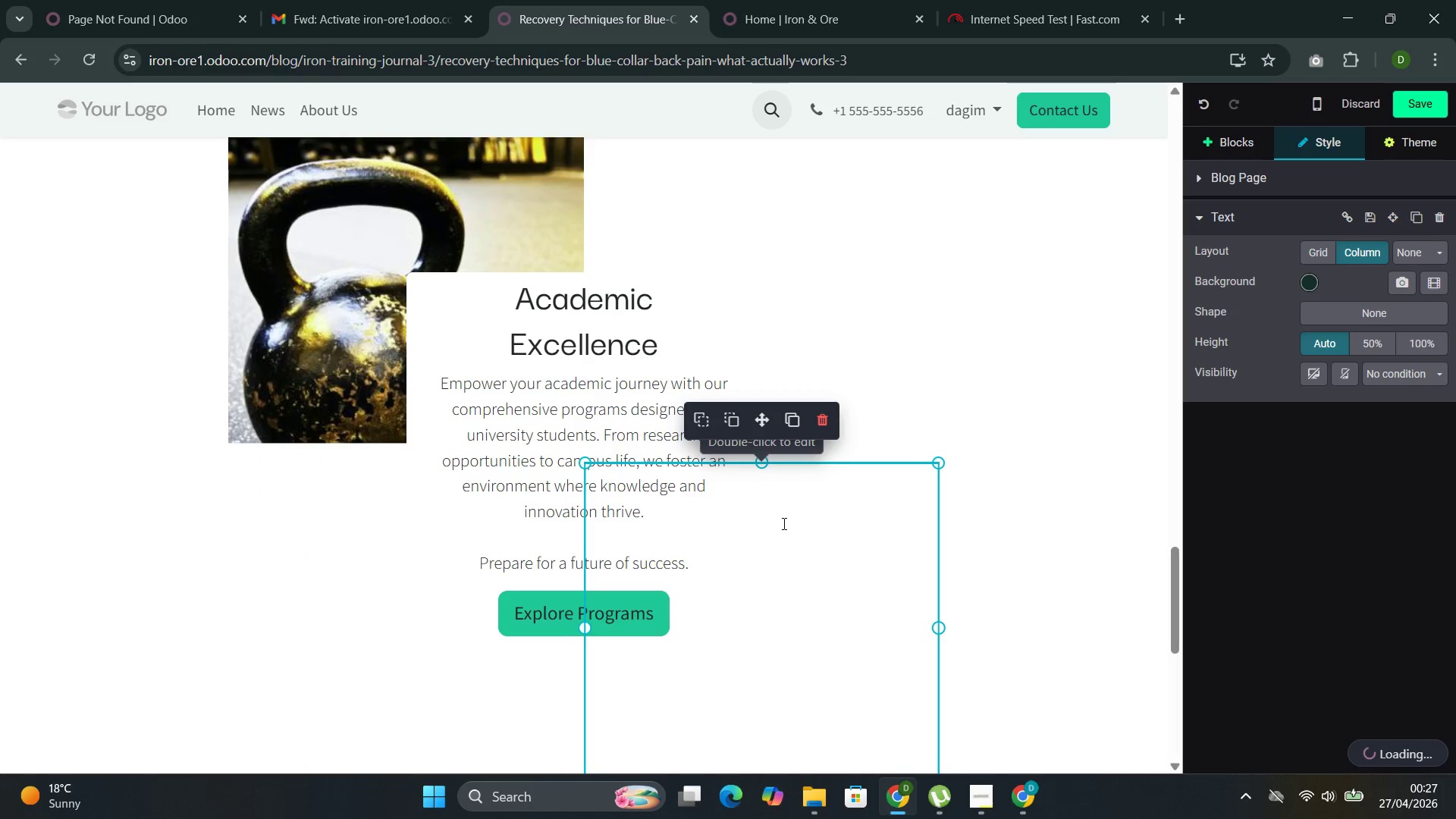 
key(Control+Z)
 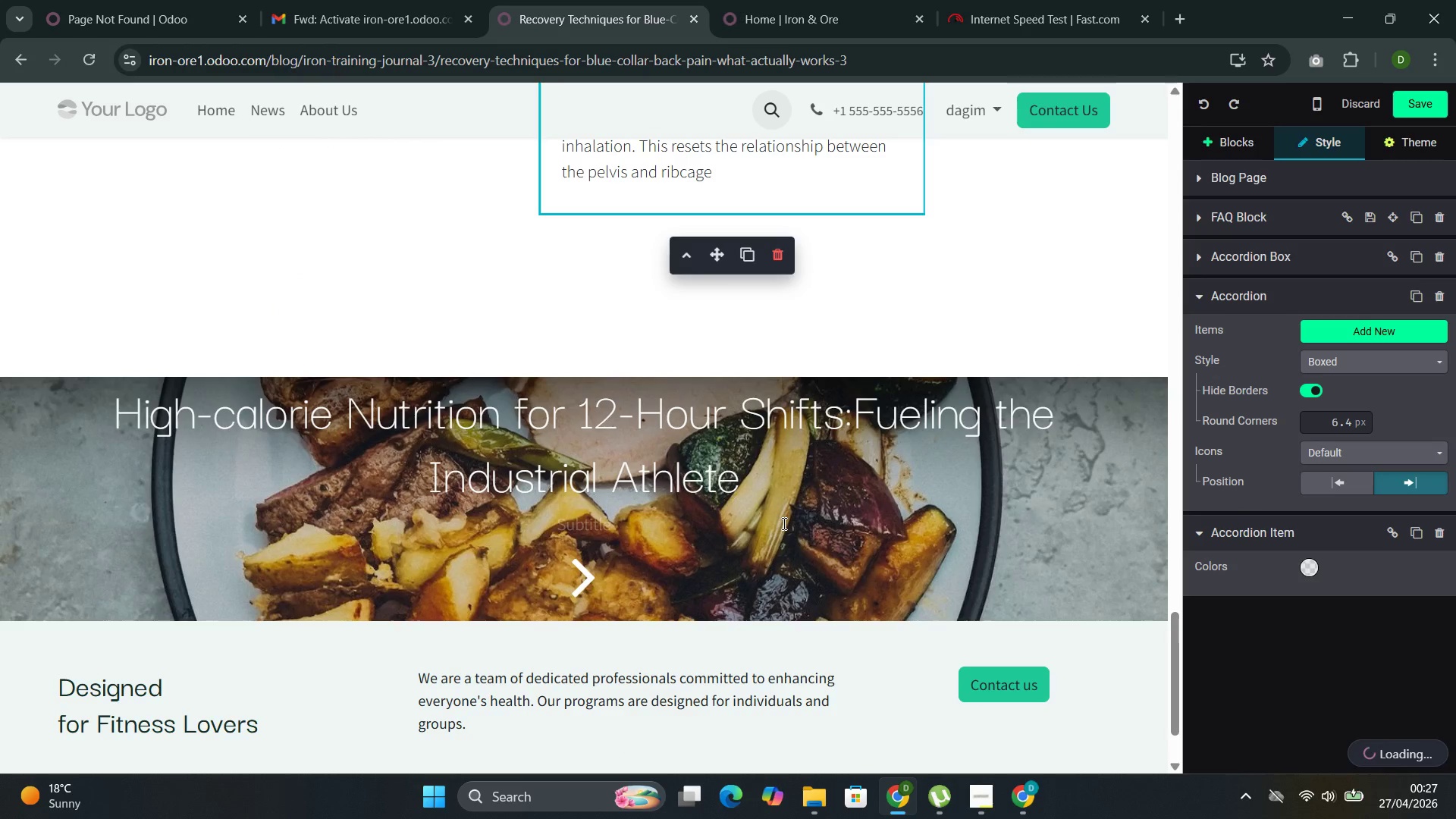 
scroll: coordinate [764, 388], scroll_direction: up, amount: 3.0
 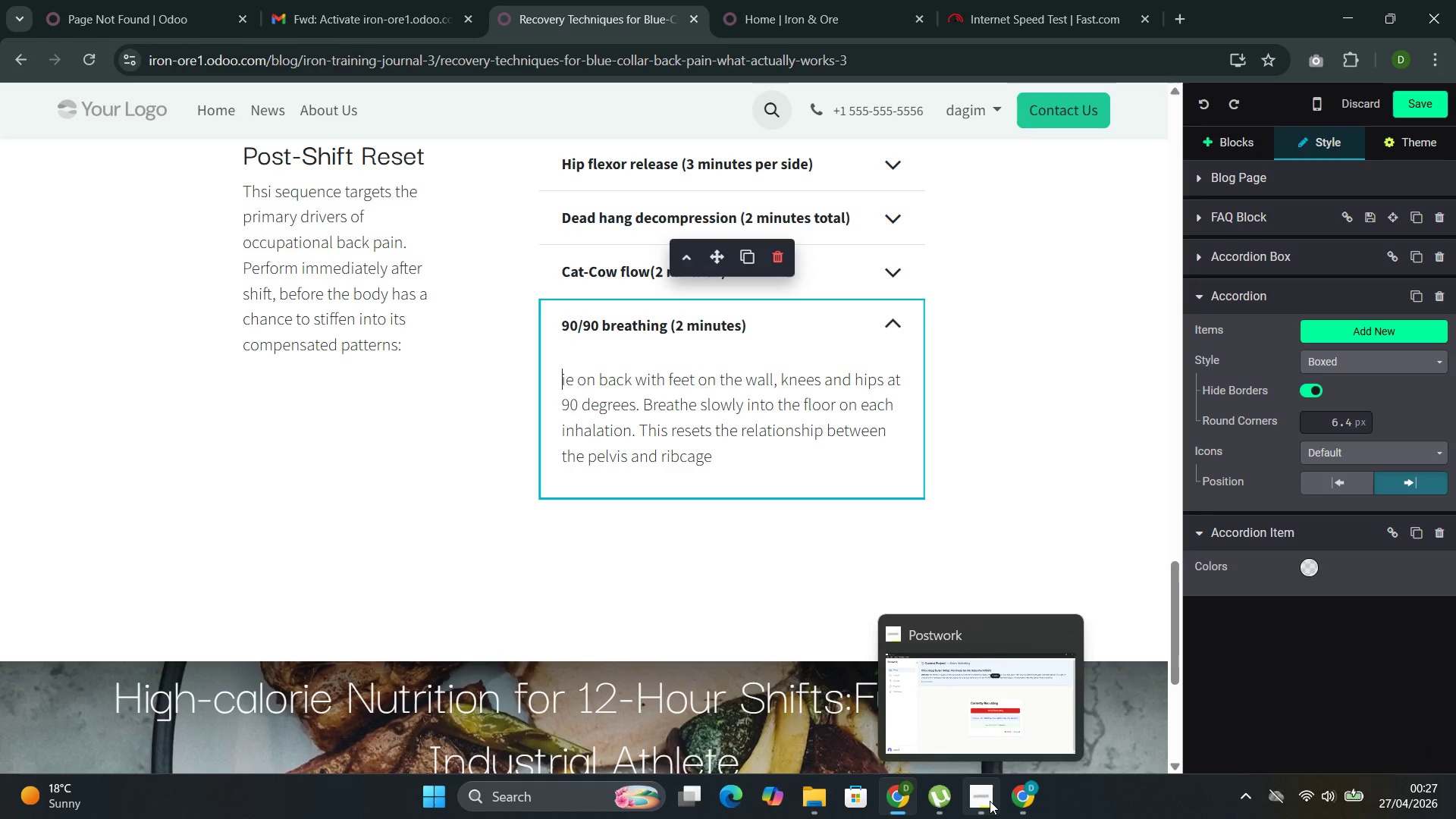 
wait(29.6)
 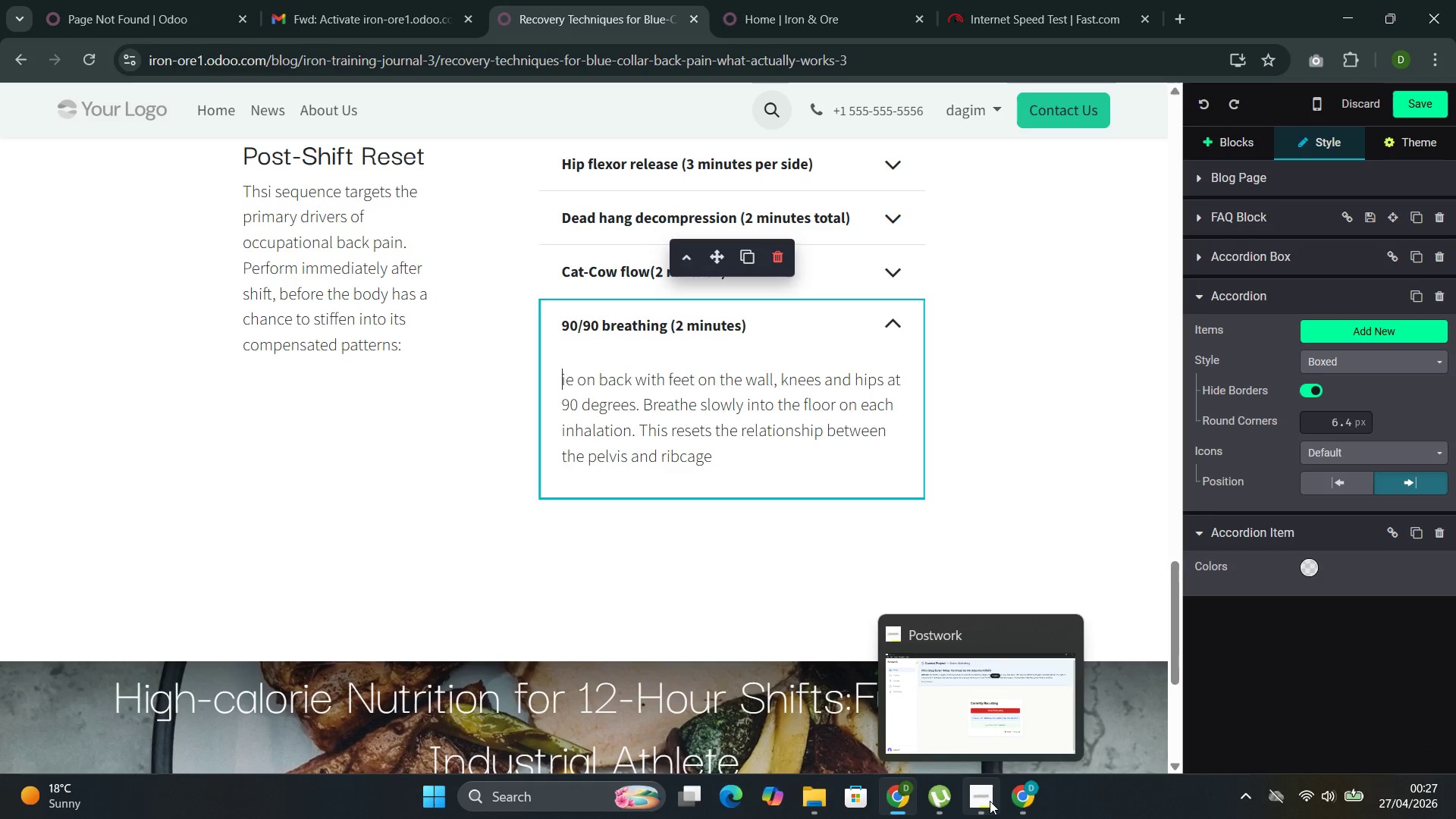 
left_click([1037, 453])
 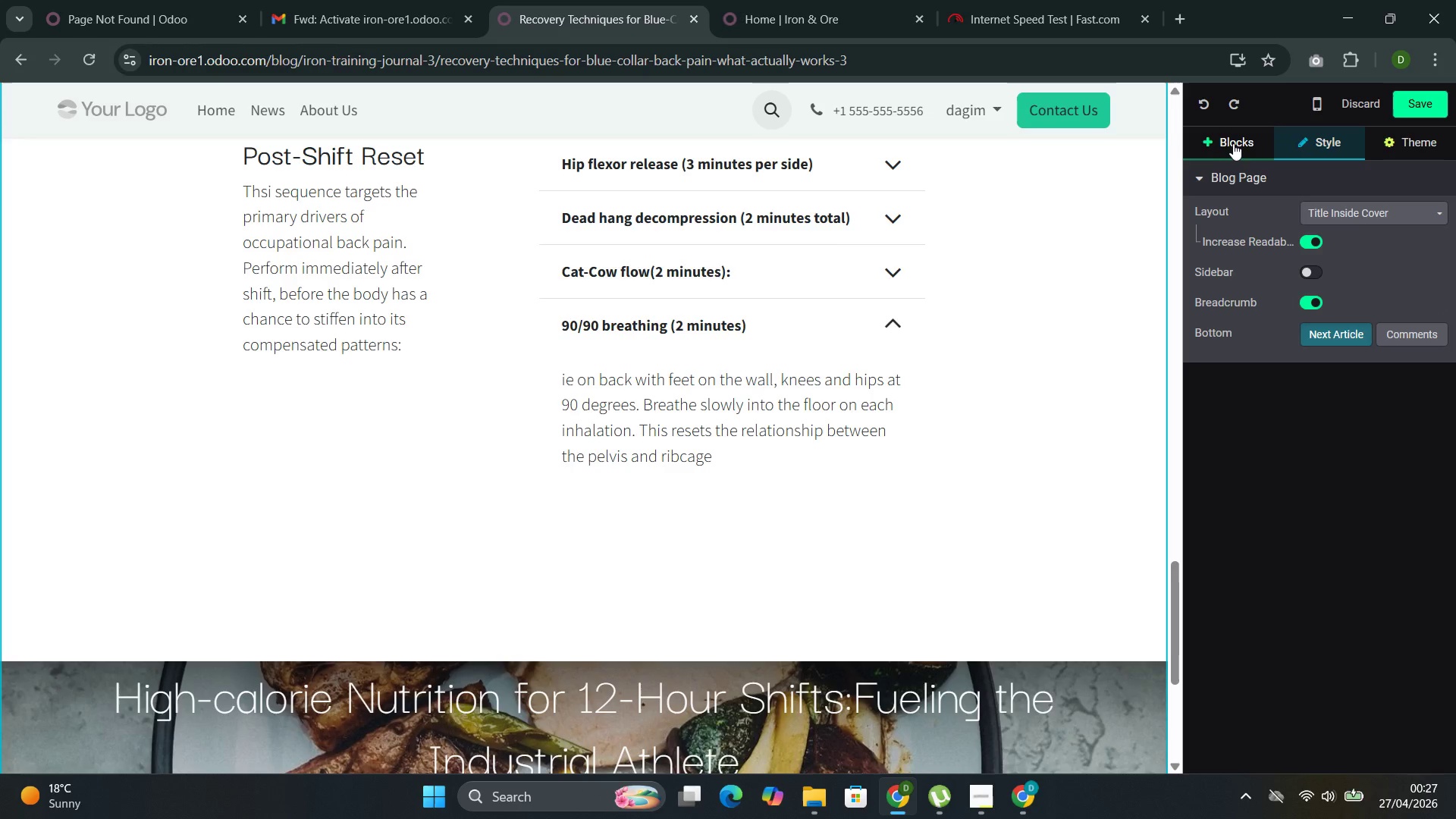 
left_click([1233, 142])
 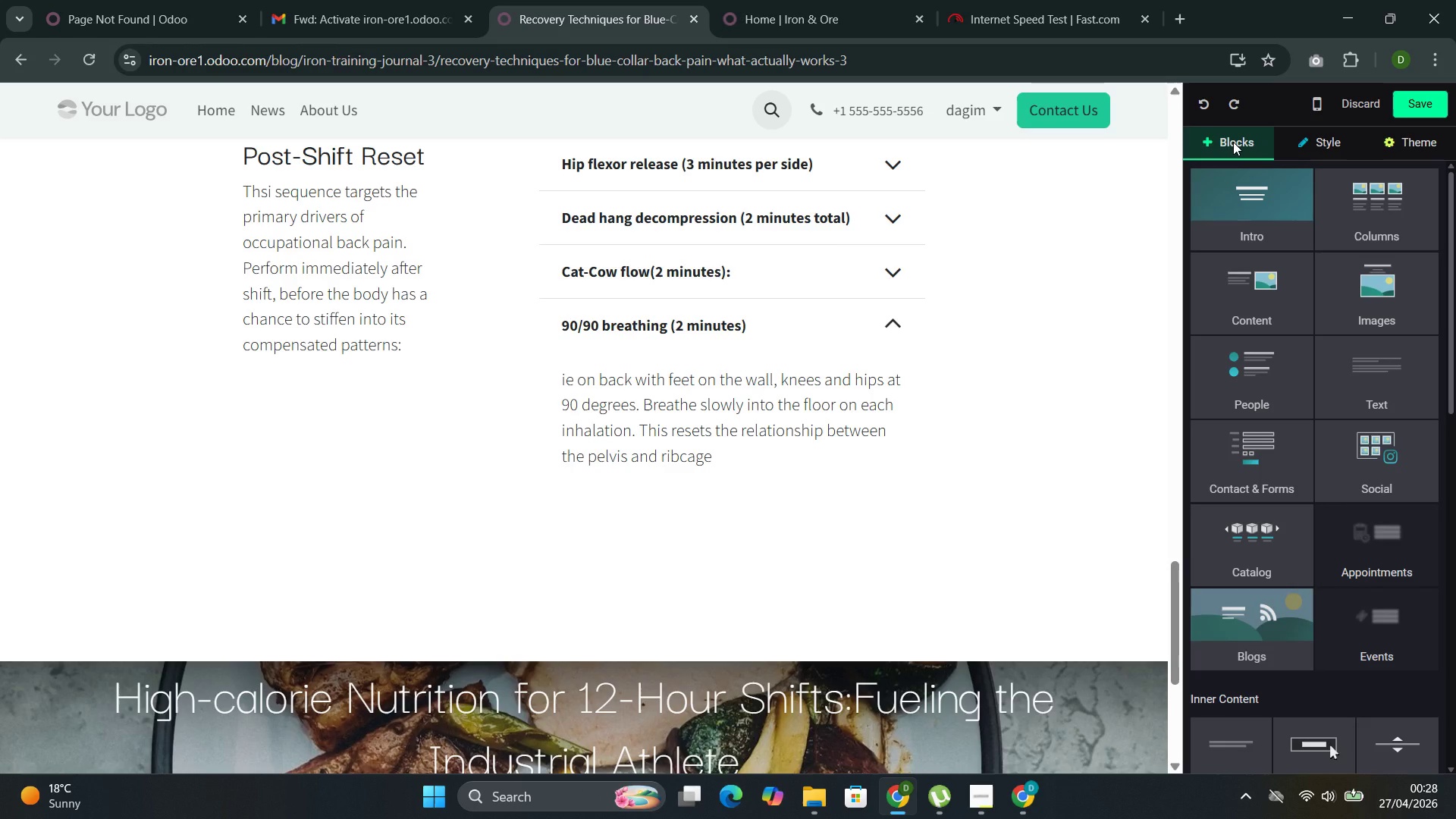 
wait(10.91)
 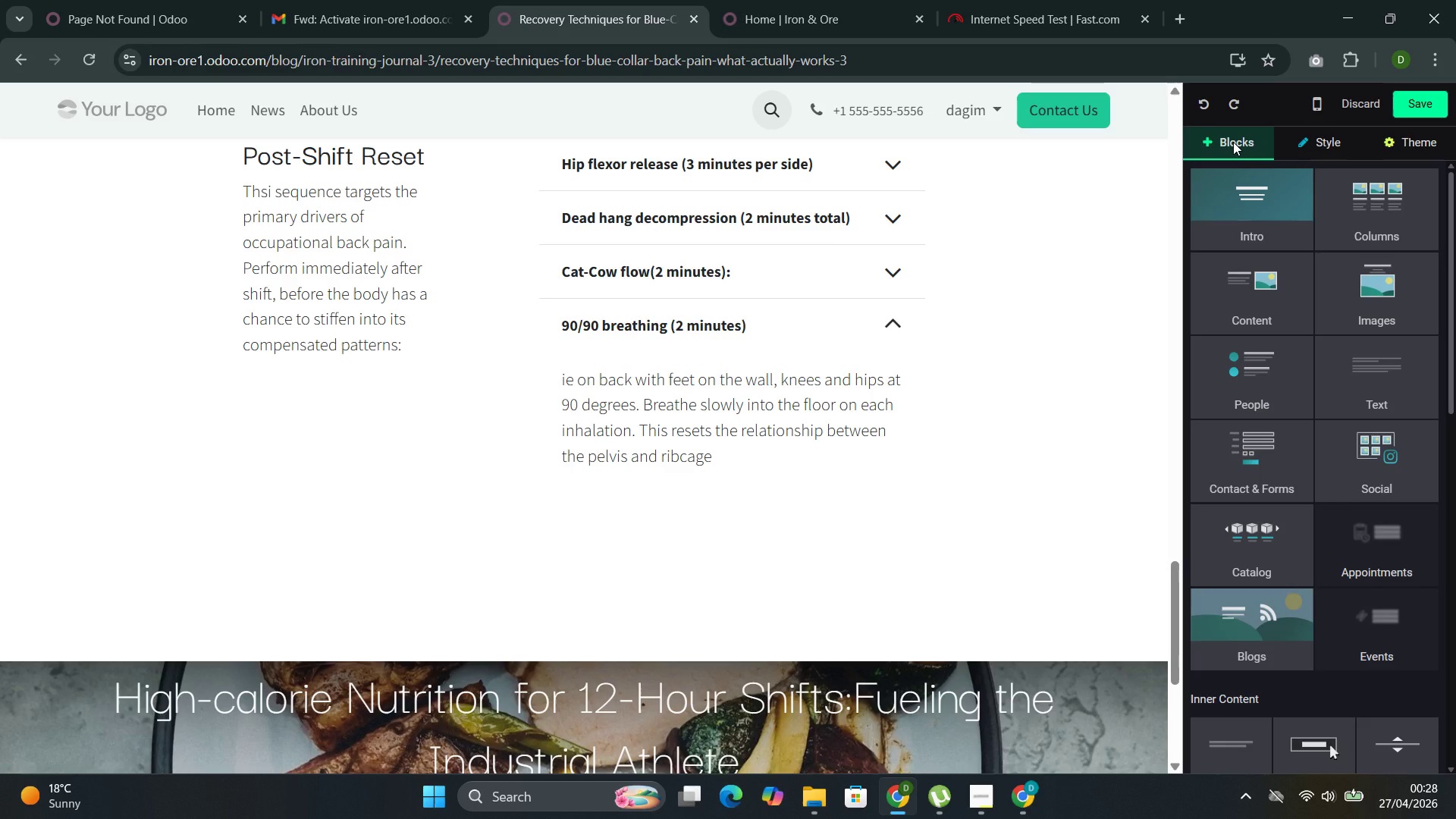 
left_click([1306, 324])
 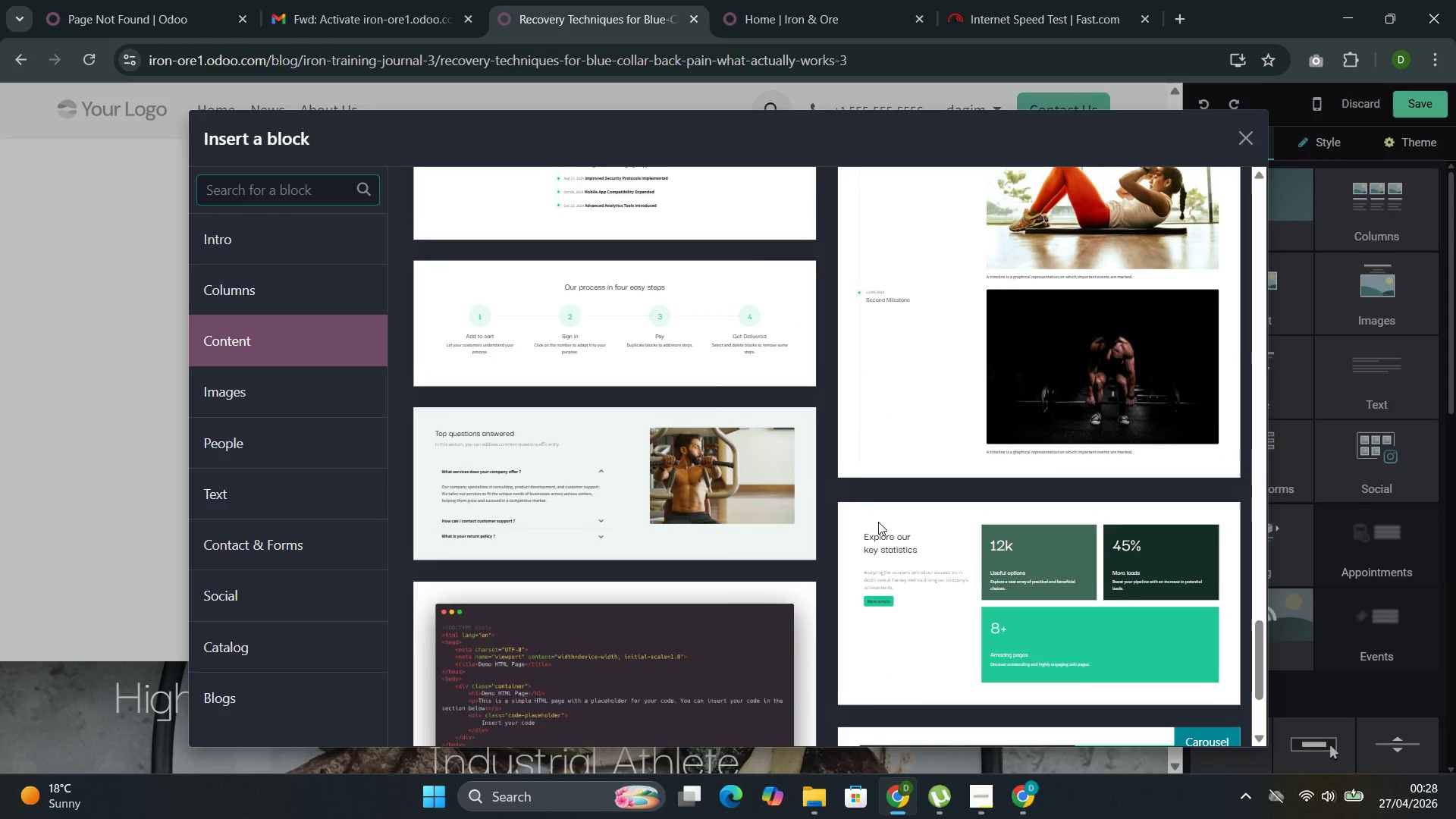 
wait(38.78)
 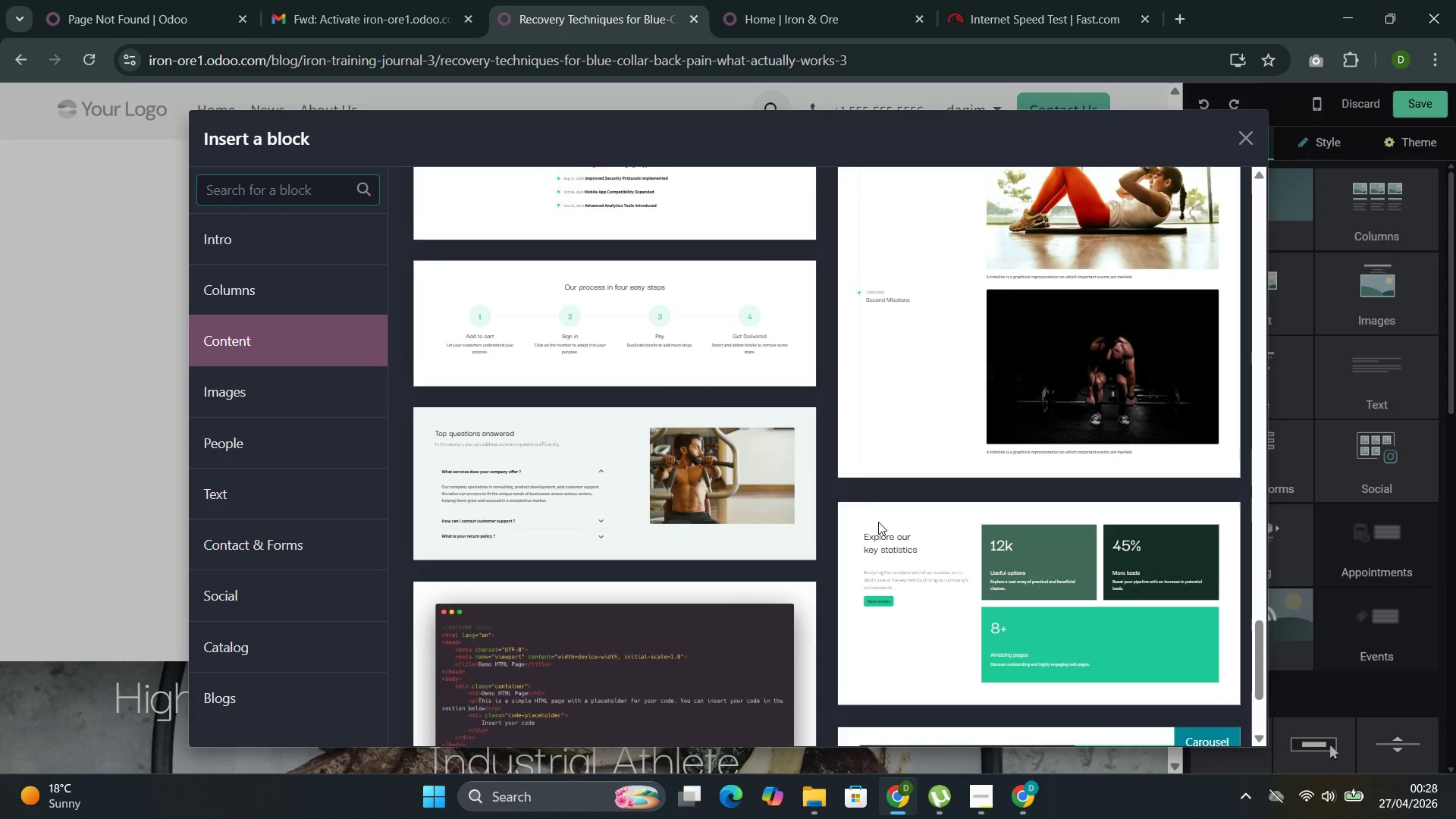 
left_click([290, 402])
 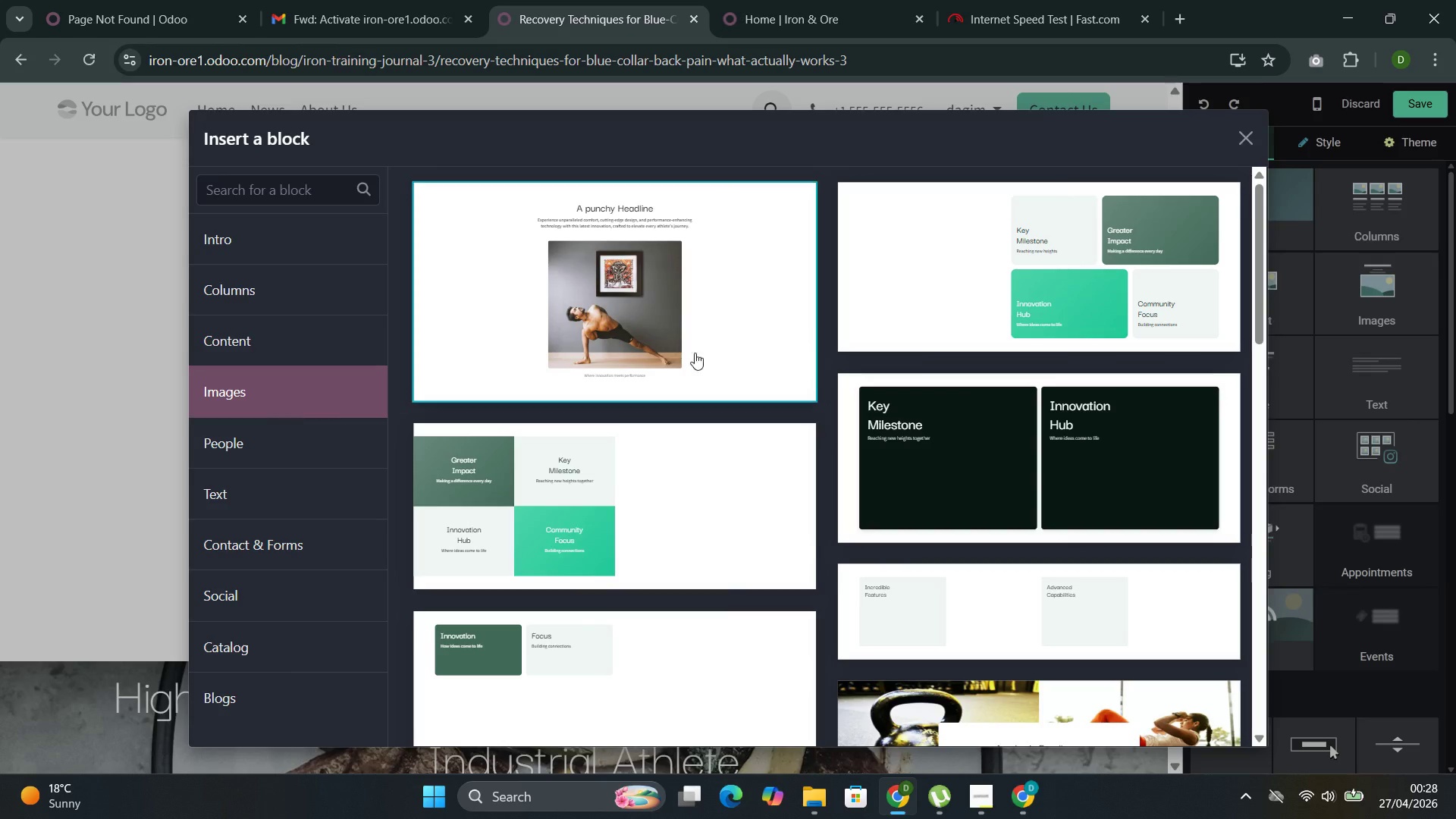 
mouse_move([834, 392])
 